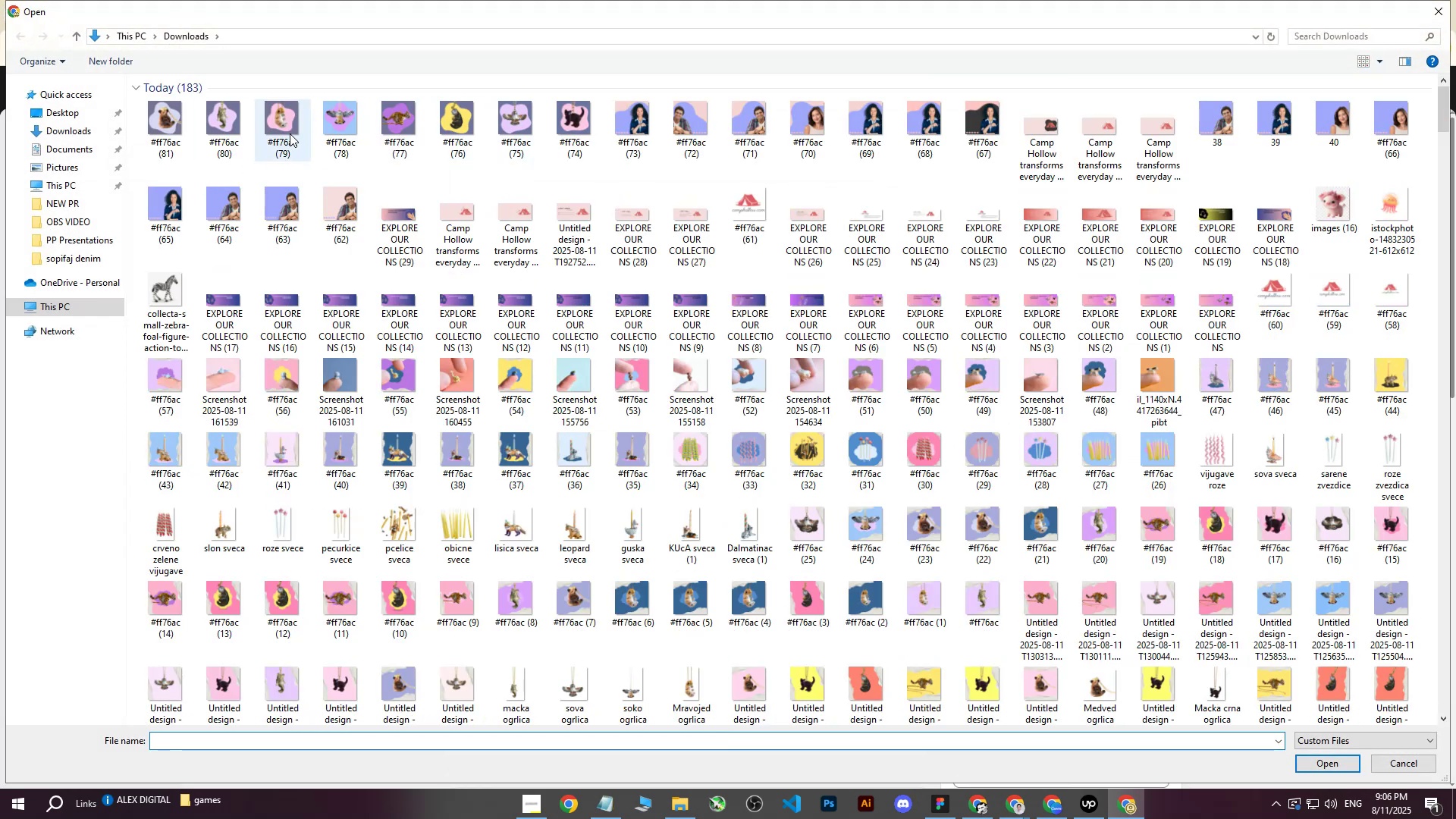 
left_click([347, 119])
 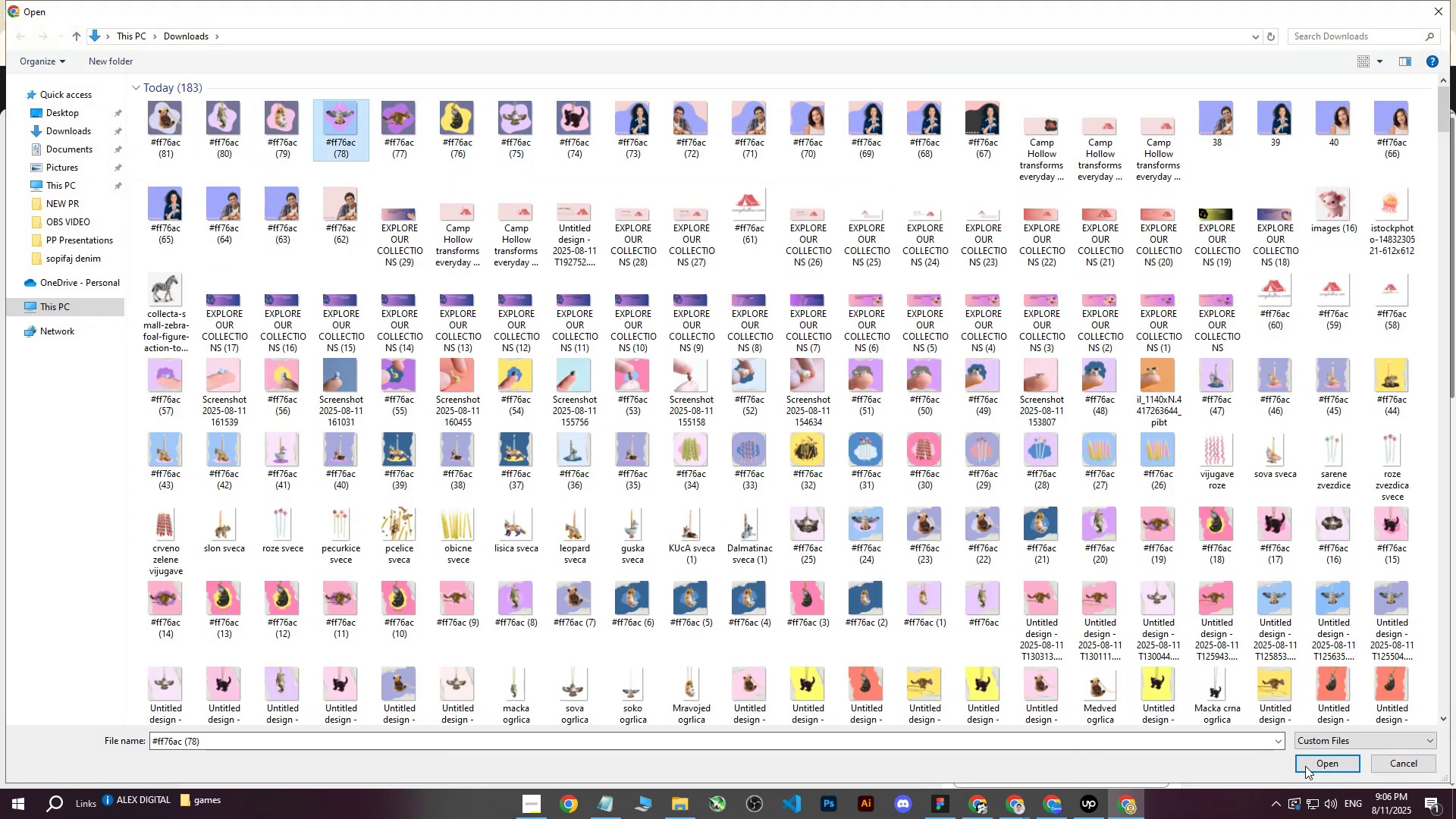 
left_click([1305, 766])
 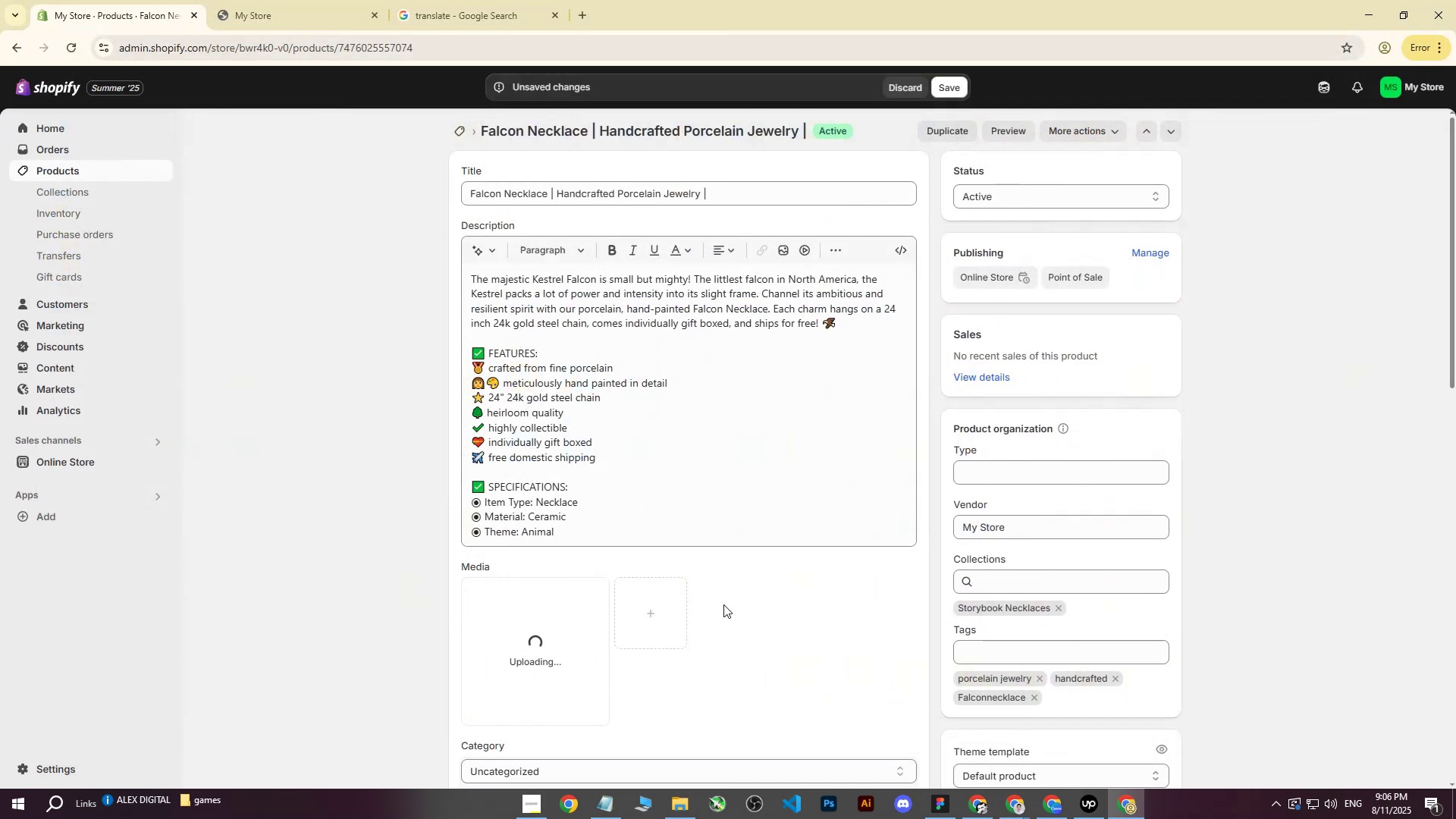 
scroll: coordinate [712, 608], scroll_direction: down, amount: 1.0
 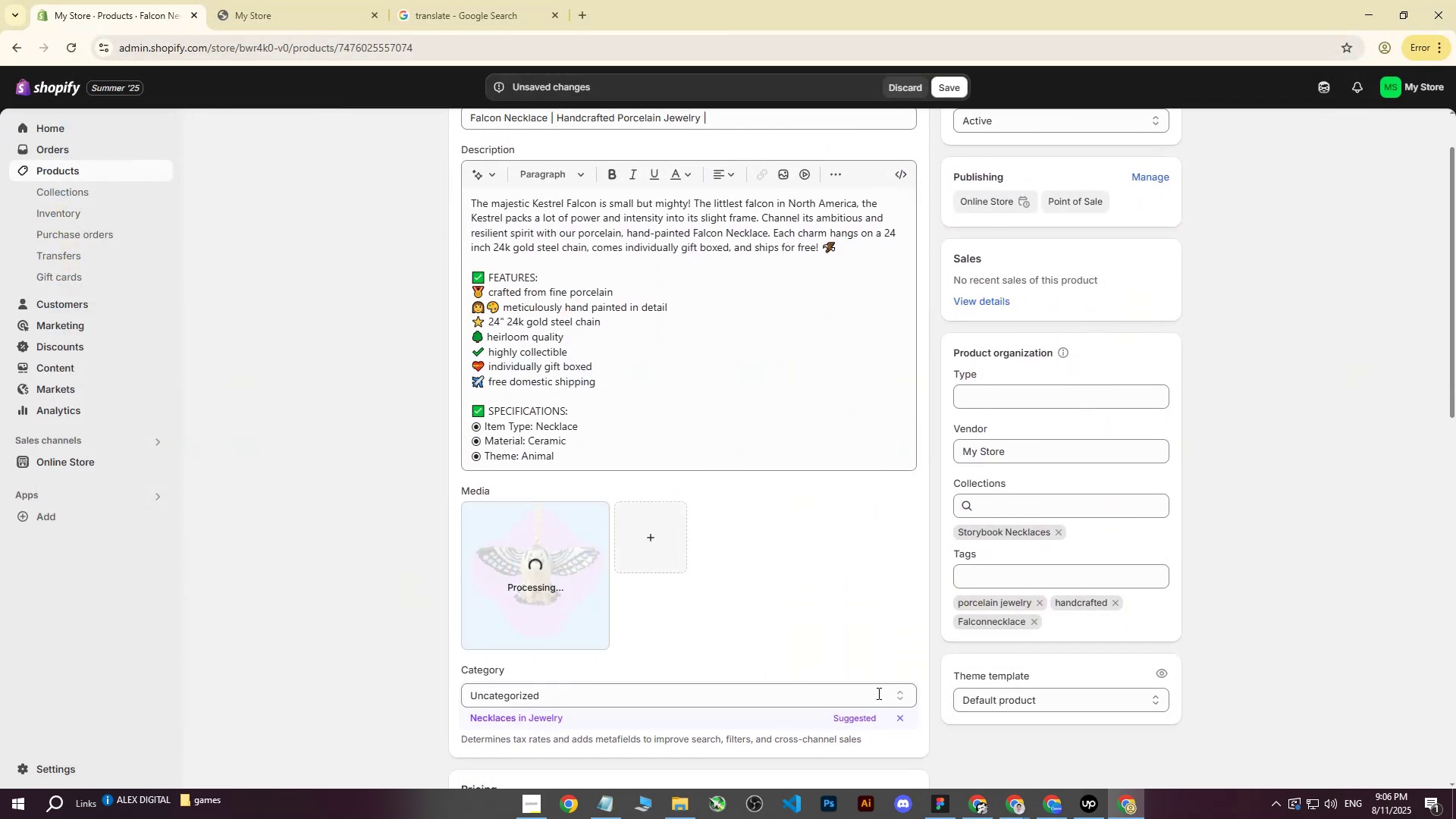 
left_click([1084, 814])
 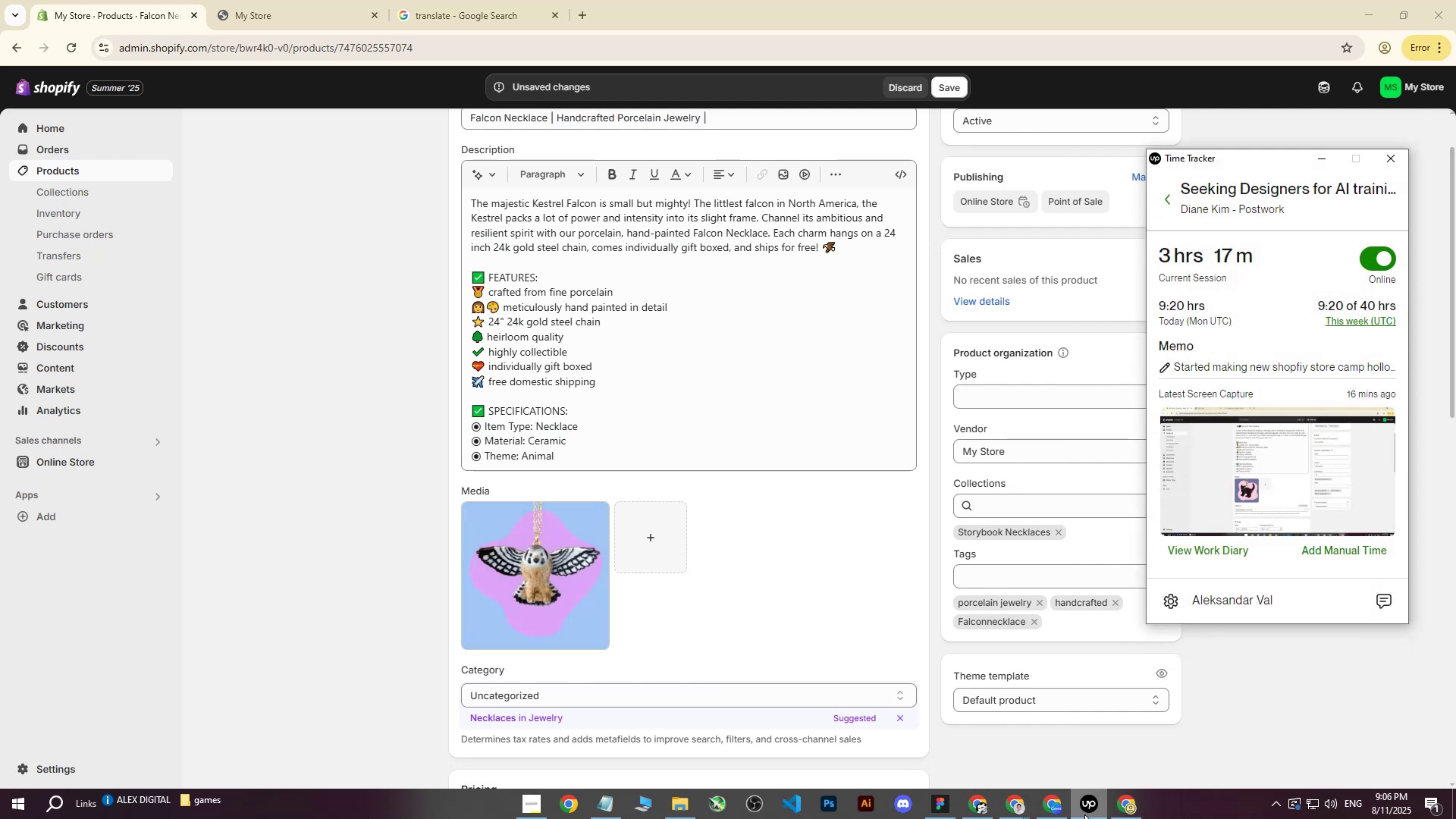 
left_click([1084, 814])
 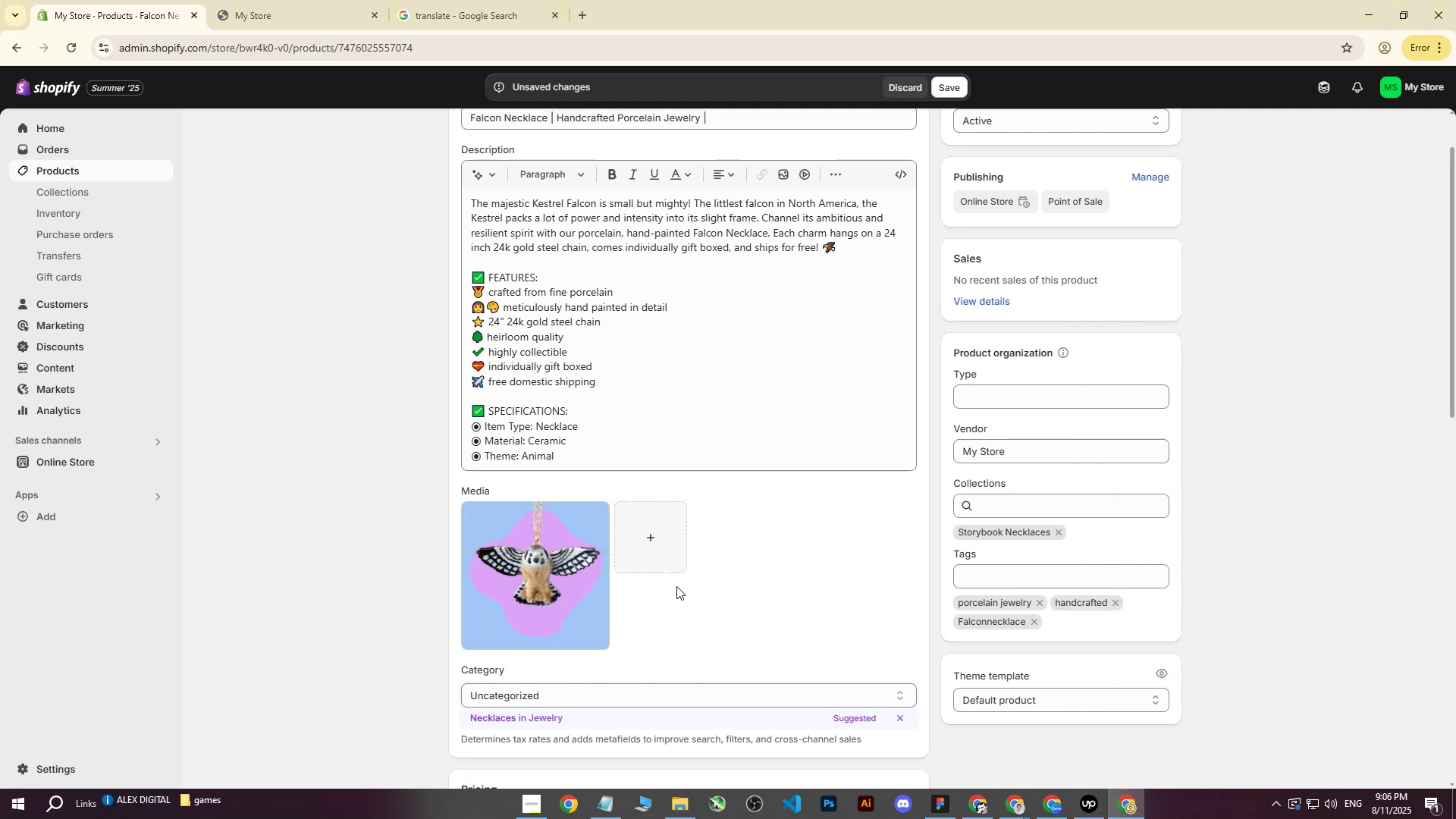 
mouse_move([578, 524])
 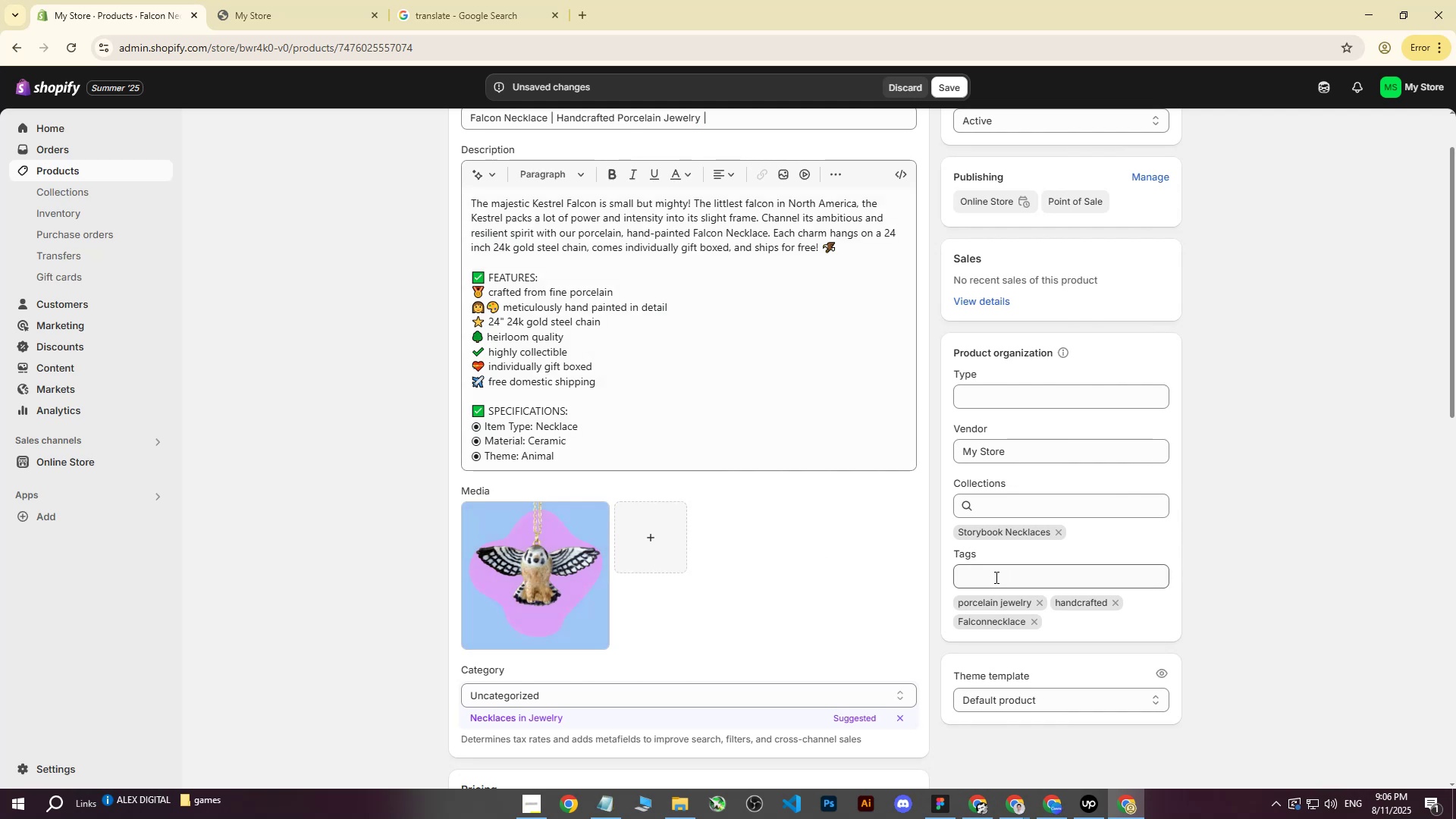 
left_click([510, 550])
 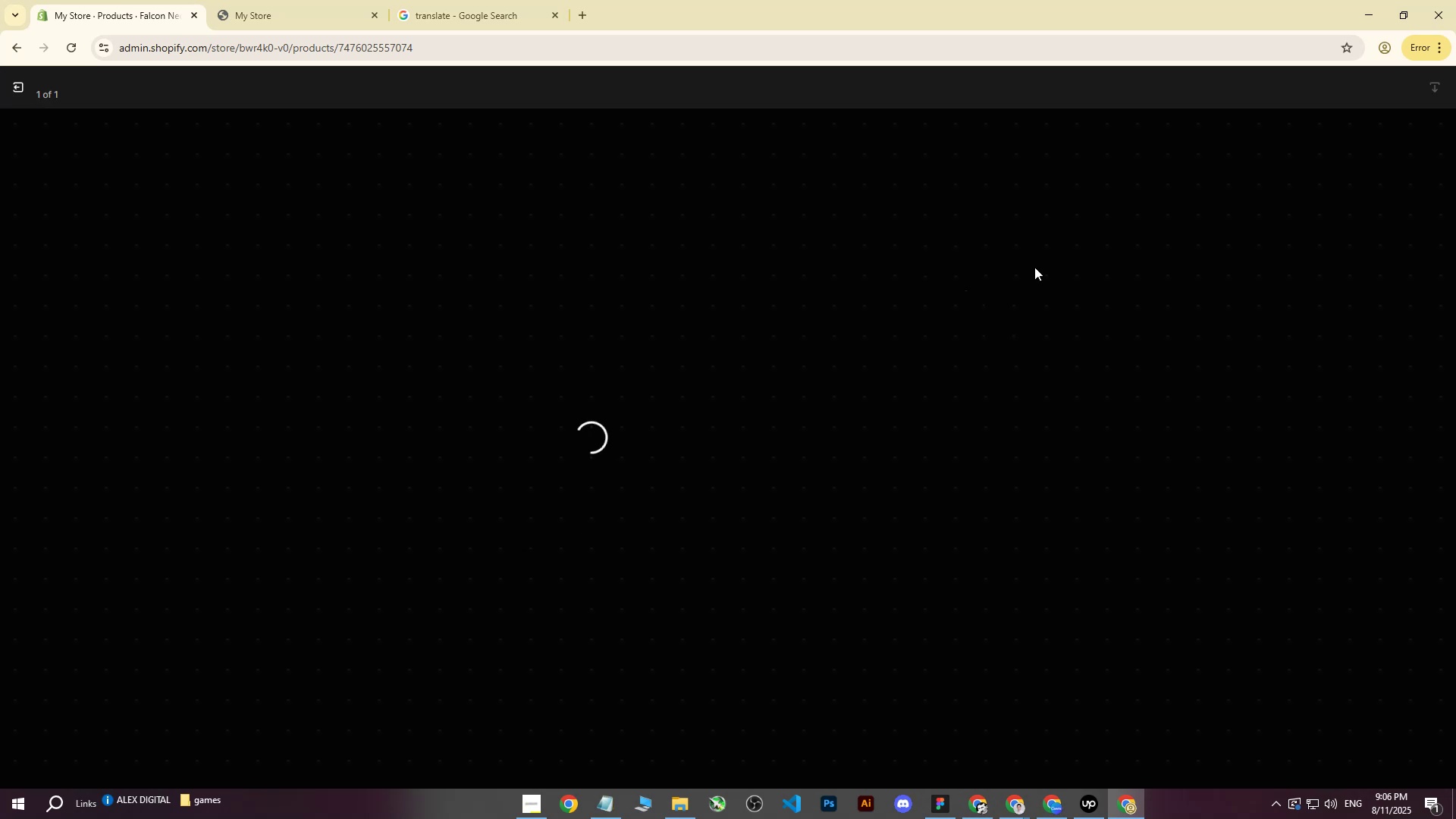 
key(CapsLock)
 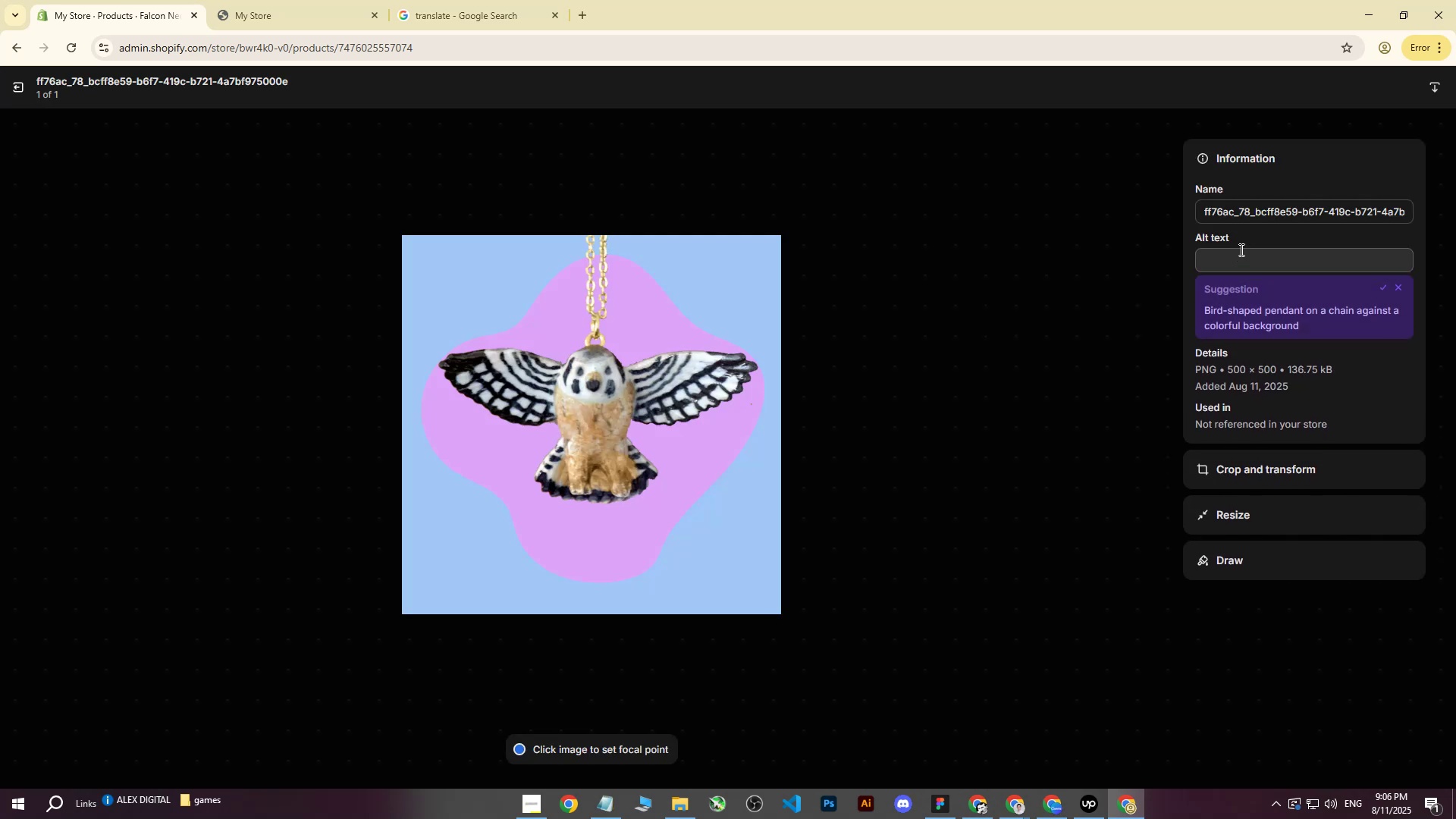 
left_click([1240, 248])
 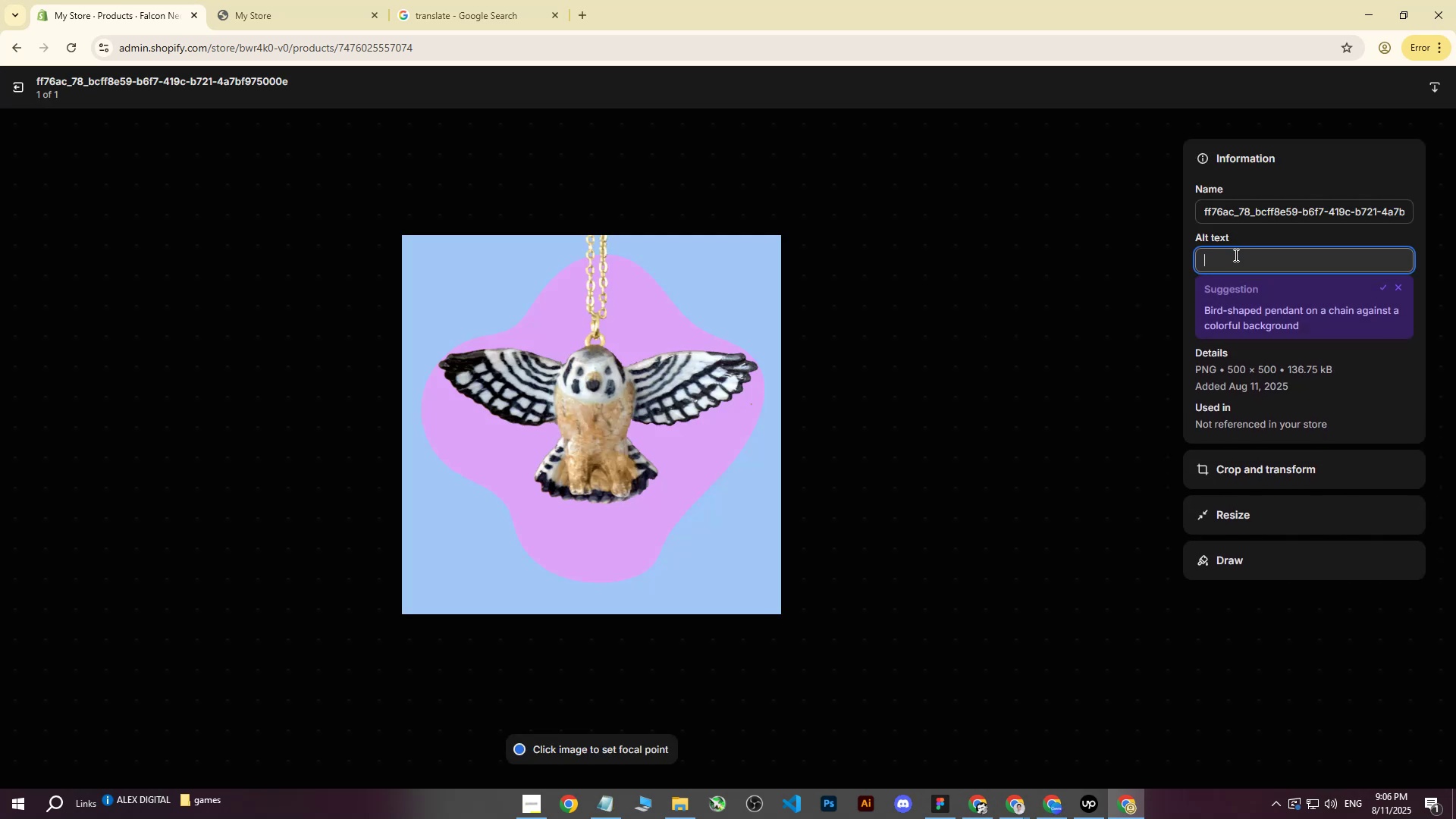 
type(Falcon neckal)
key(Backspace)
key(Backspace)
type(lace )
key(Backspace)
key(Backspace)
type(c)
key(Backspace)
type(e on purple background.)
 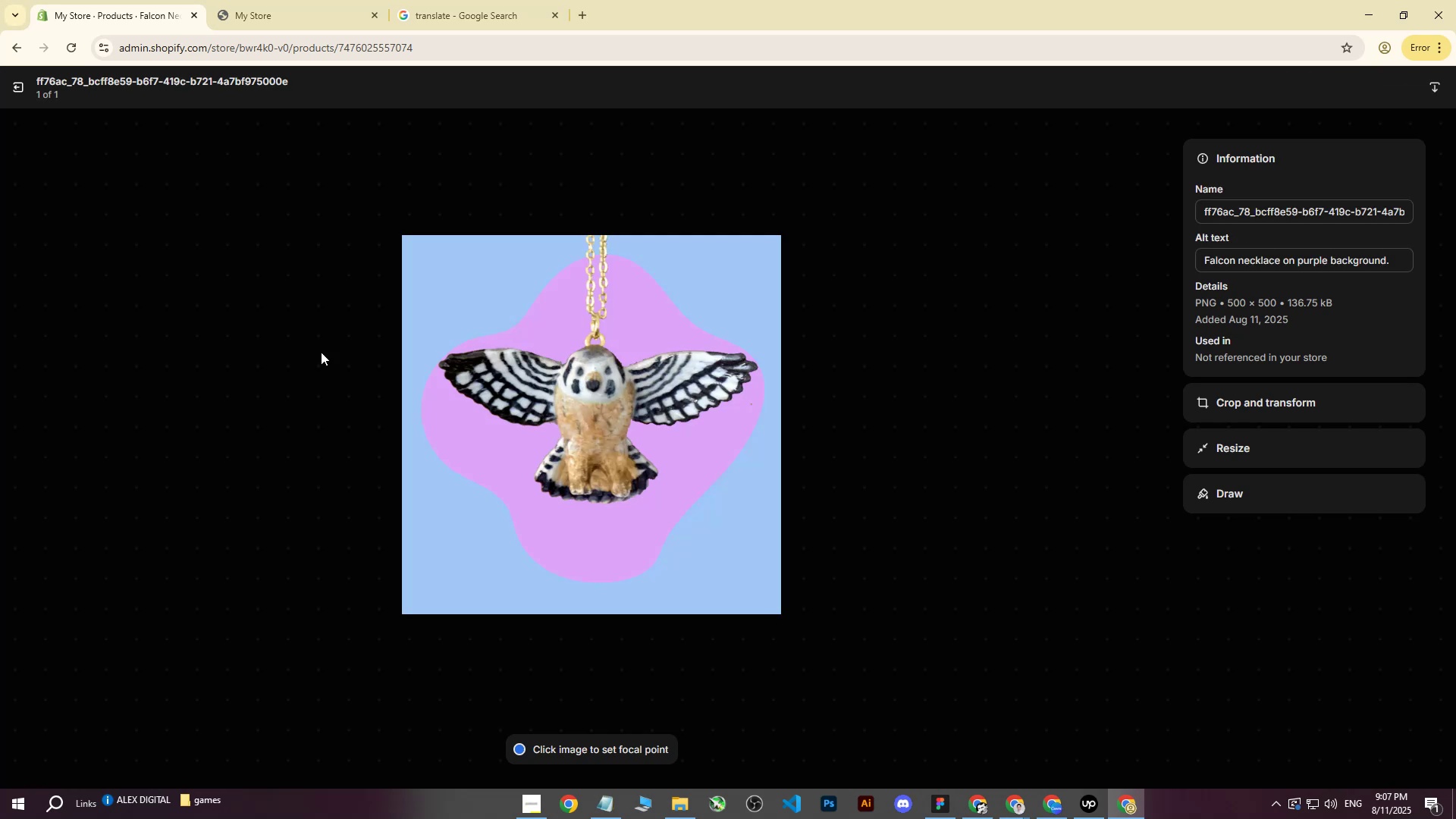 
left_click([17, 89])
 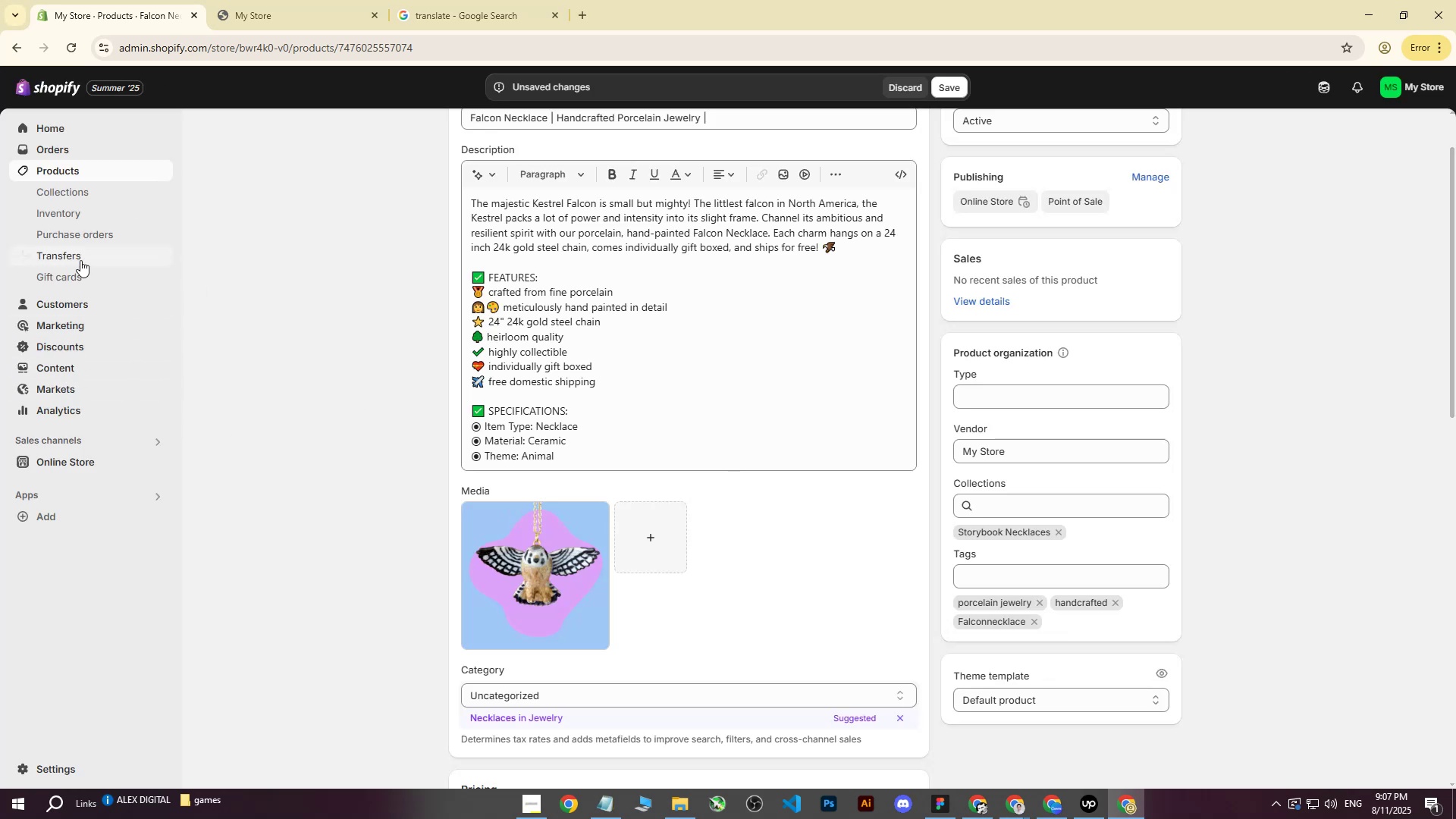 
left_click([67, 171])
 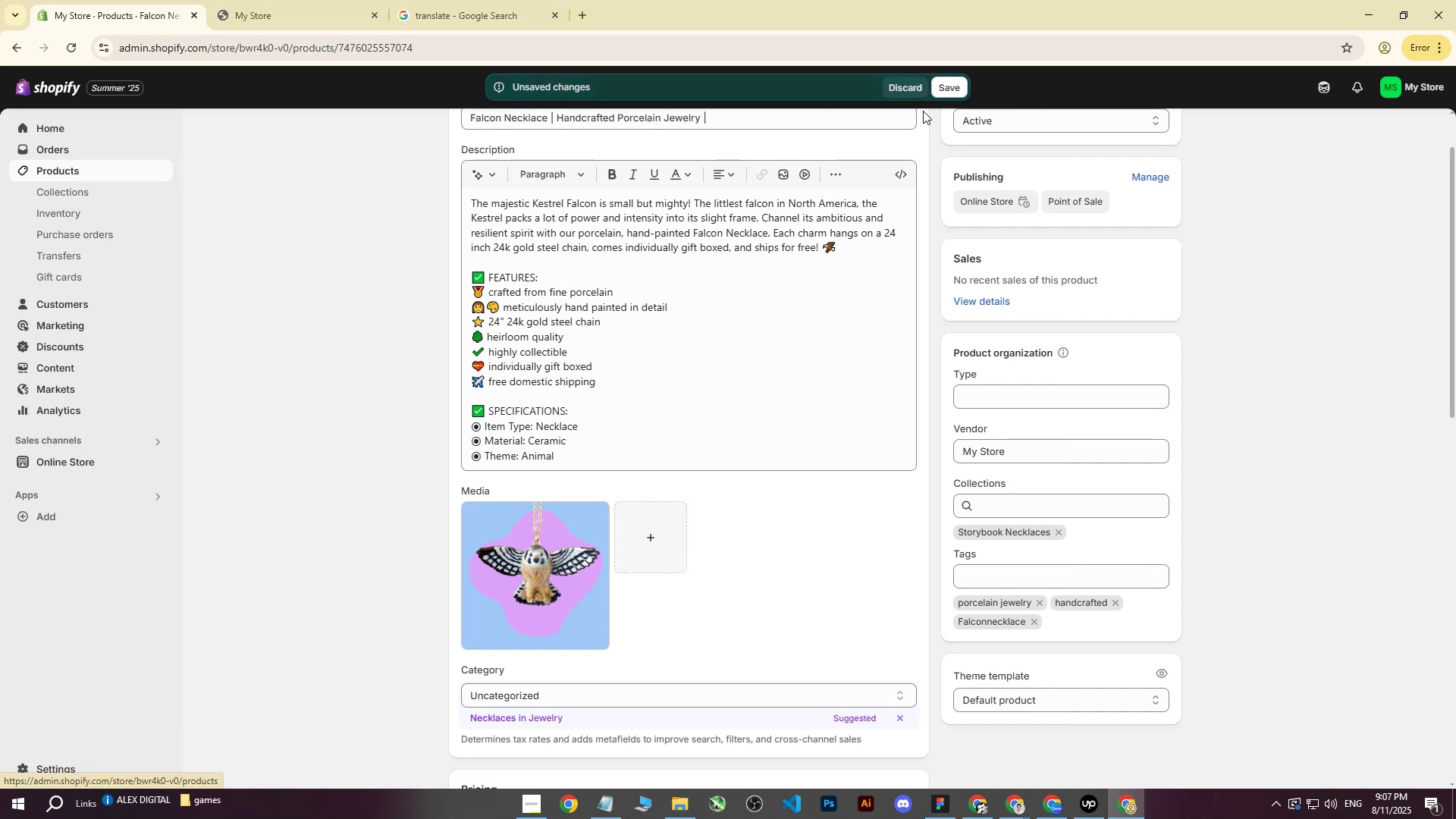 
left_click([942, 86])
 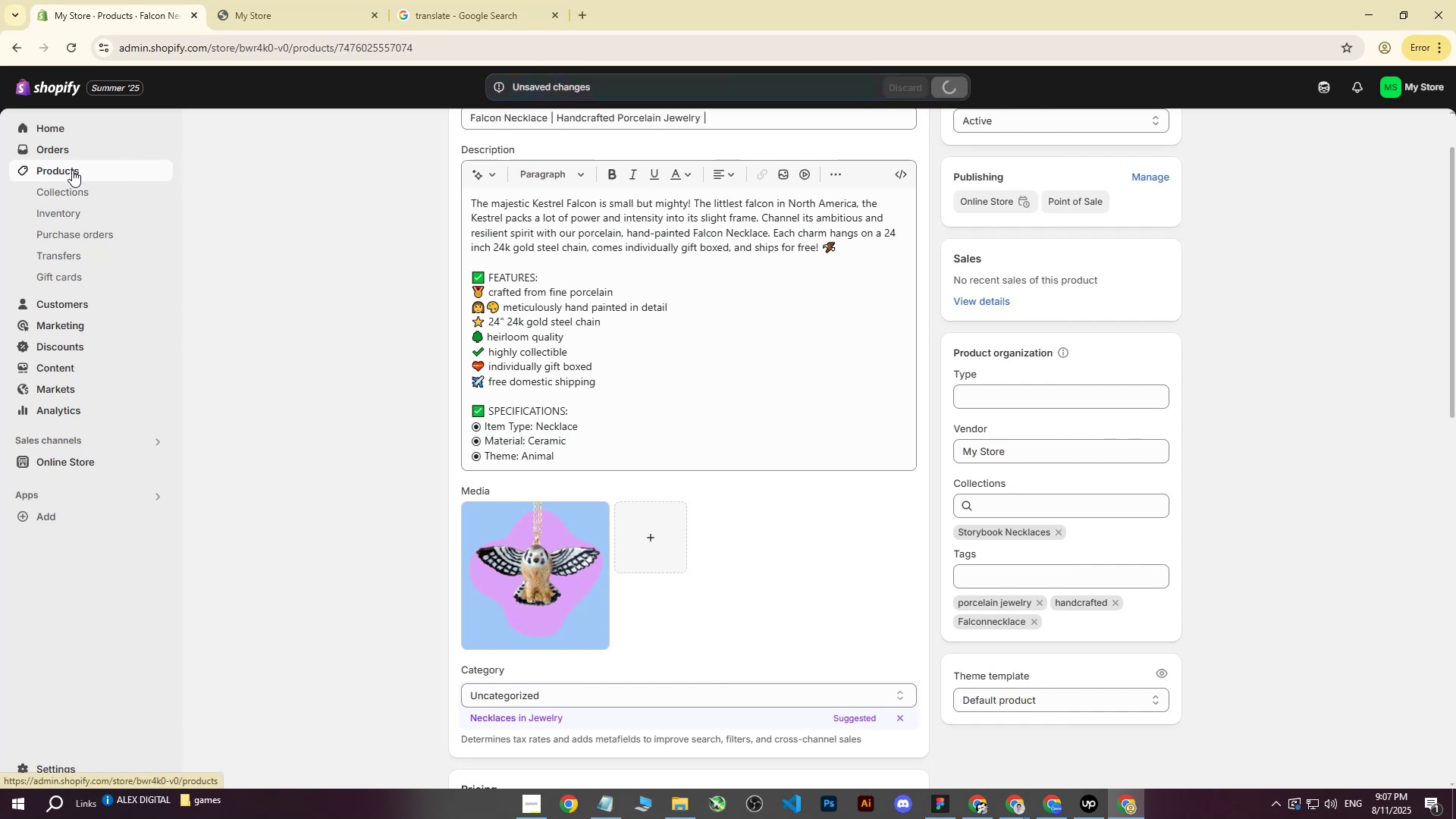 
left_click([71, 170])
 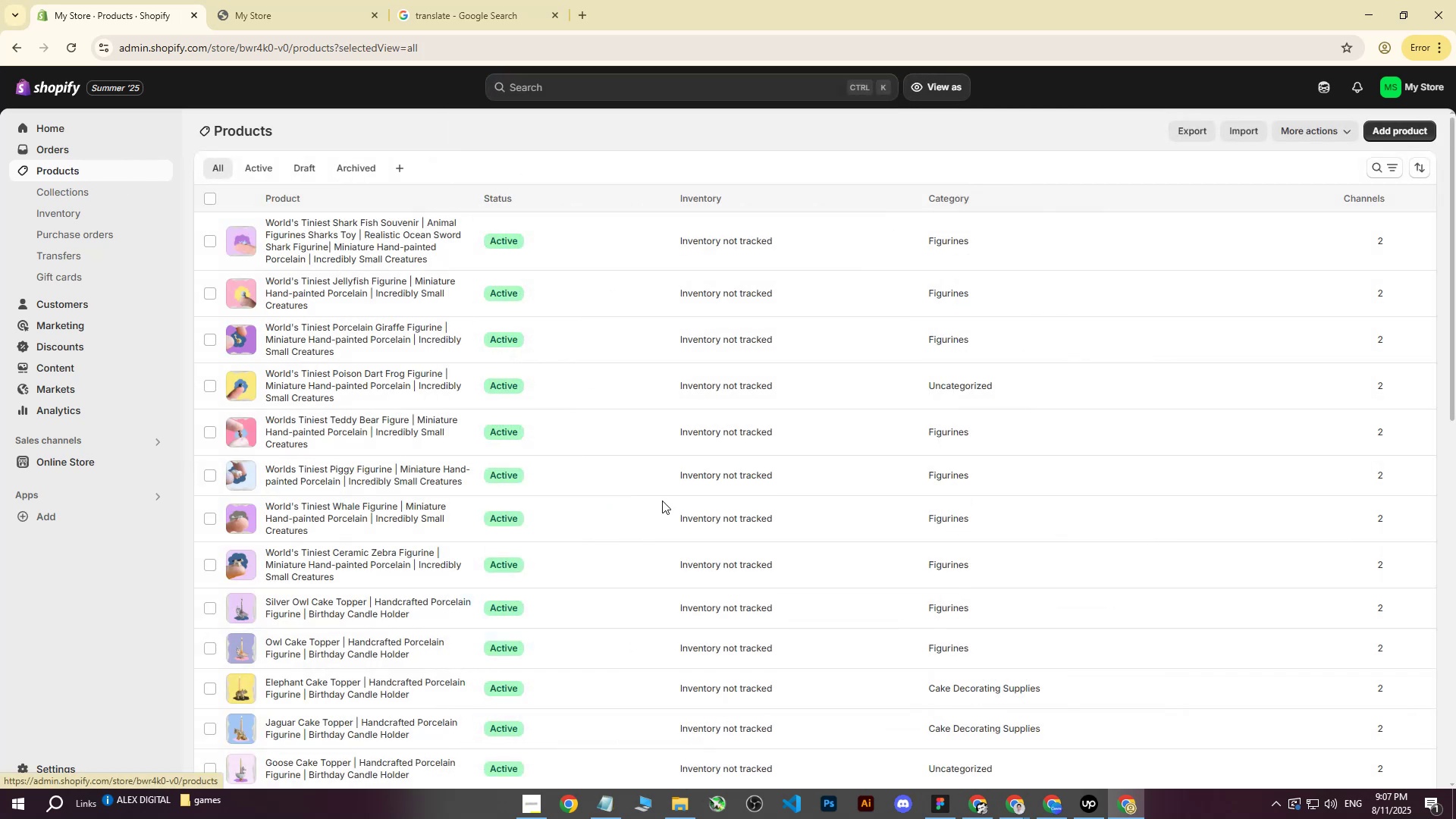 
scroll: coordinate [292, 518], scroll_direction: down, amount: 13.0
 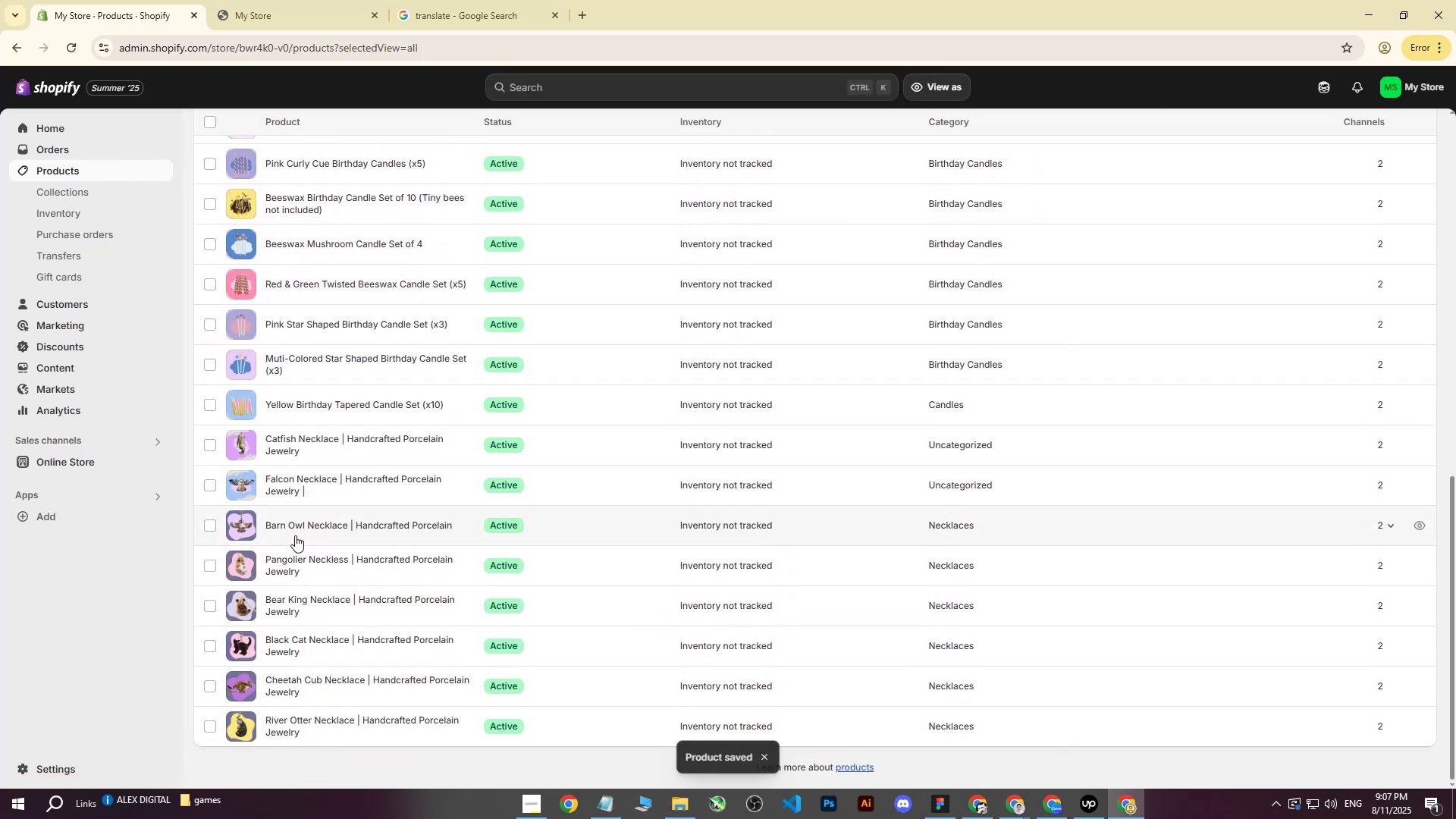 
left_click([296, 484])
 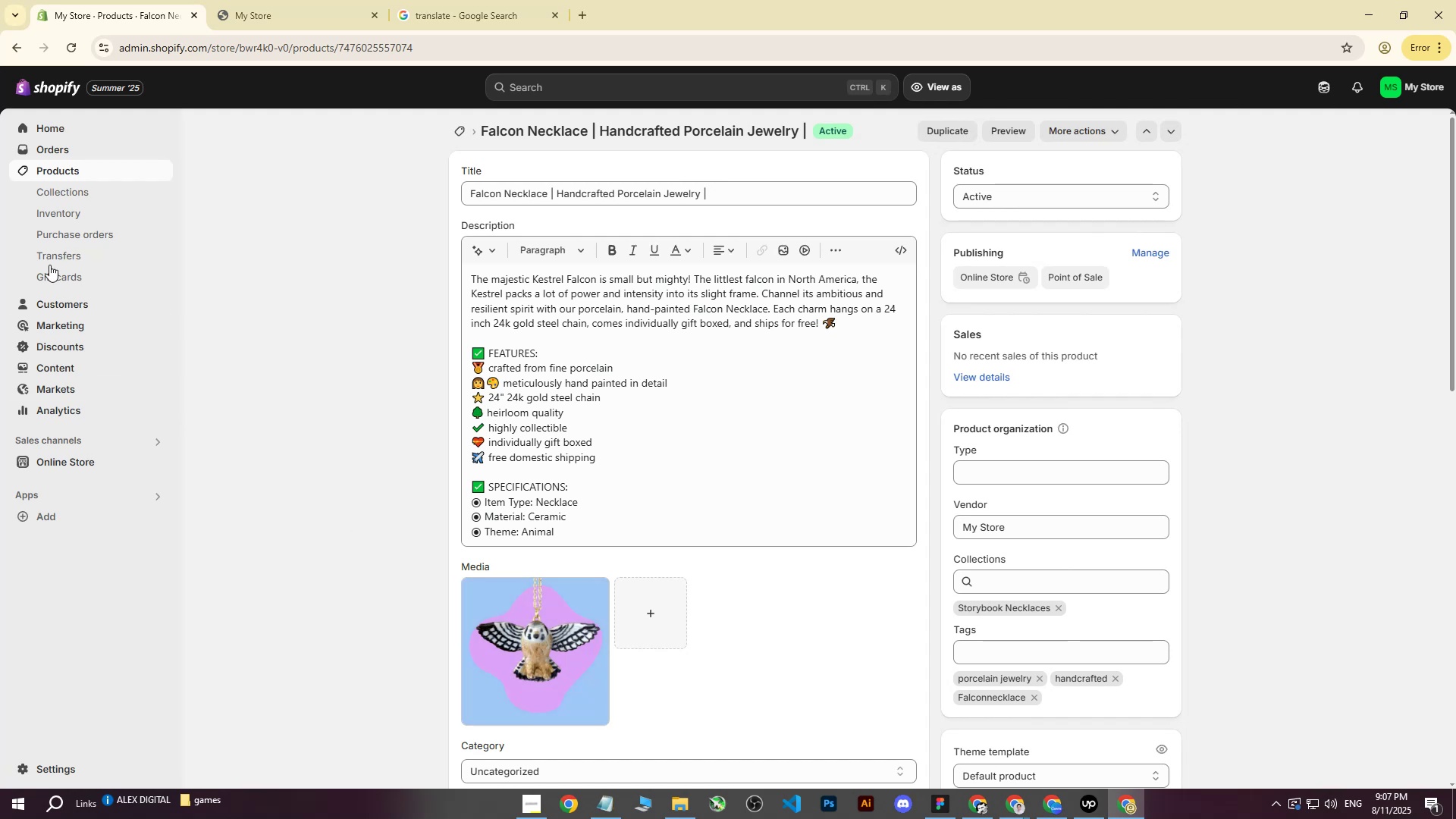 
left_click([58, 176])
 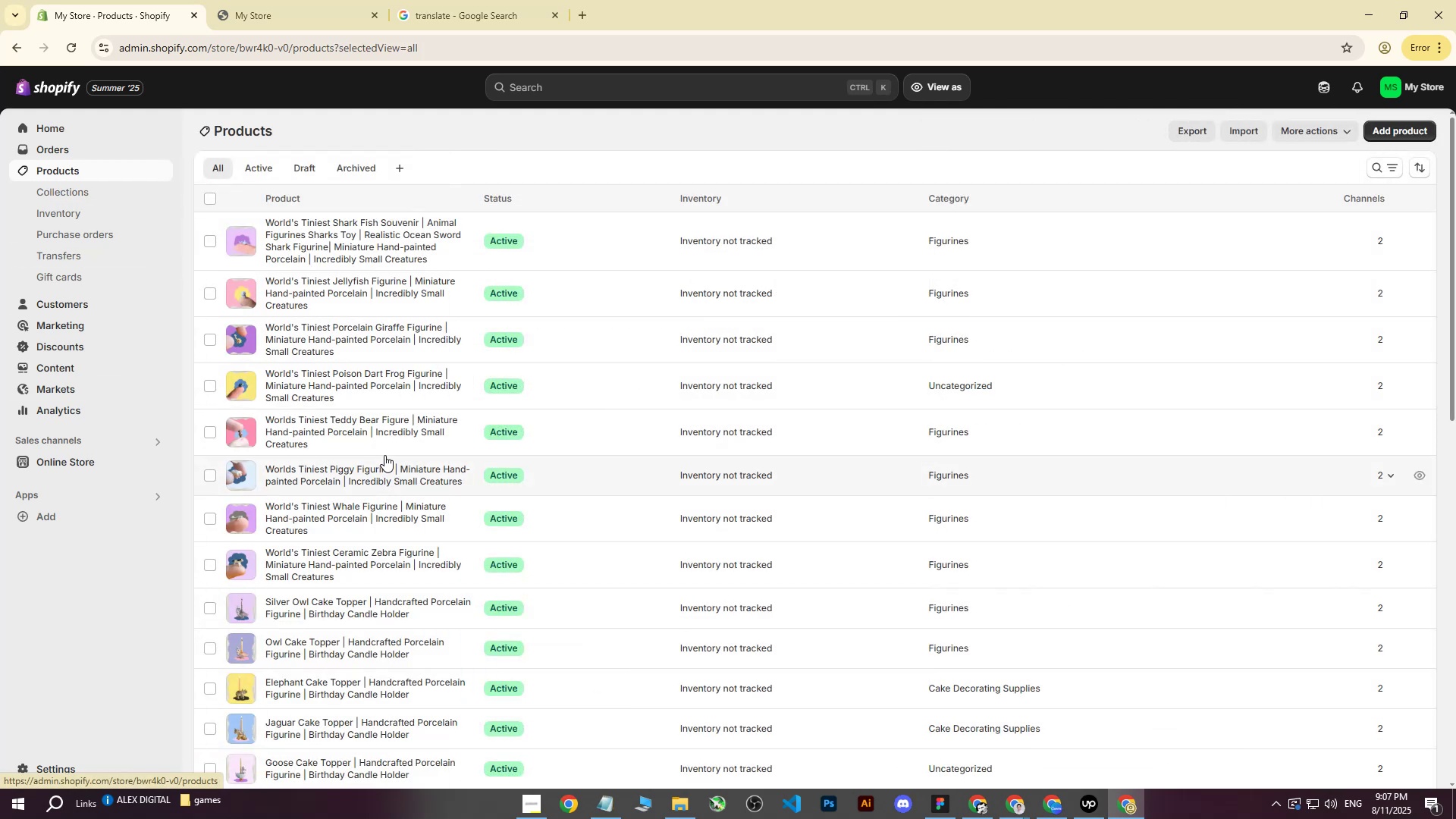 
scroll: coordinate [384, 479], scroll_direction: down, amount: 10.0
 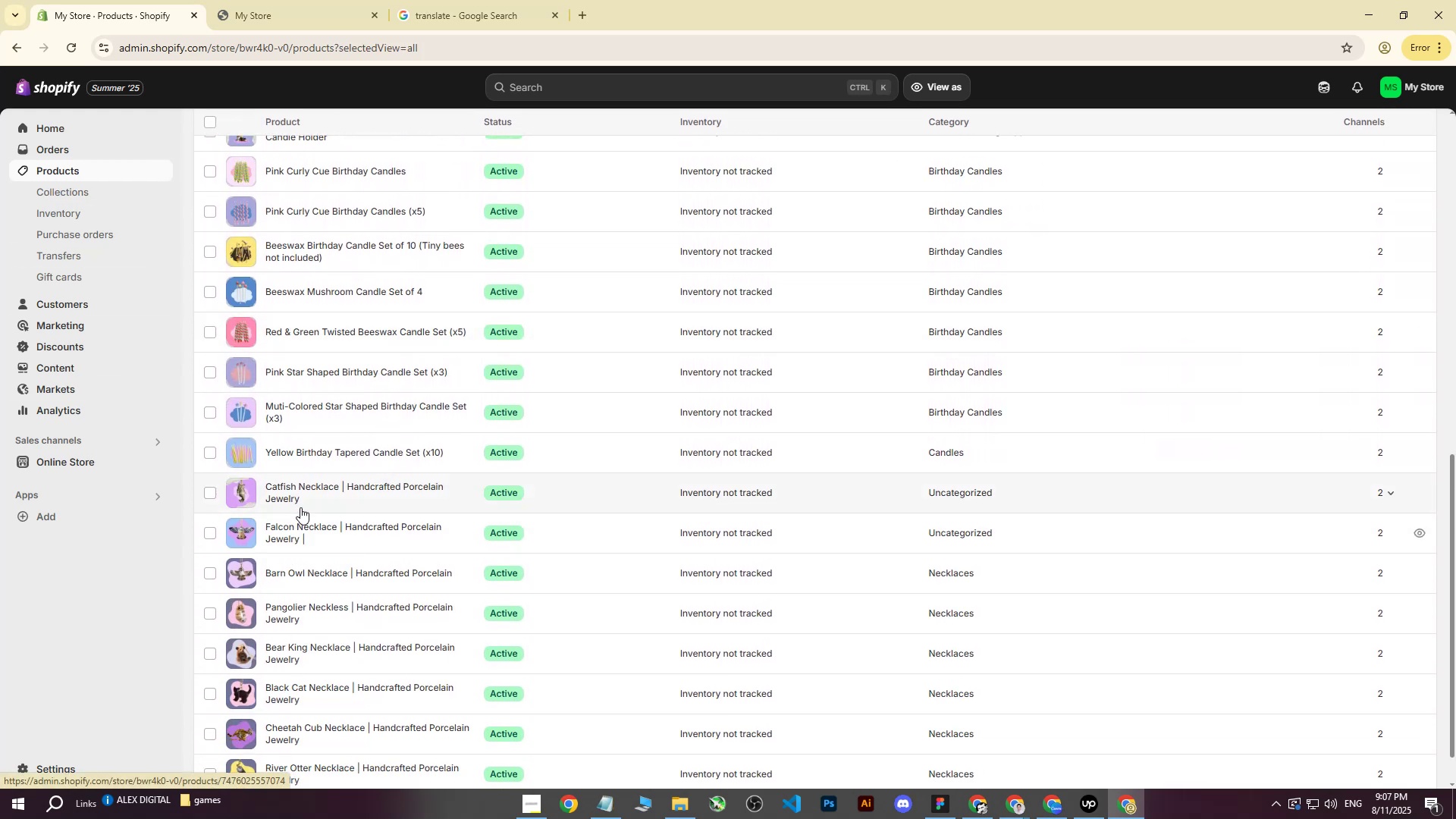 
left_click([300, 491])
 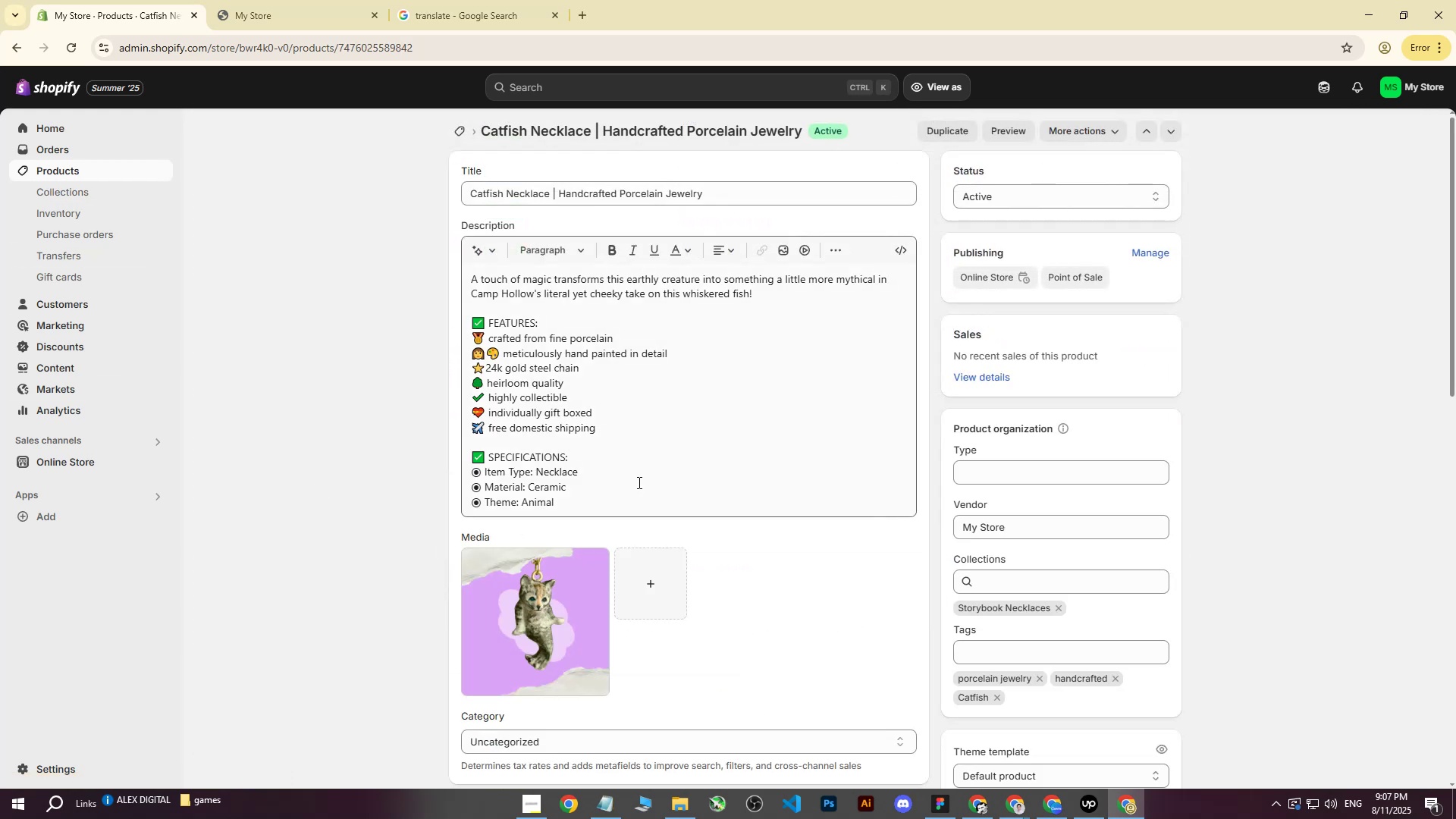 
left_click([556, 607])
 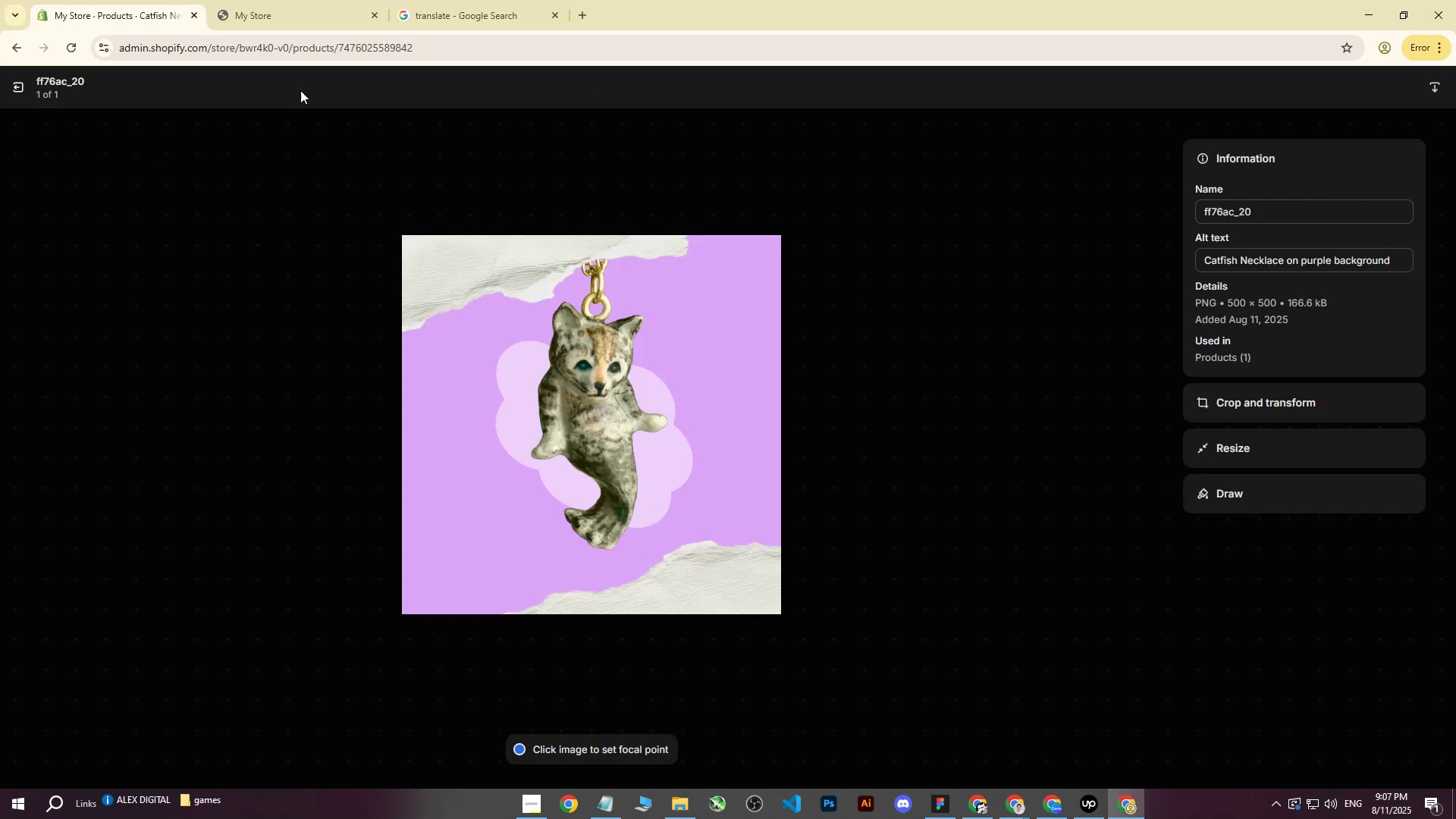 
left_click([20, 91])
 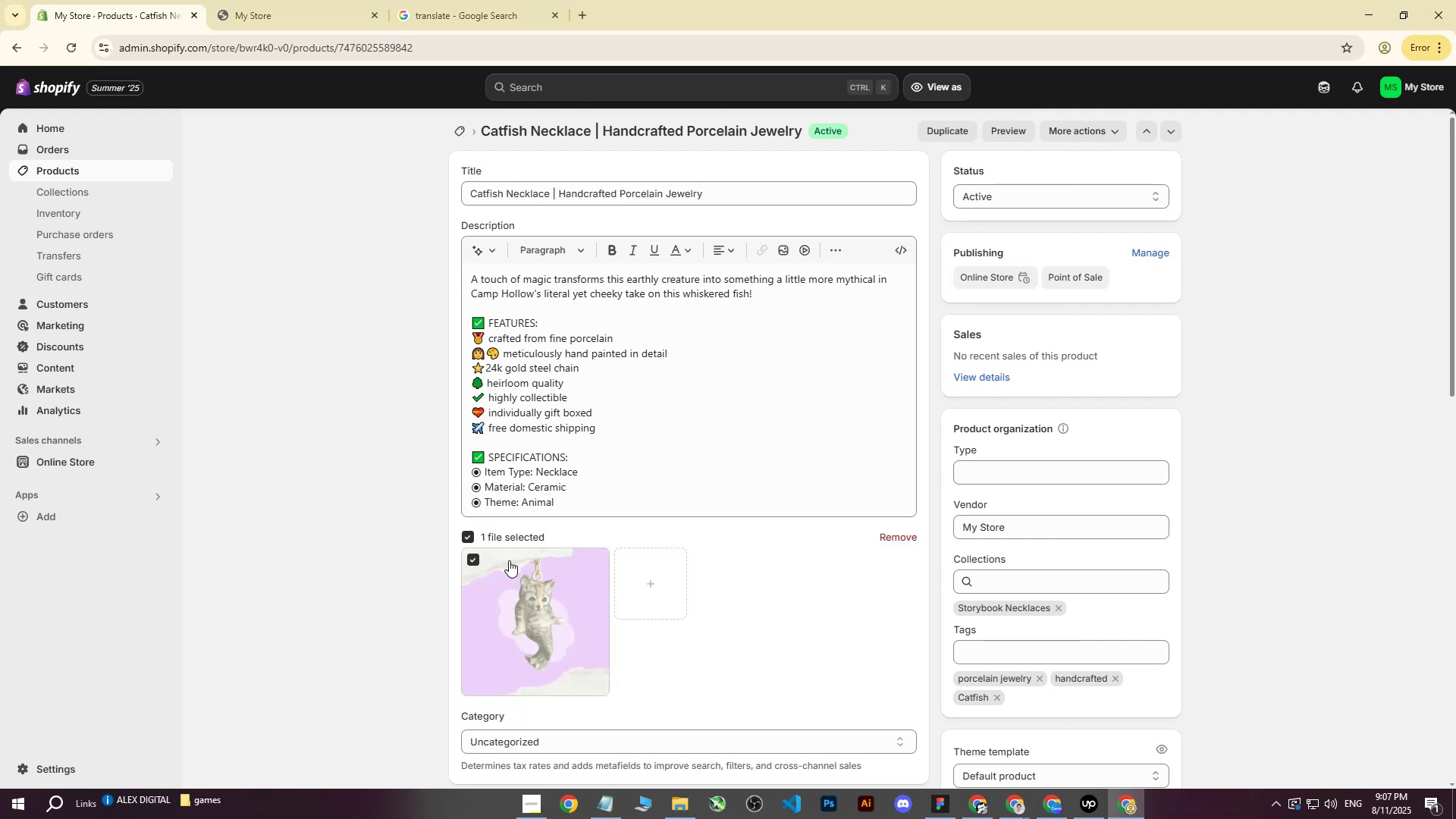 
double_click([914, 543])
 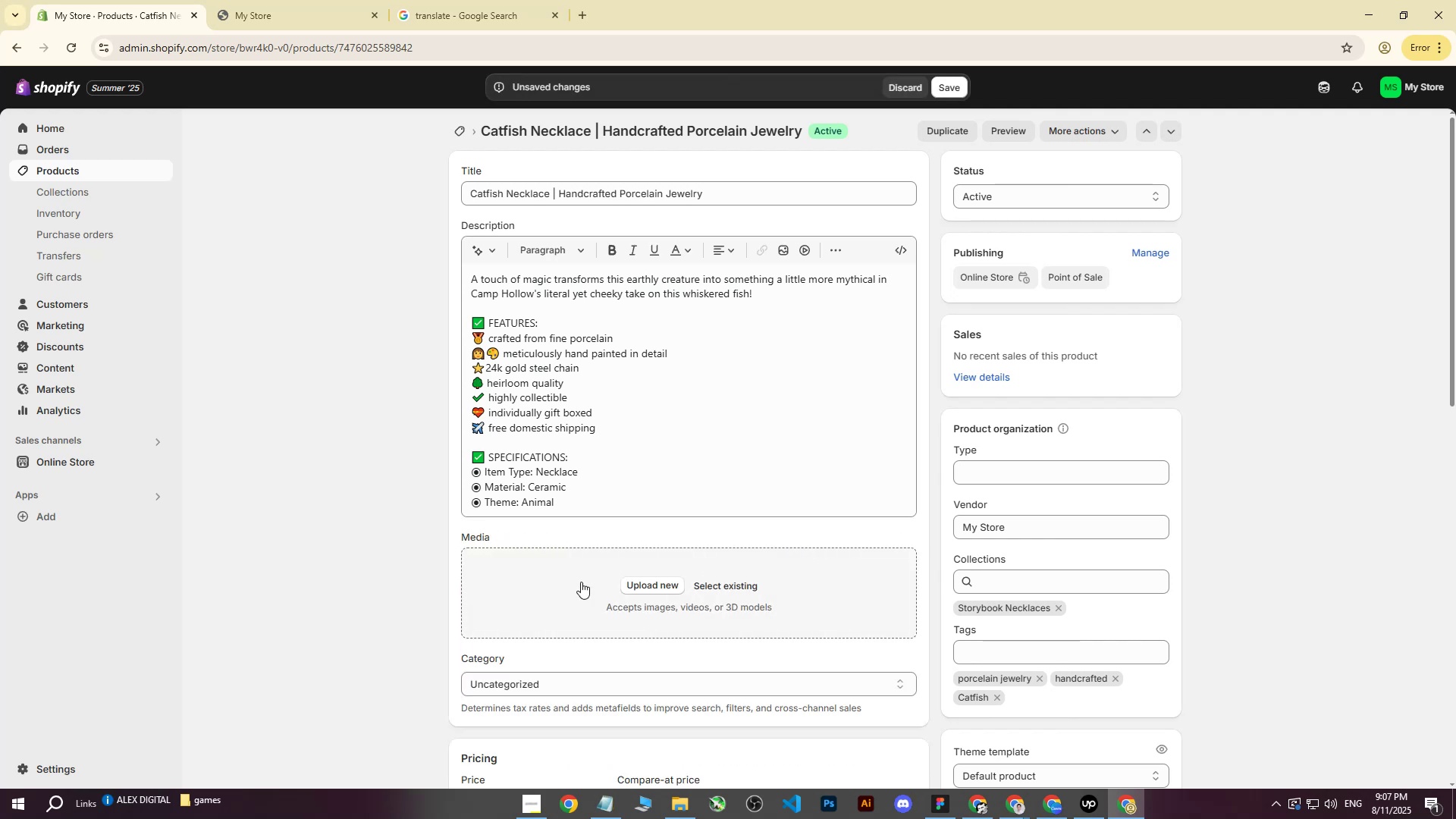 
triple_click([571, 585])
 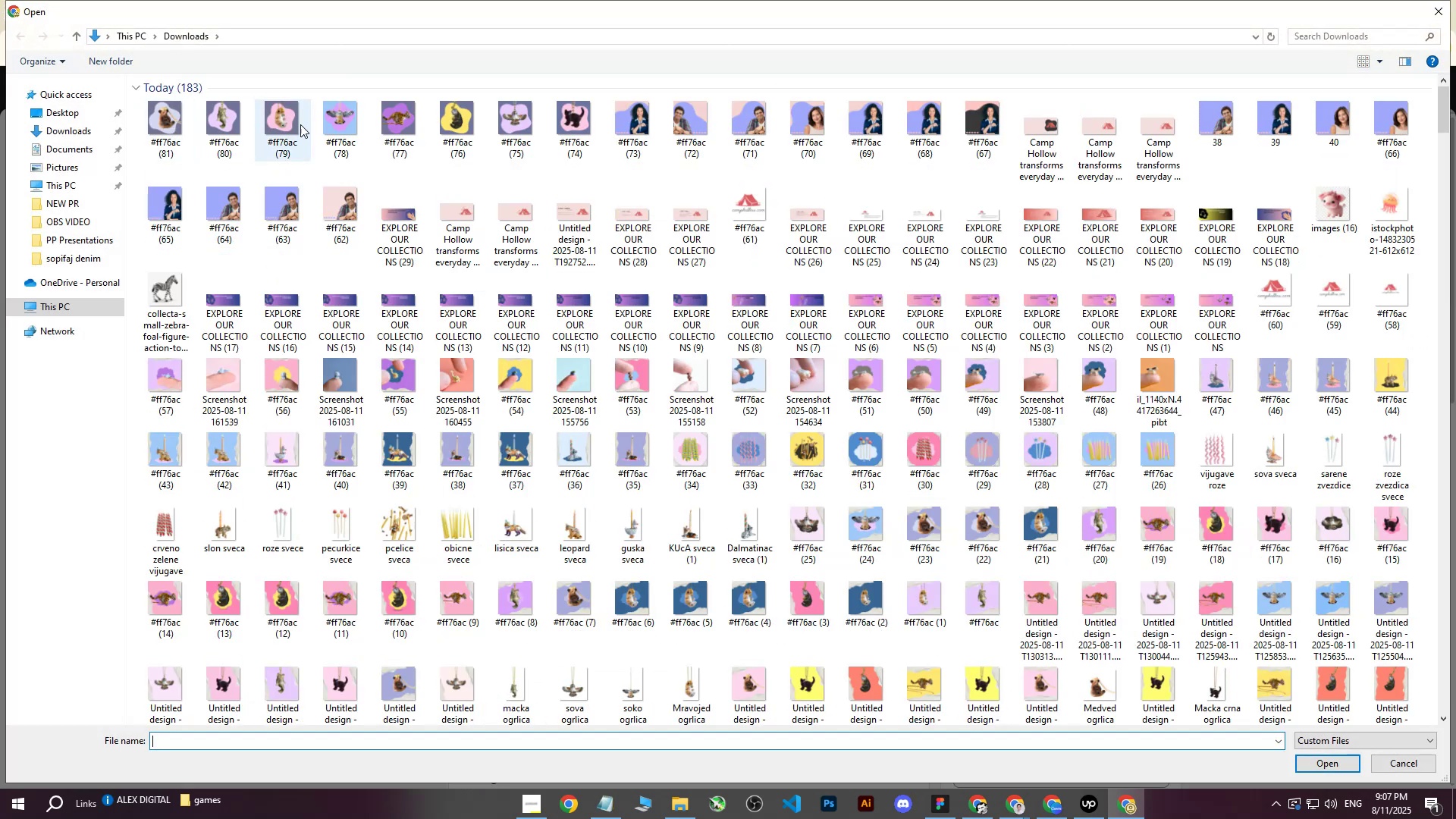 
left_click([222, 121])
 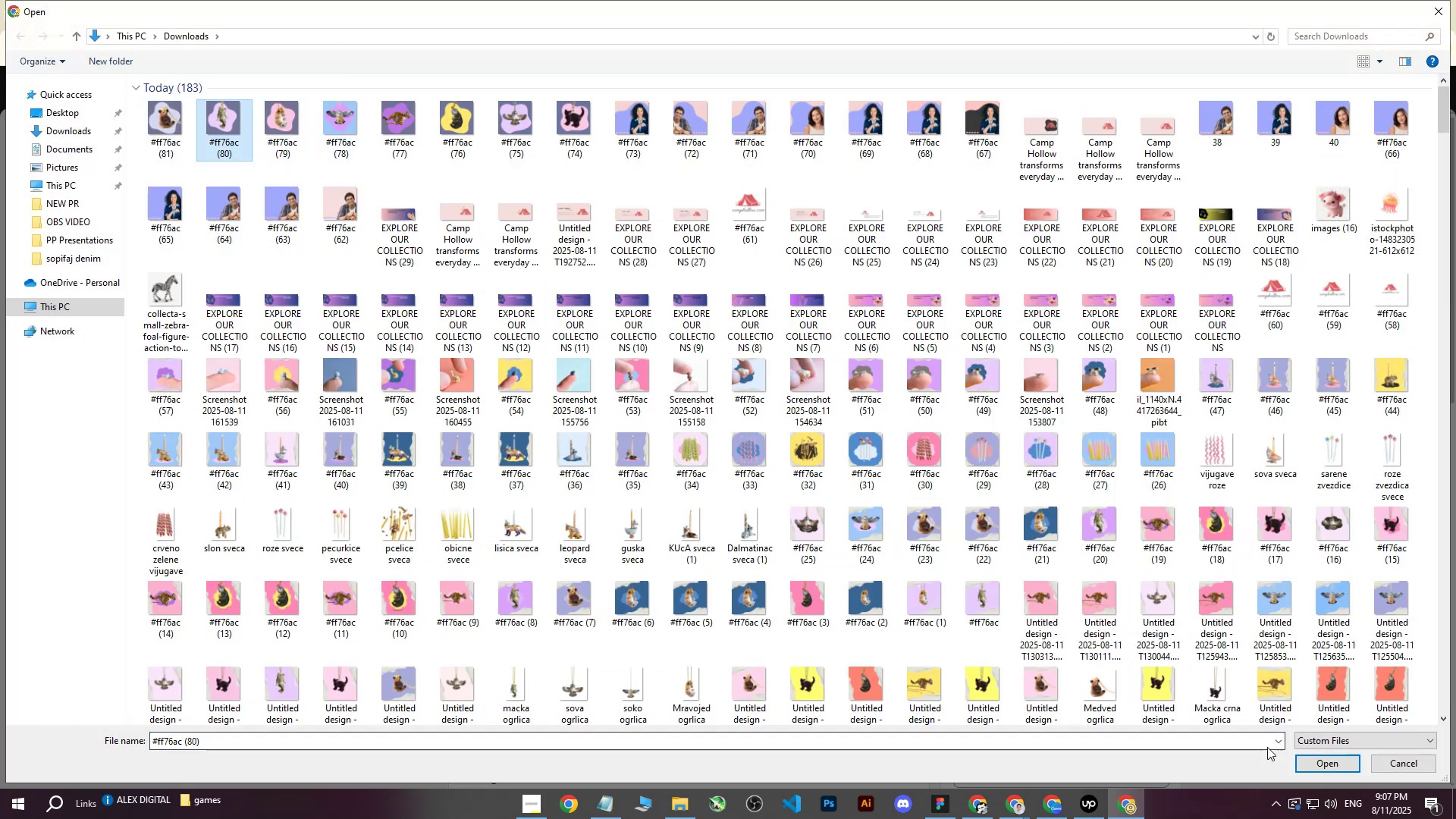 
left_click([1320, 770])
 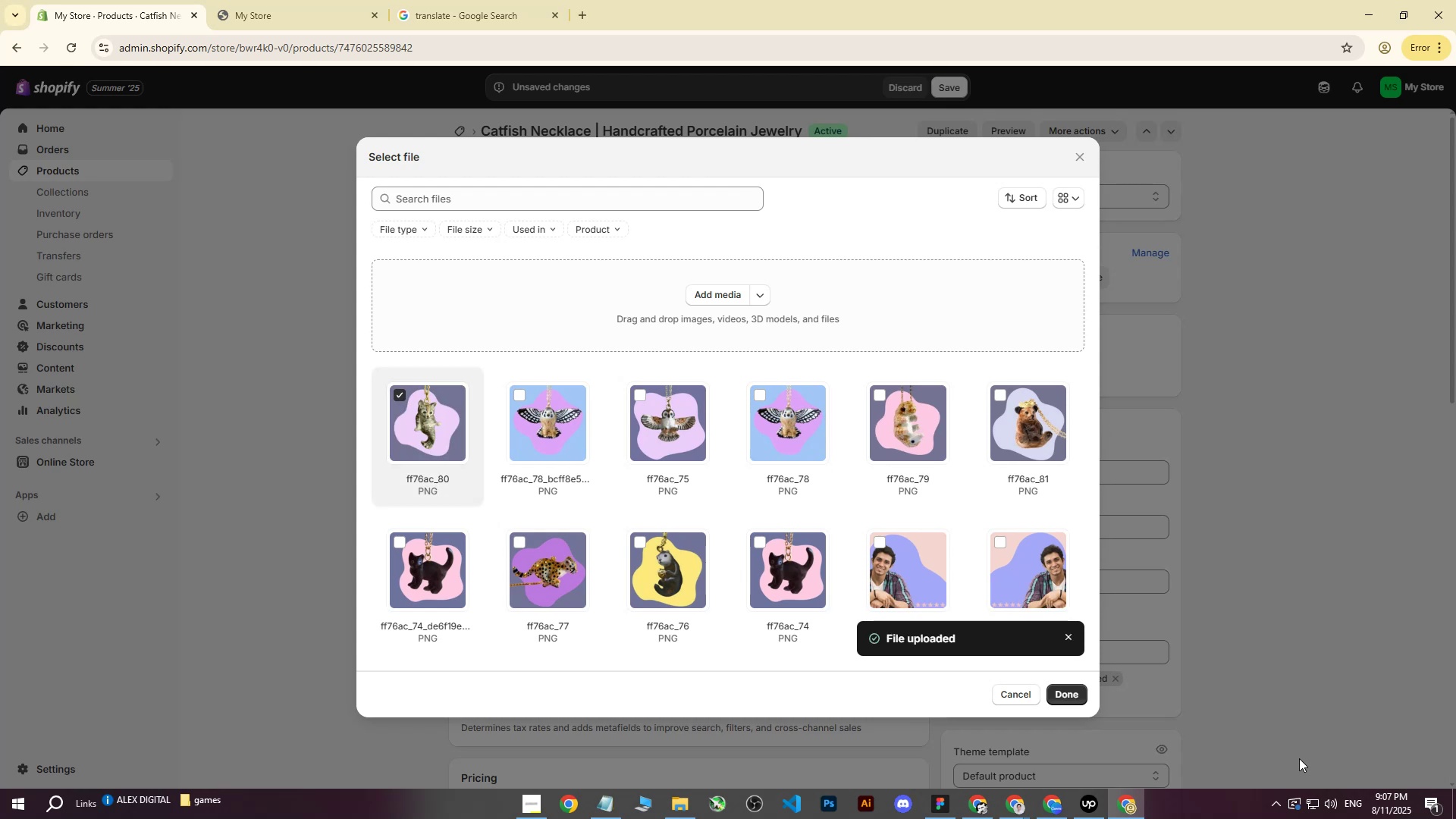 
wait(14.18)
 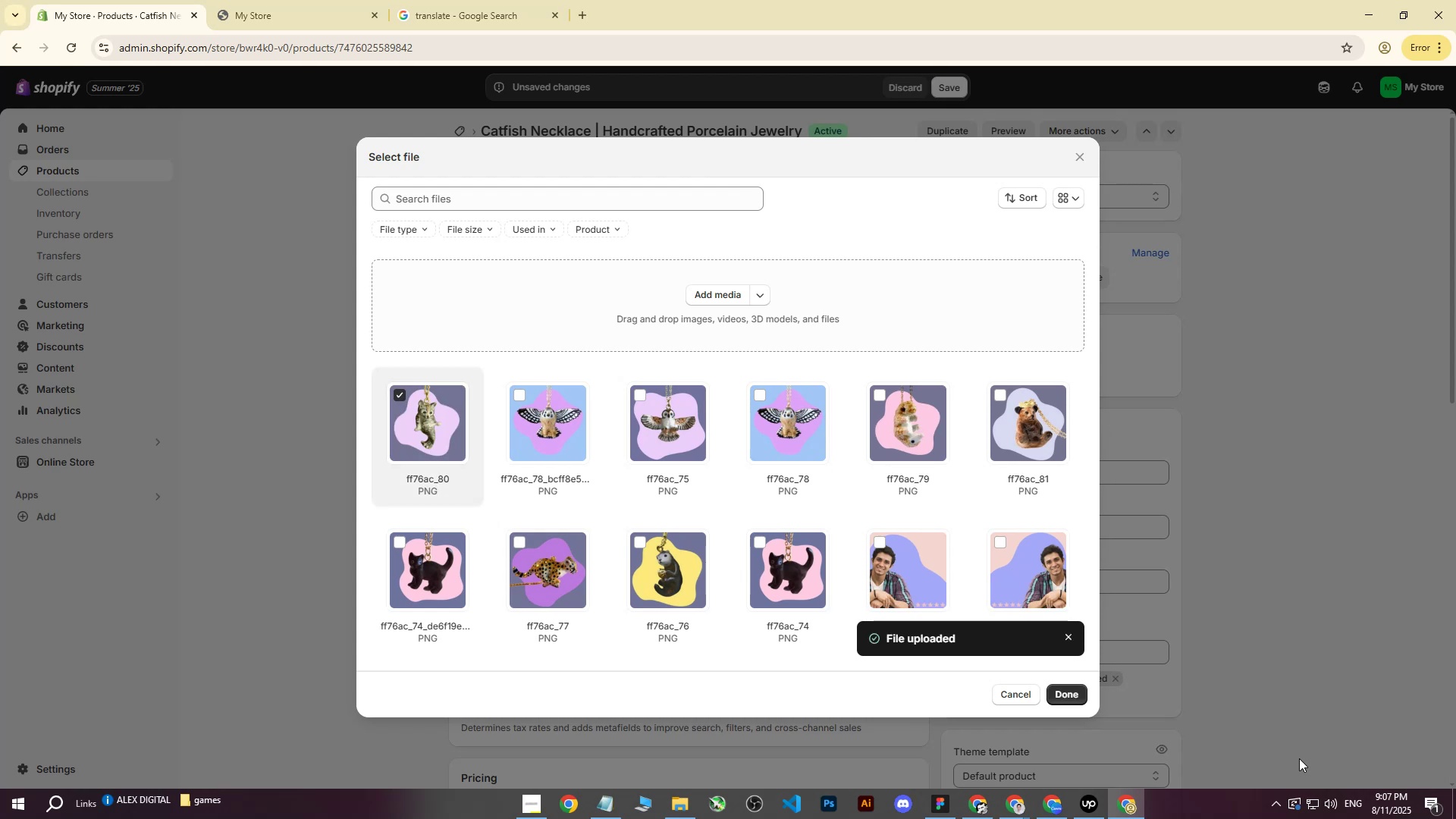 
left_click([1064, 690])
 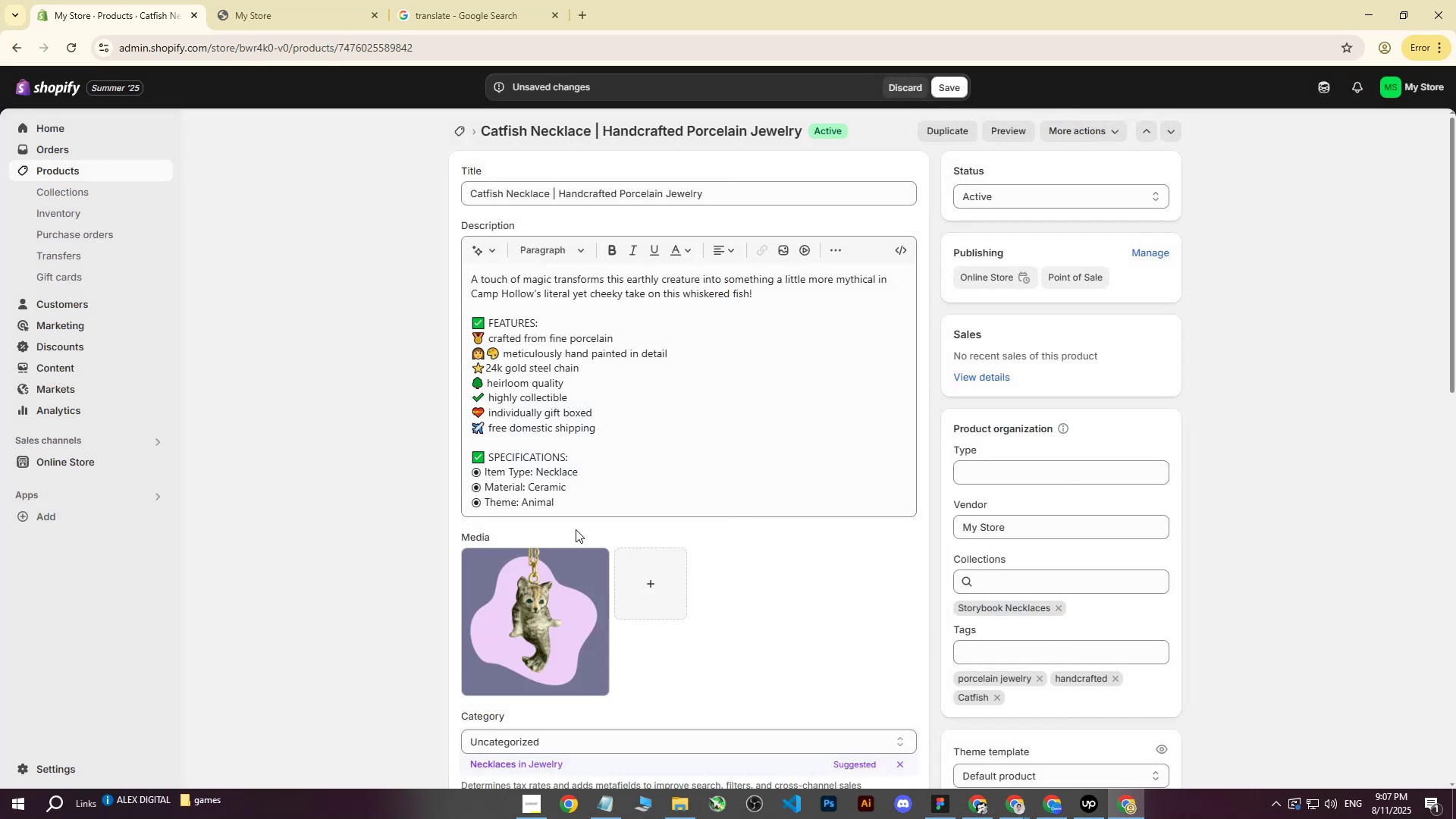 
left_click([541, 592])
 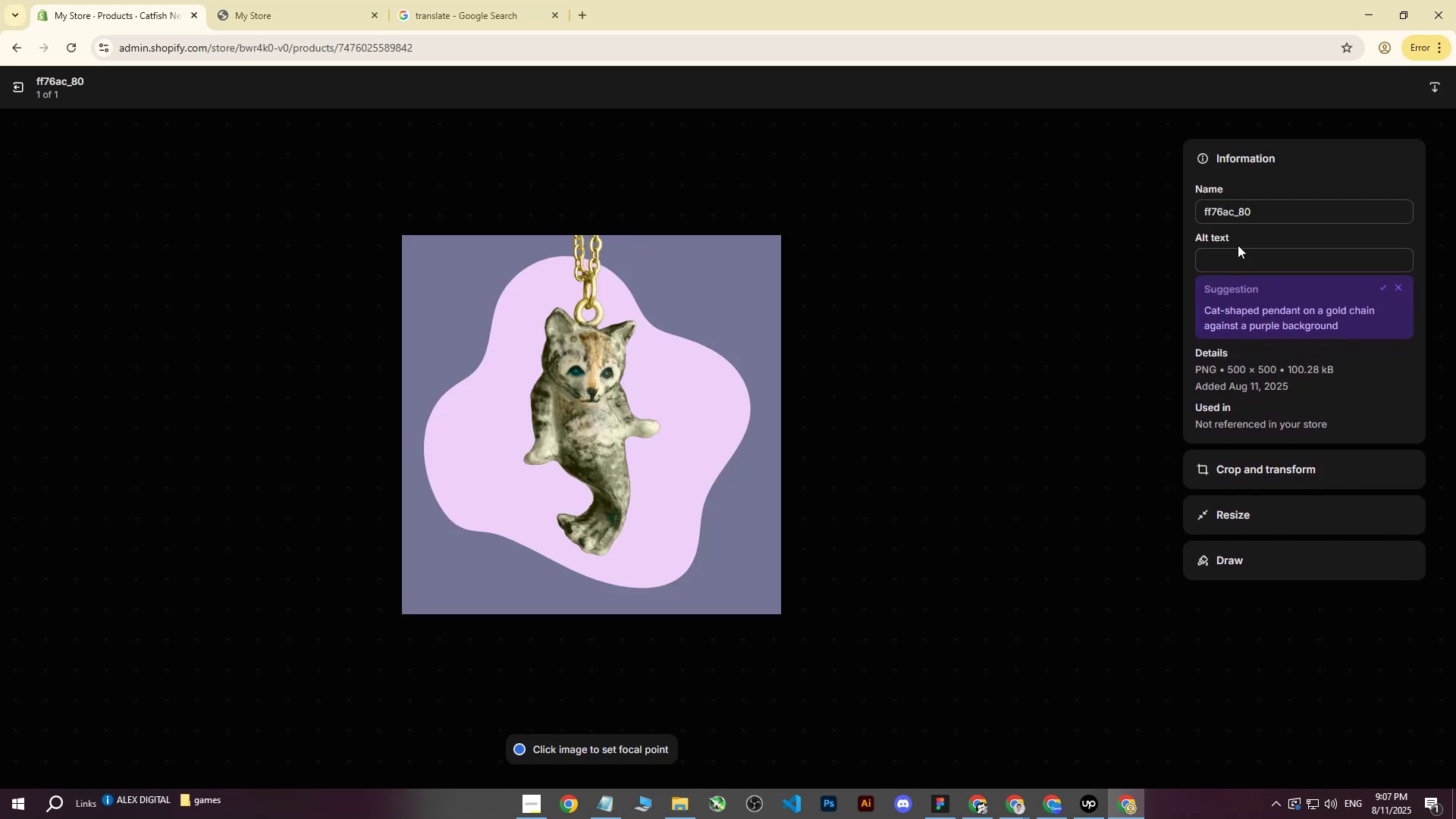 
left_click([1232, 260])
 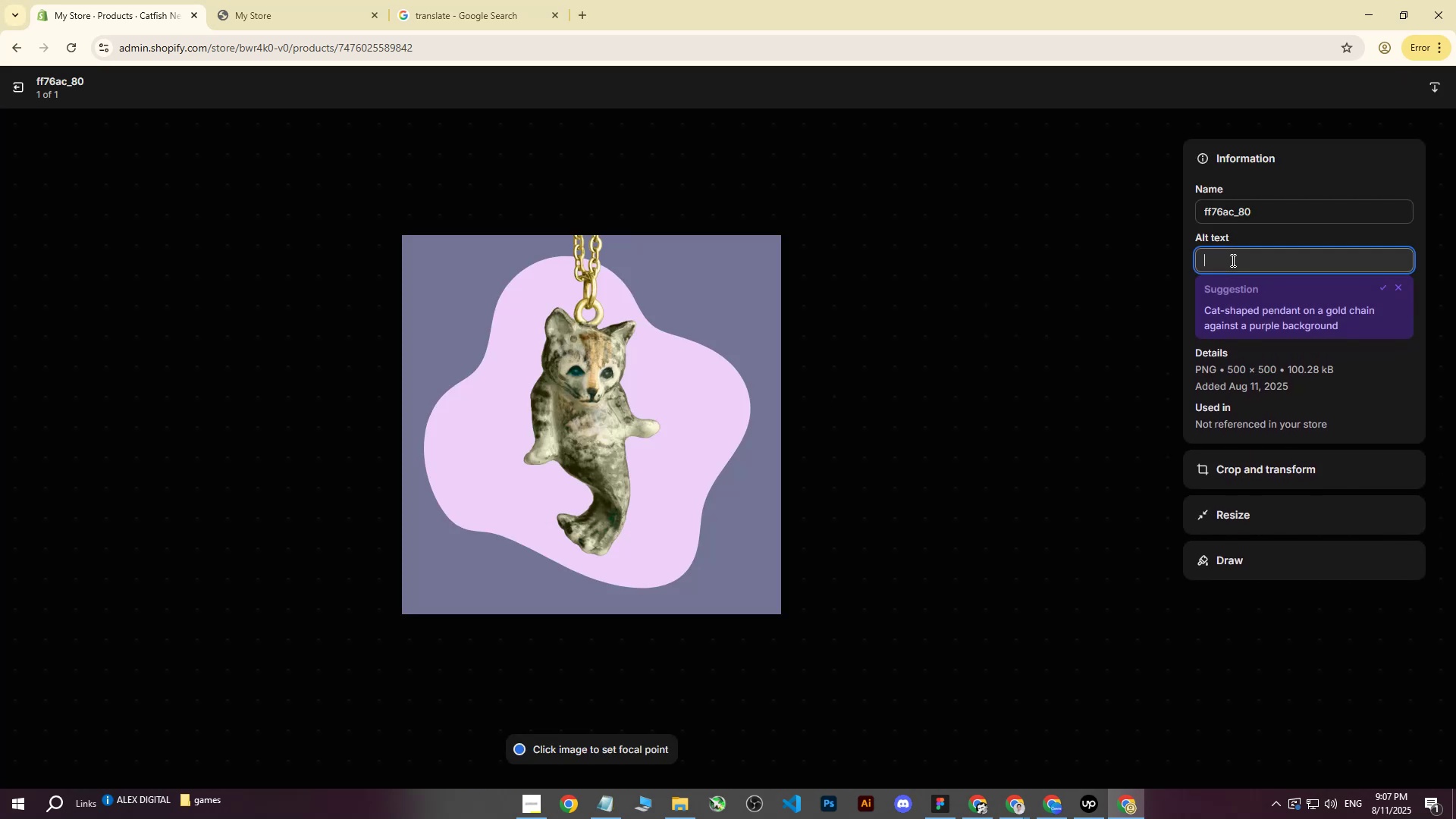 
type(CX)
key(Backspace)
type(A)
key(Backspace)
type(atFu)
key(Backspace)
key(Backspace)
type( Fish )
key(Backspace)
key(Backspace)
key(Backspace)
key(Backspace)
key(Backspace)
key(Backspace)
type(fius)
key(Backspace)
key(Backspace)
type(sh on light pink background.)
 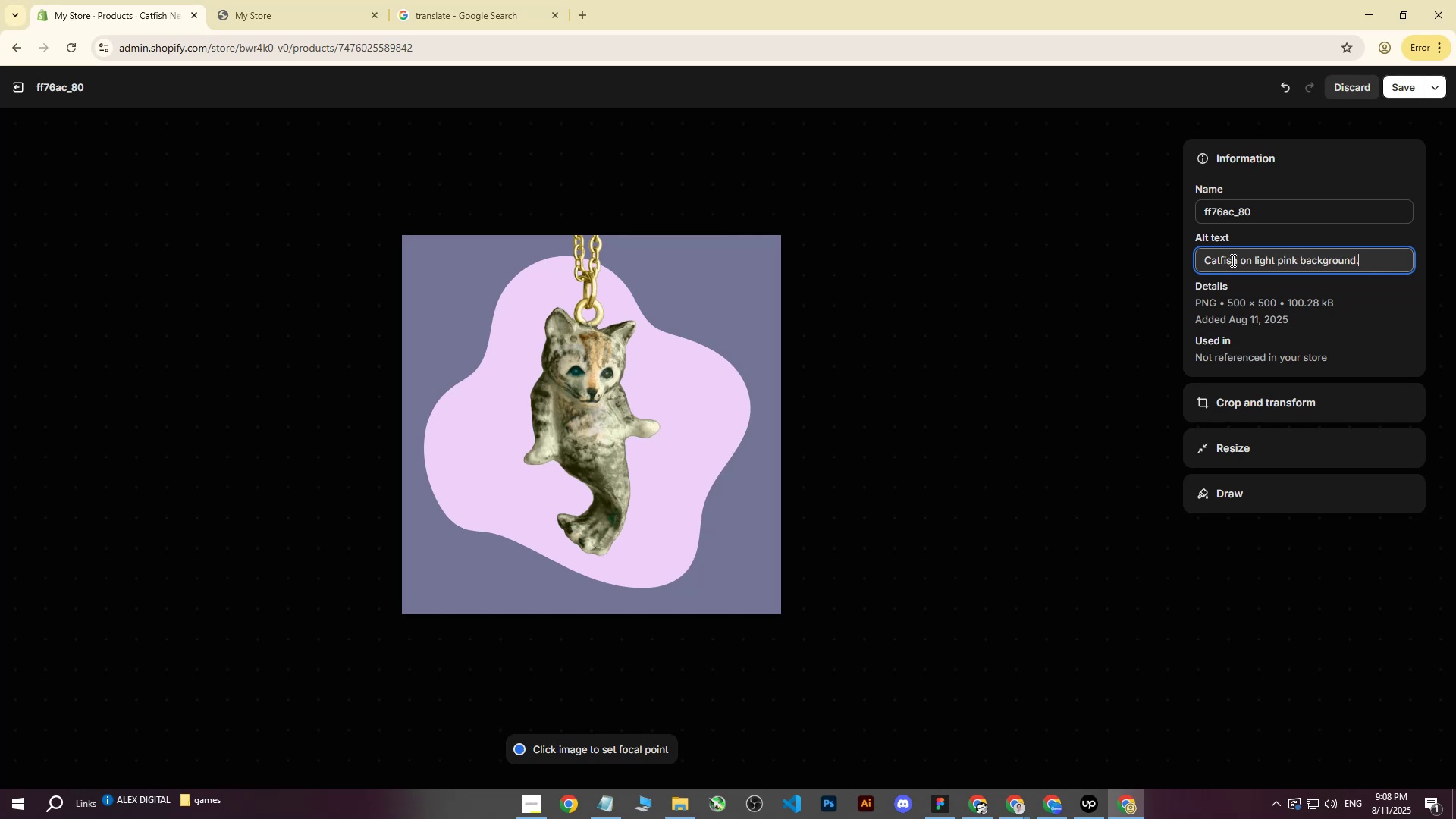 
key(Enter)
 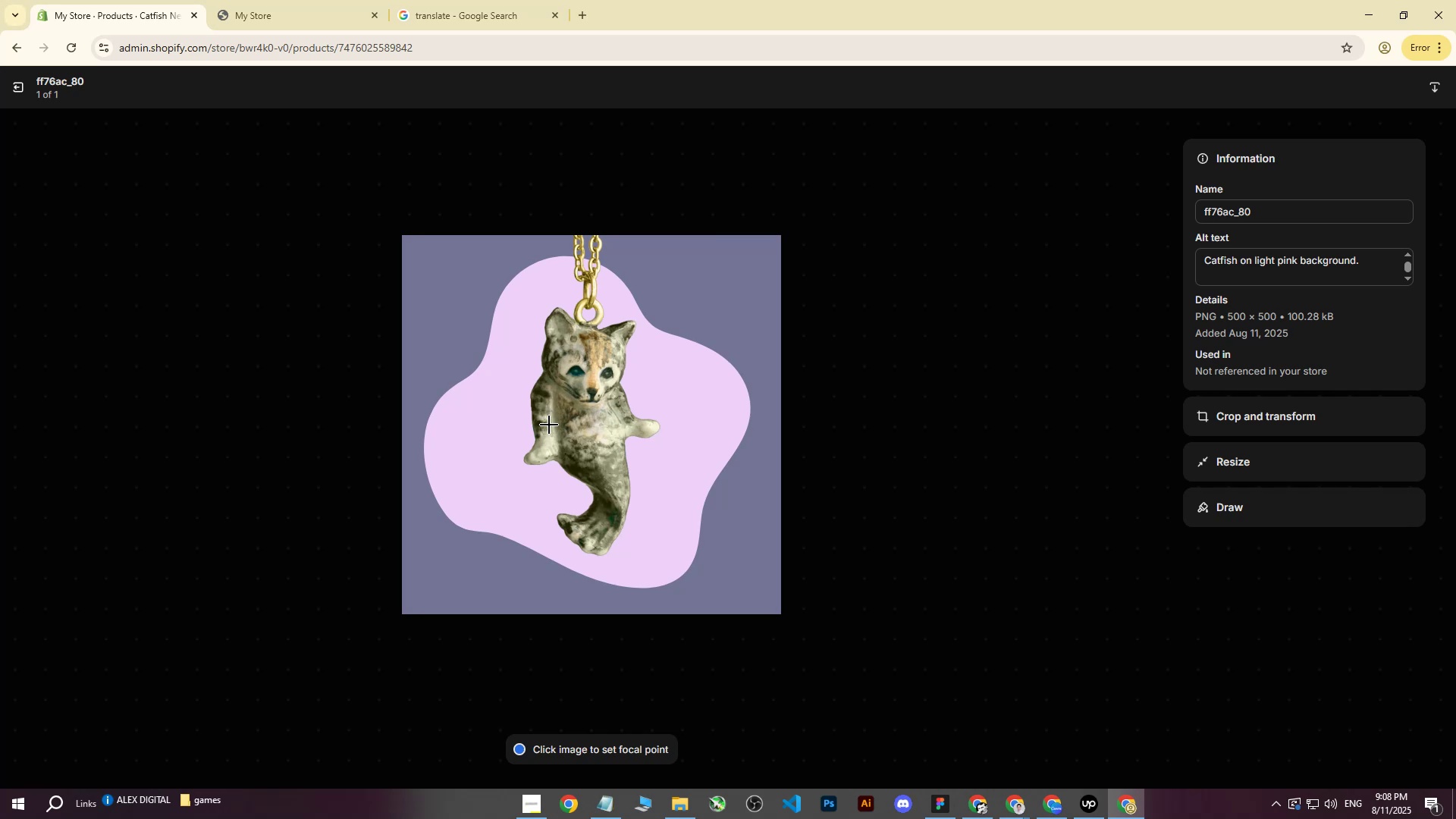 
left_click([10, 83])
 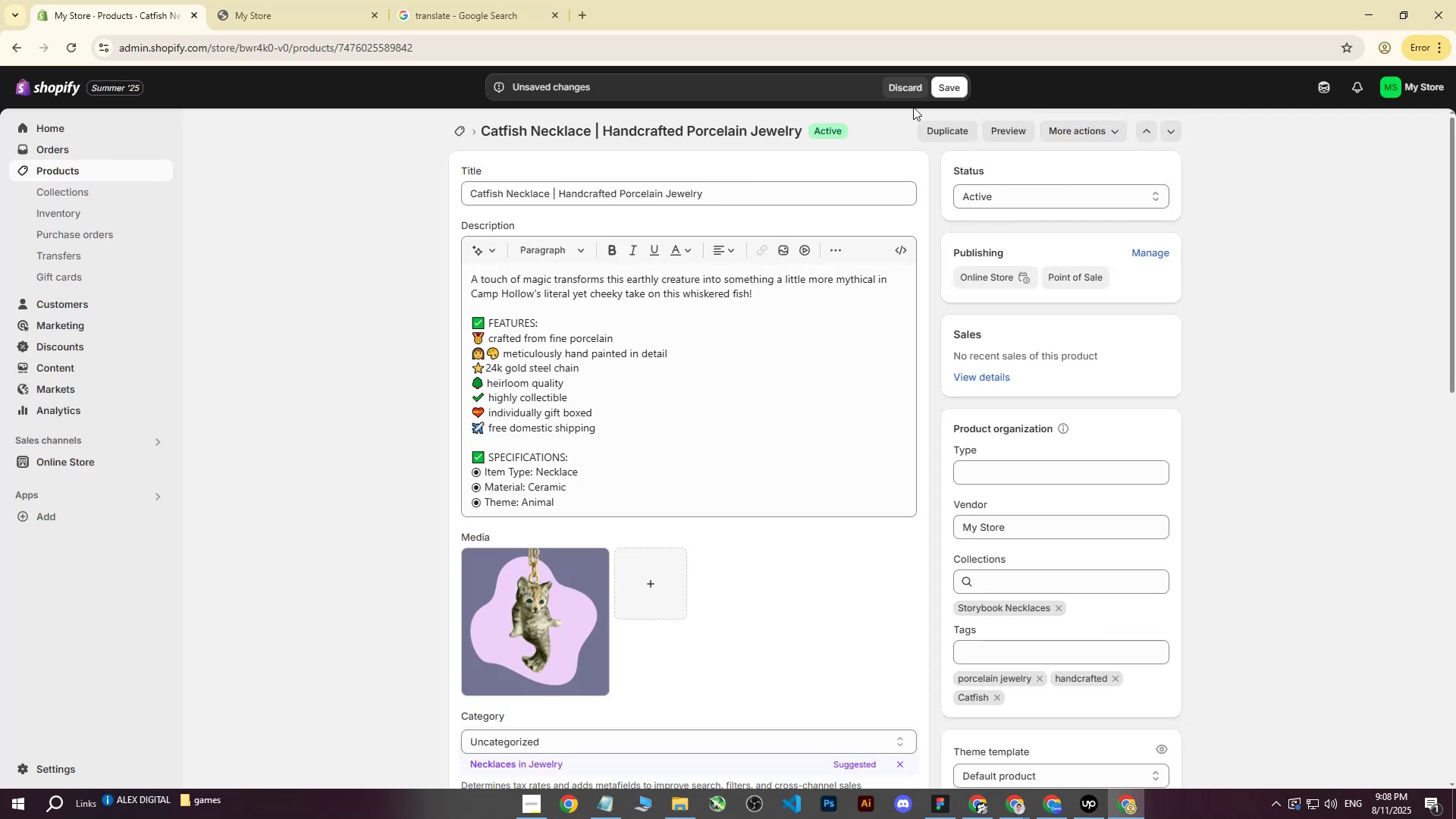 
left_click([938, 90])
 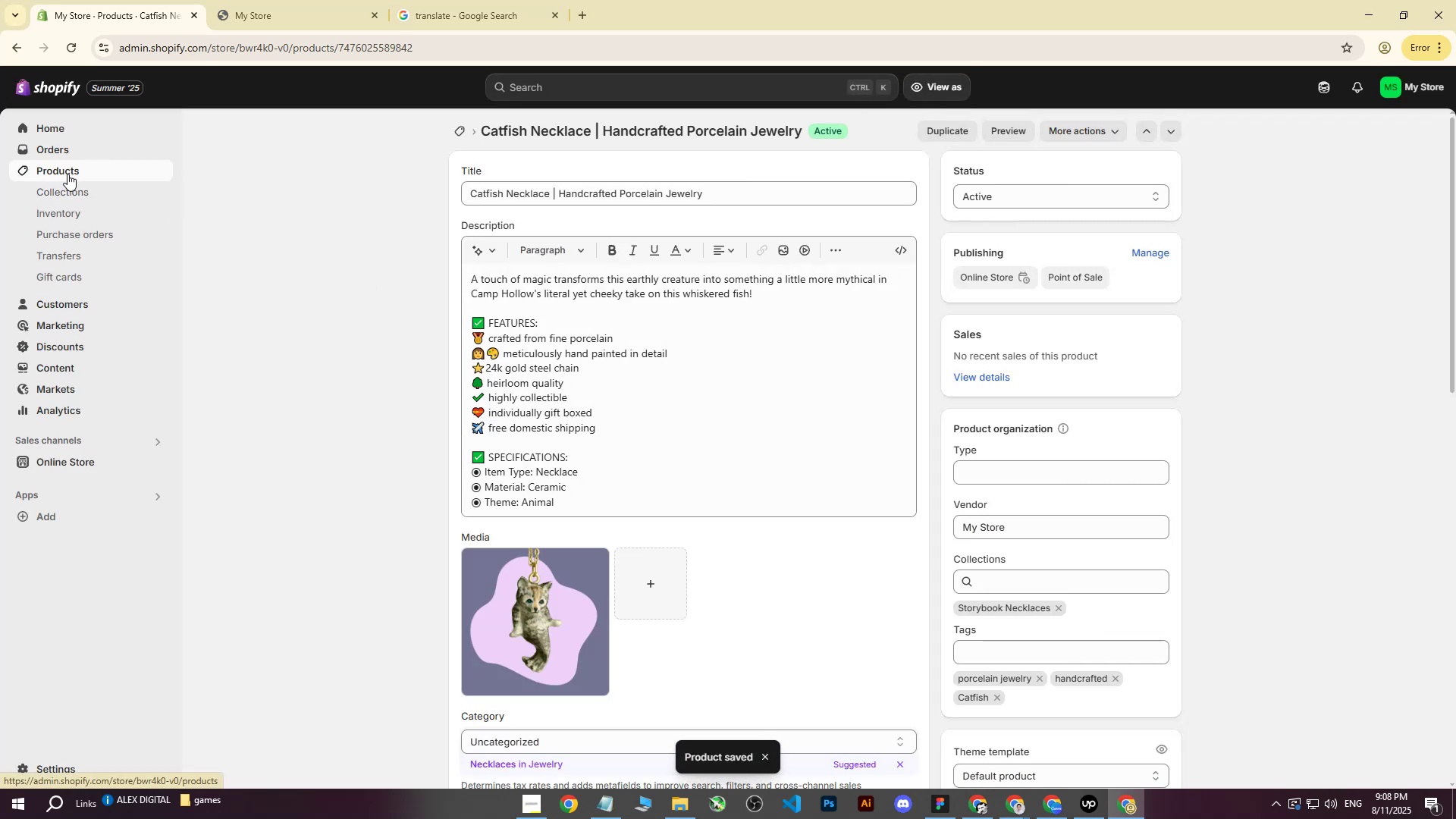 
left_click([67, 174])
 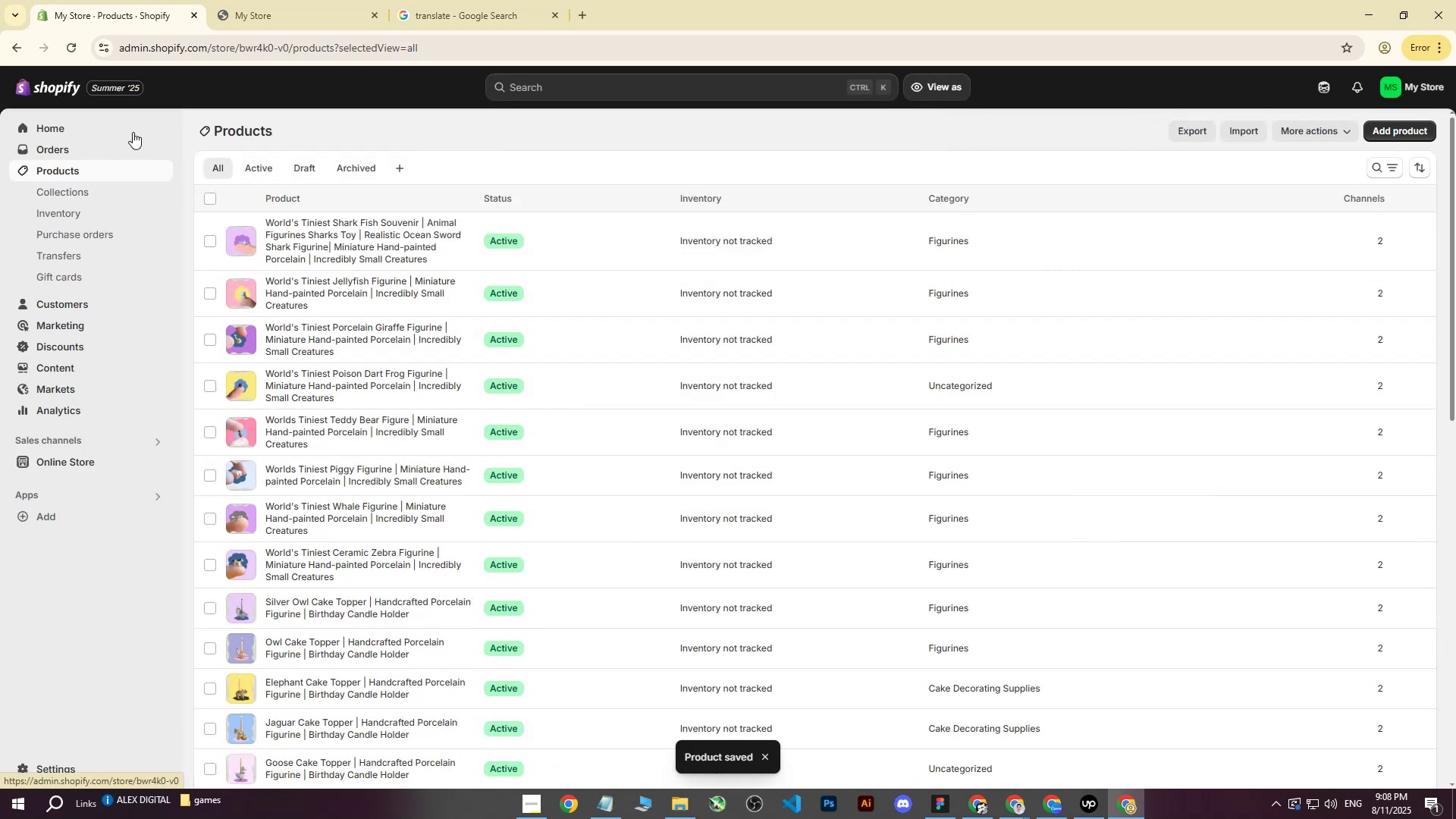 
left_click([71, 126])
 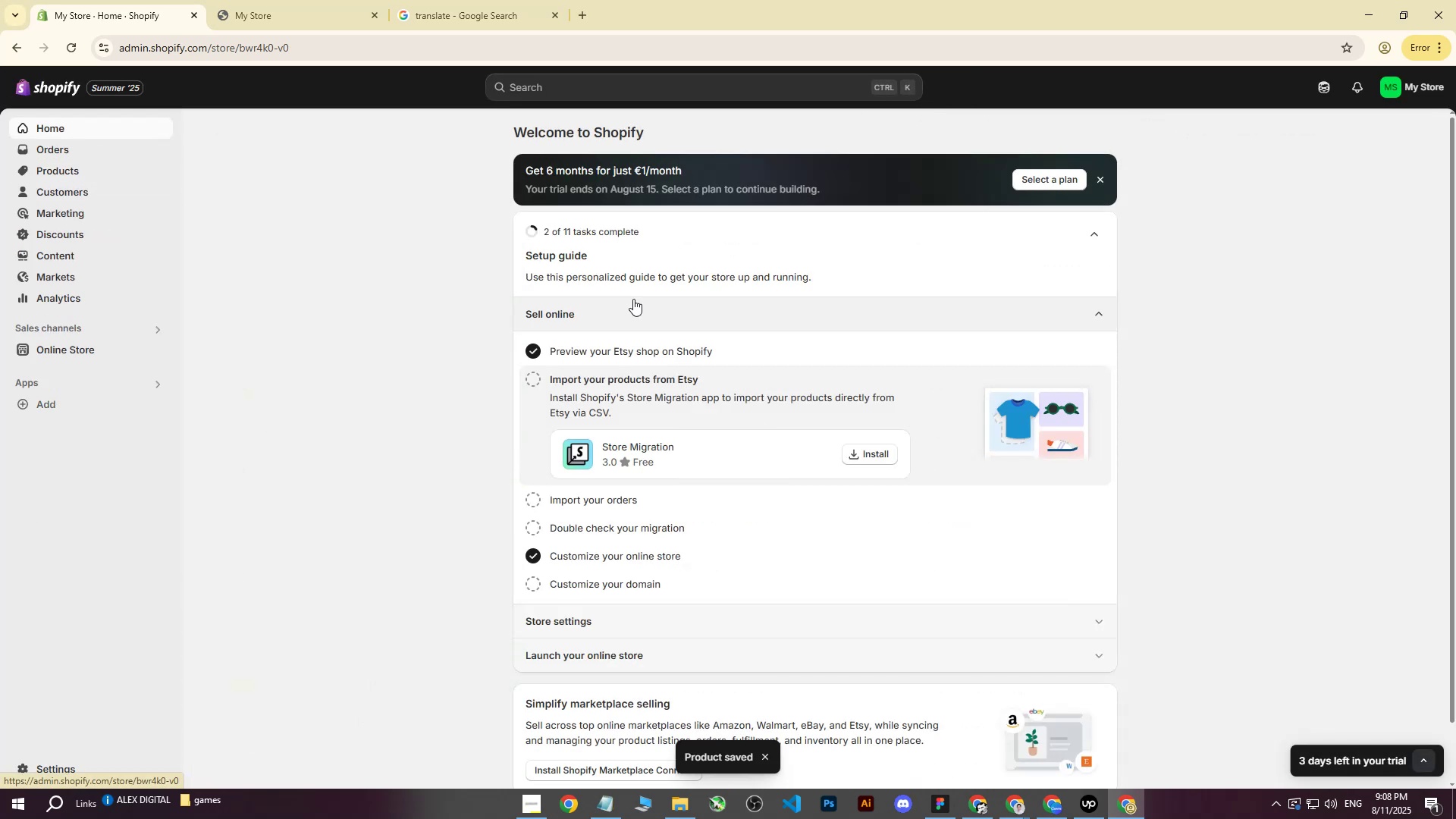 
scroll: coordinate [785, 370], scroll_direction: none, amount: 0.0
 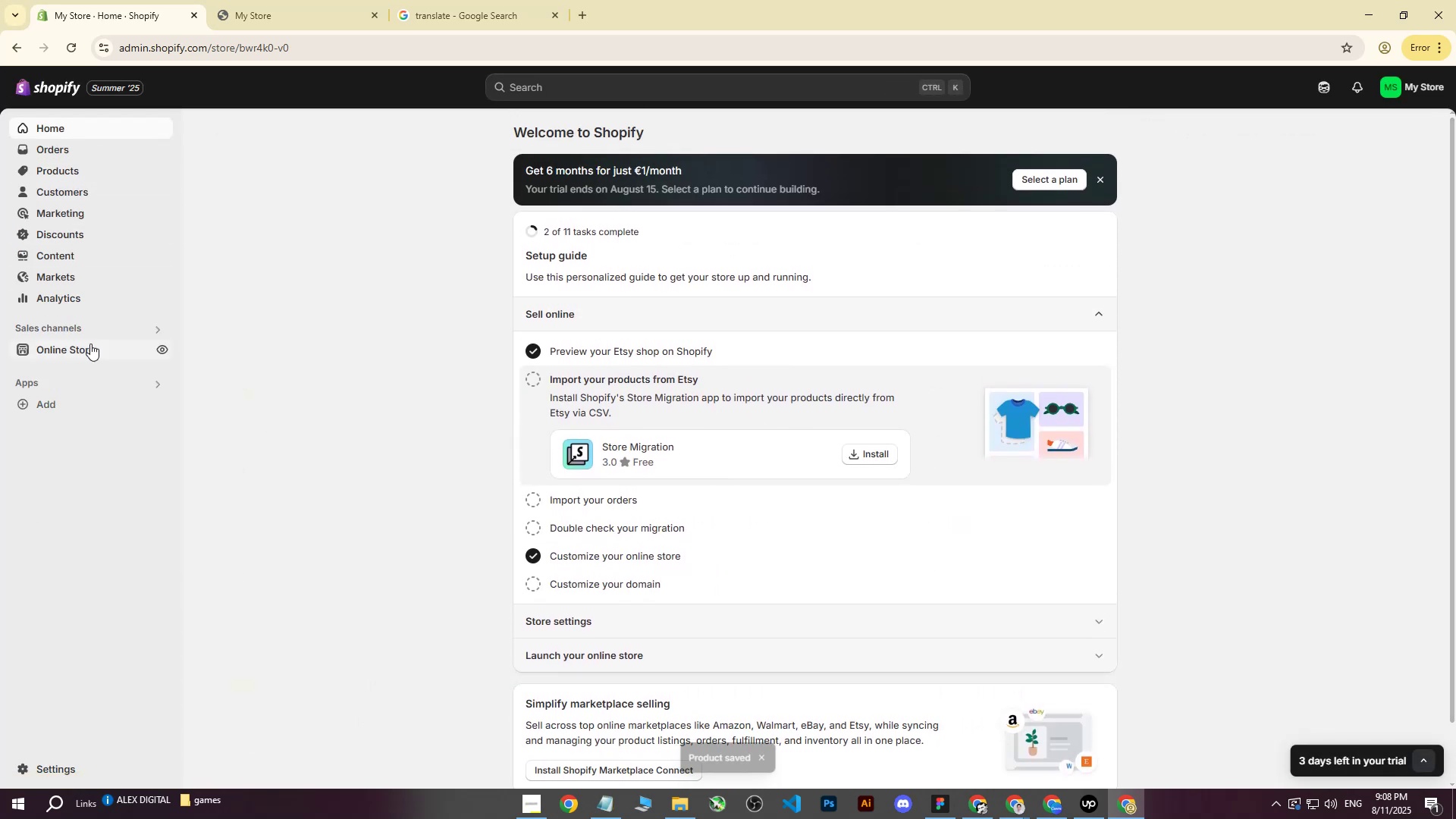 
left_click([76, 353])
 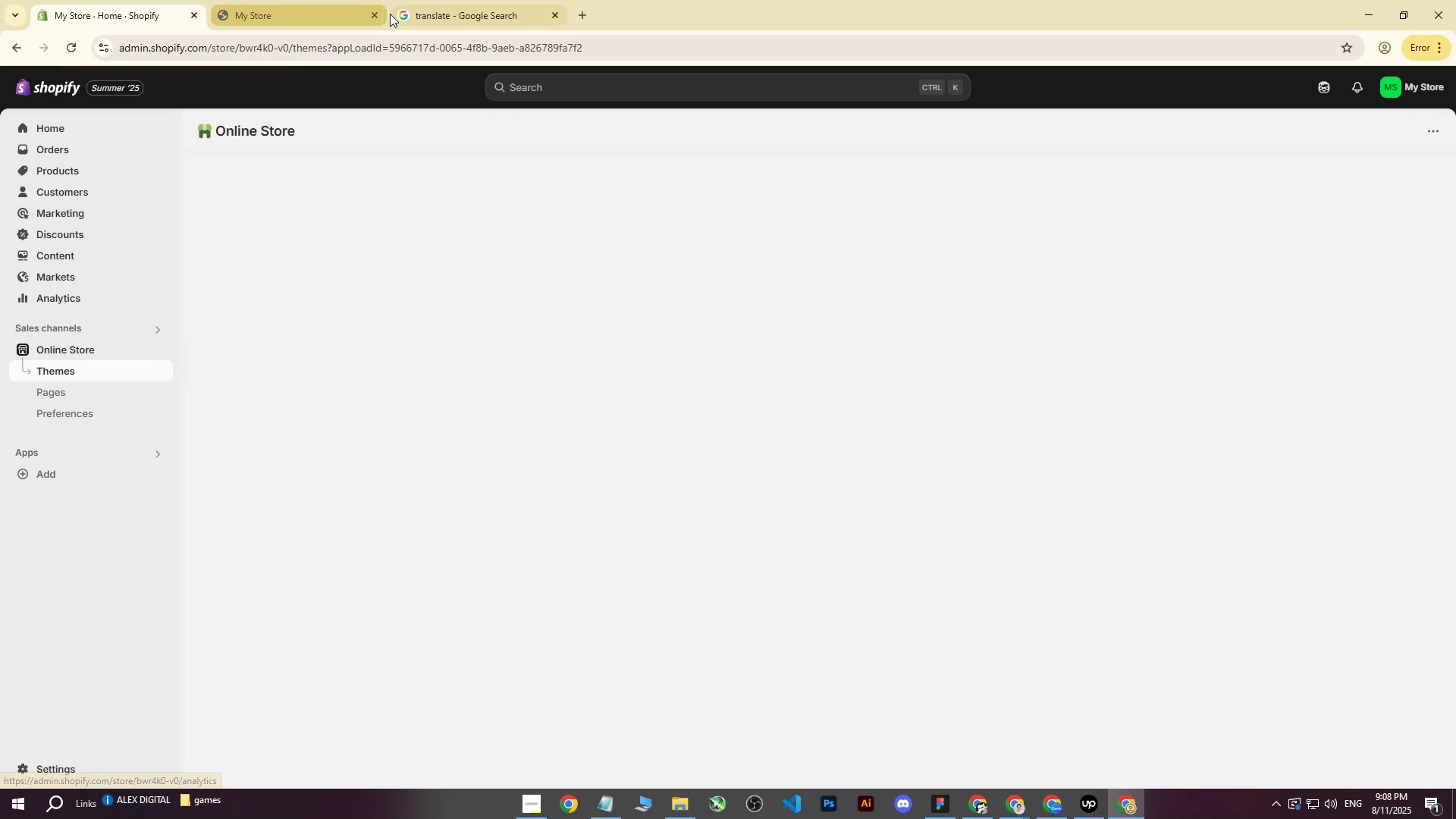 
left_click([375, 17])
 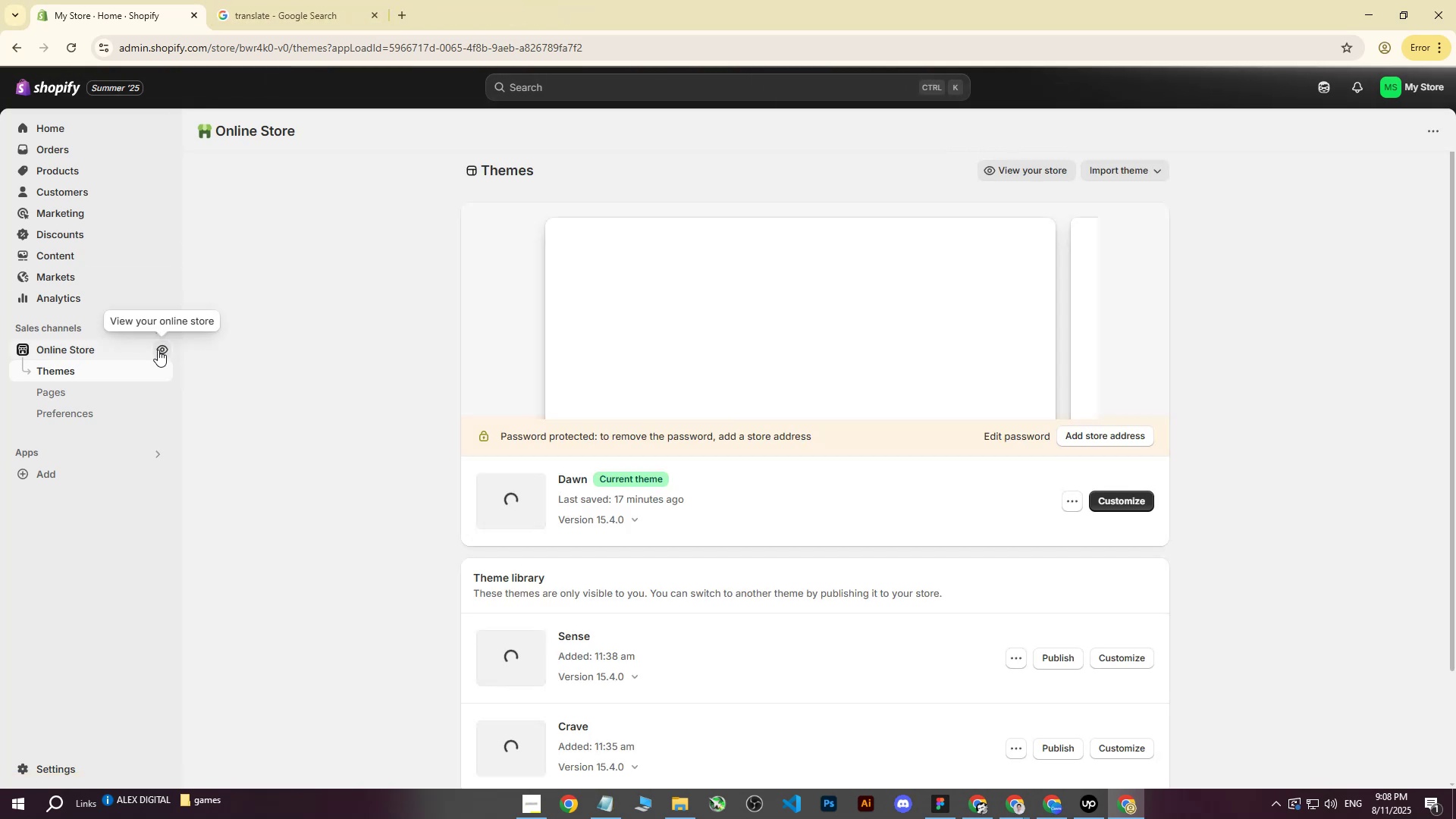 
left_click([159, 350])
 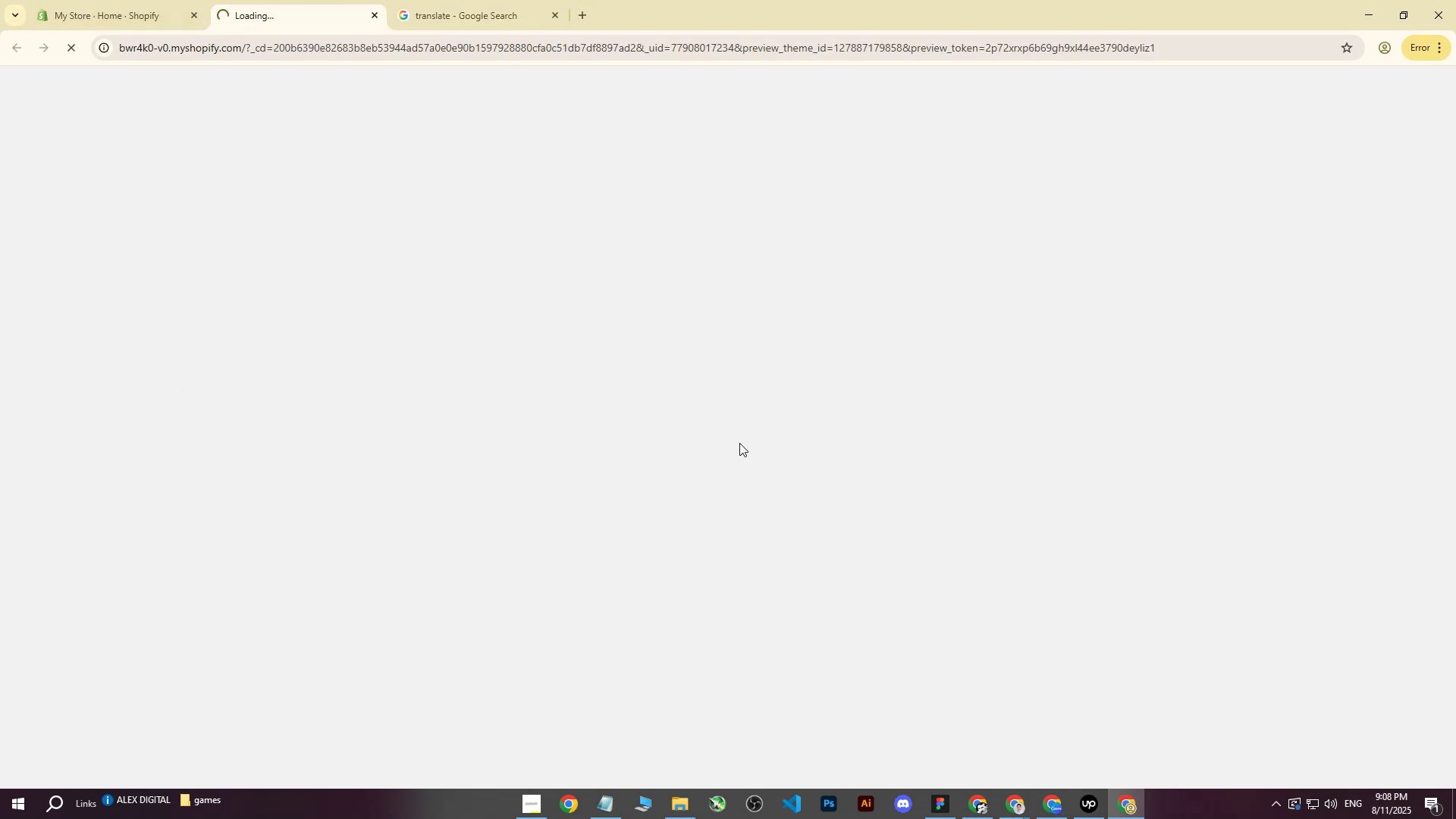 
scroll: coordinate [889, 170], scroll_direction: down, amount: 14.0
 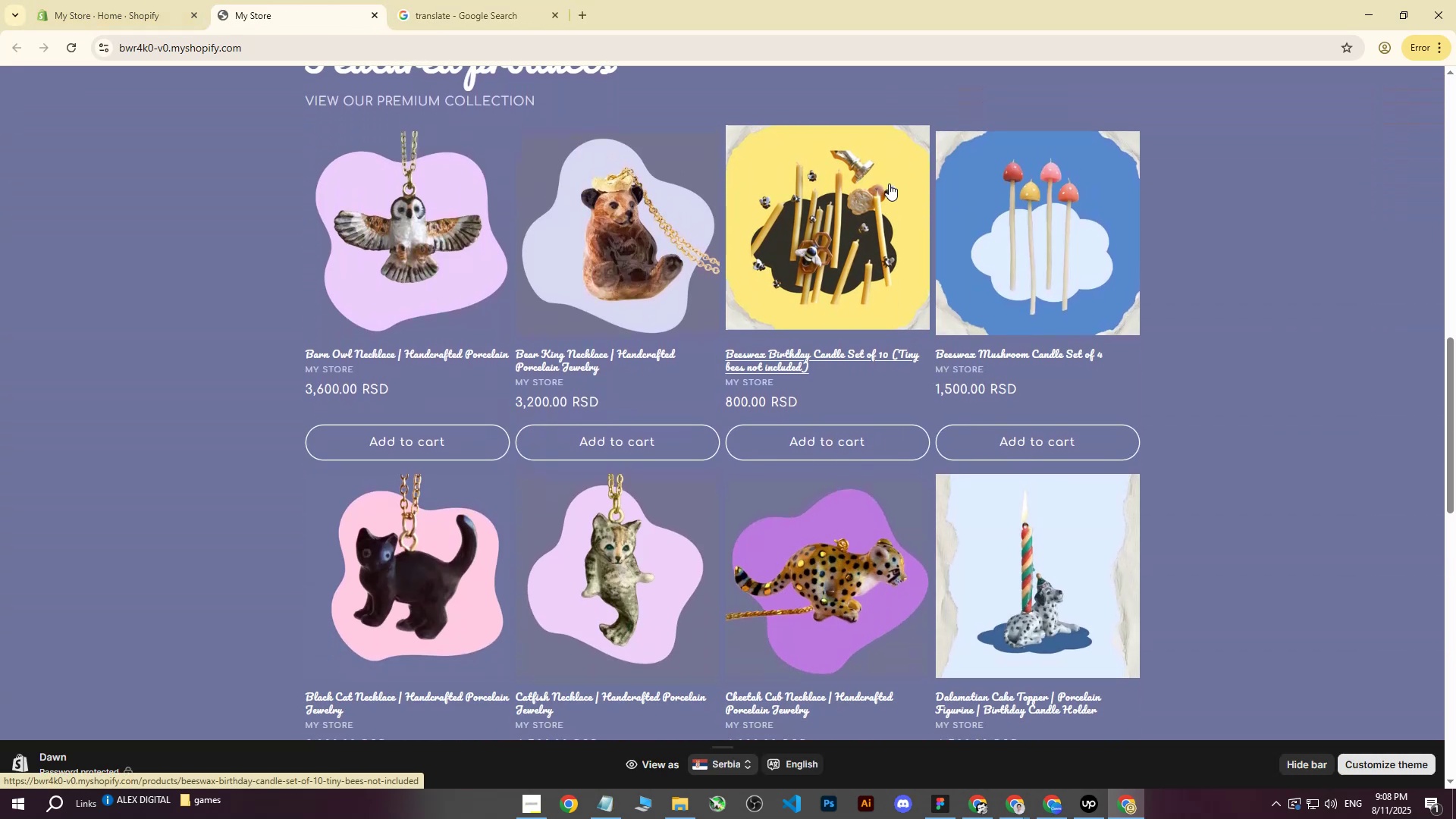 
wait(5.45)
 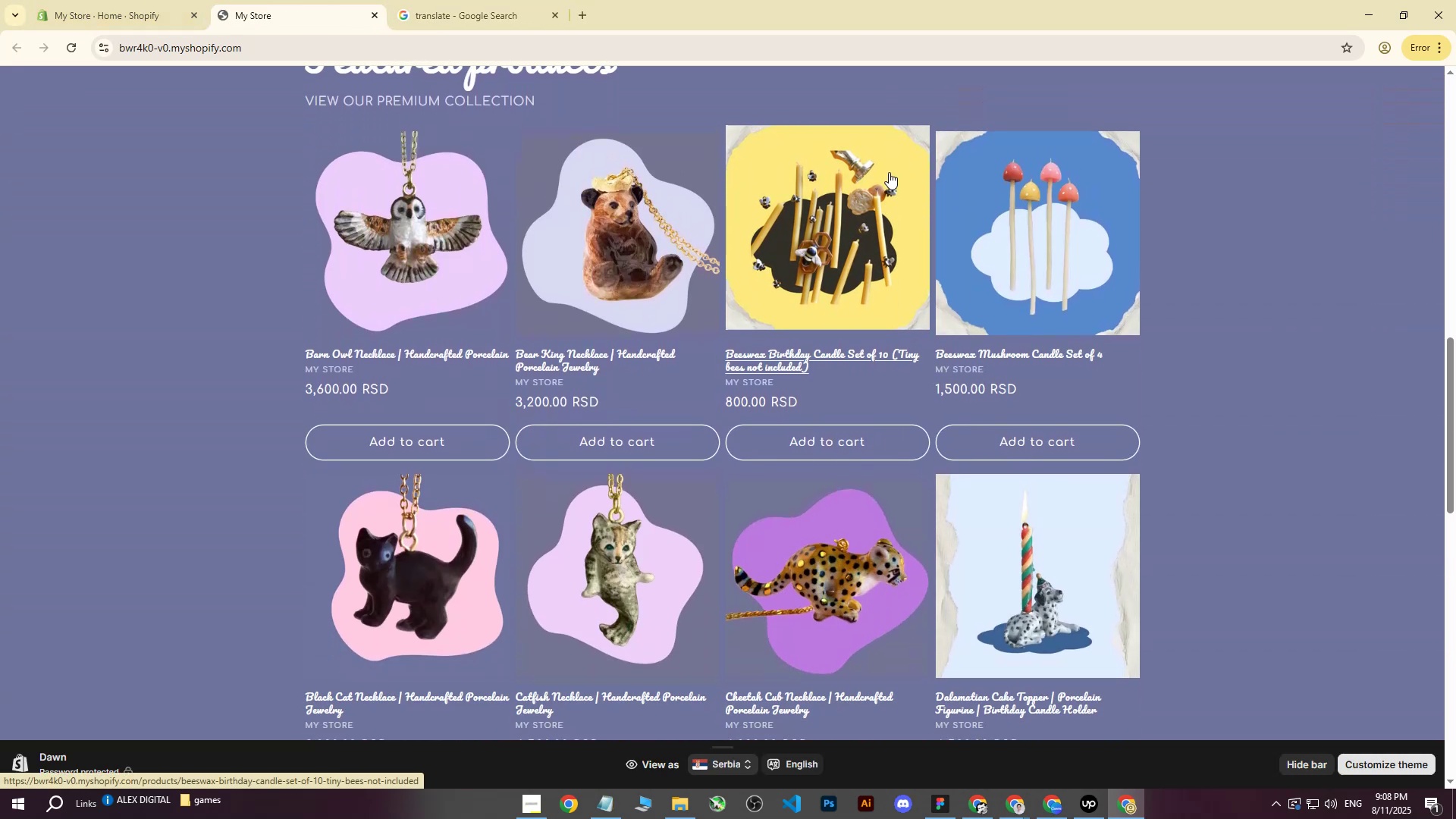 
scroll: coordinate [889, 184], scroll_direction: up, amount: 1.0
 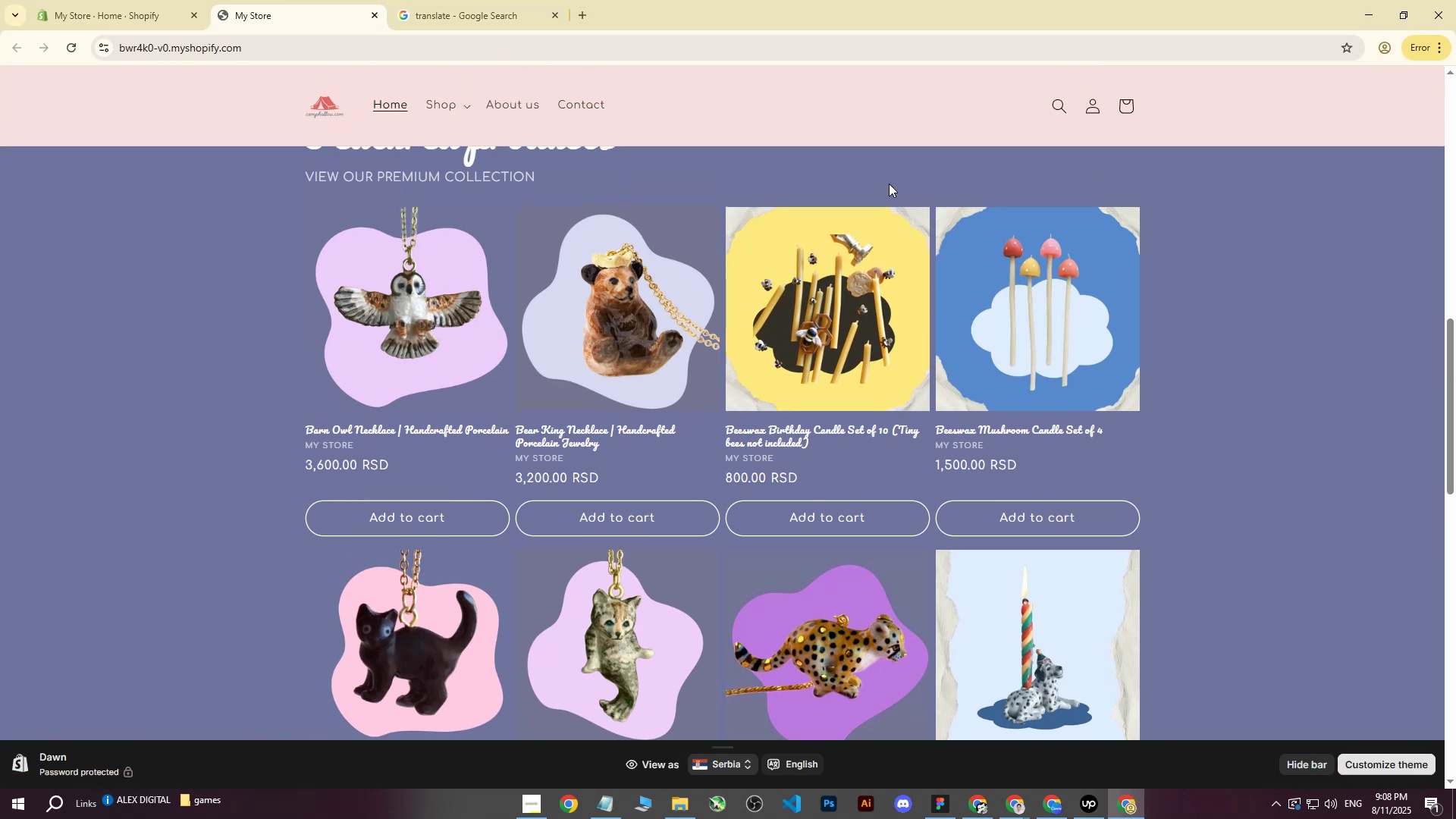 
scroll: coordinate [889, 185], scroll_direction: down, amount: 2.0
 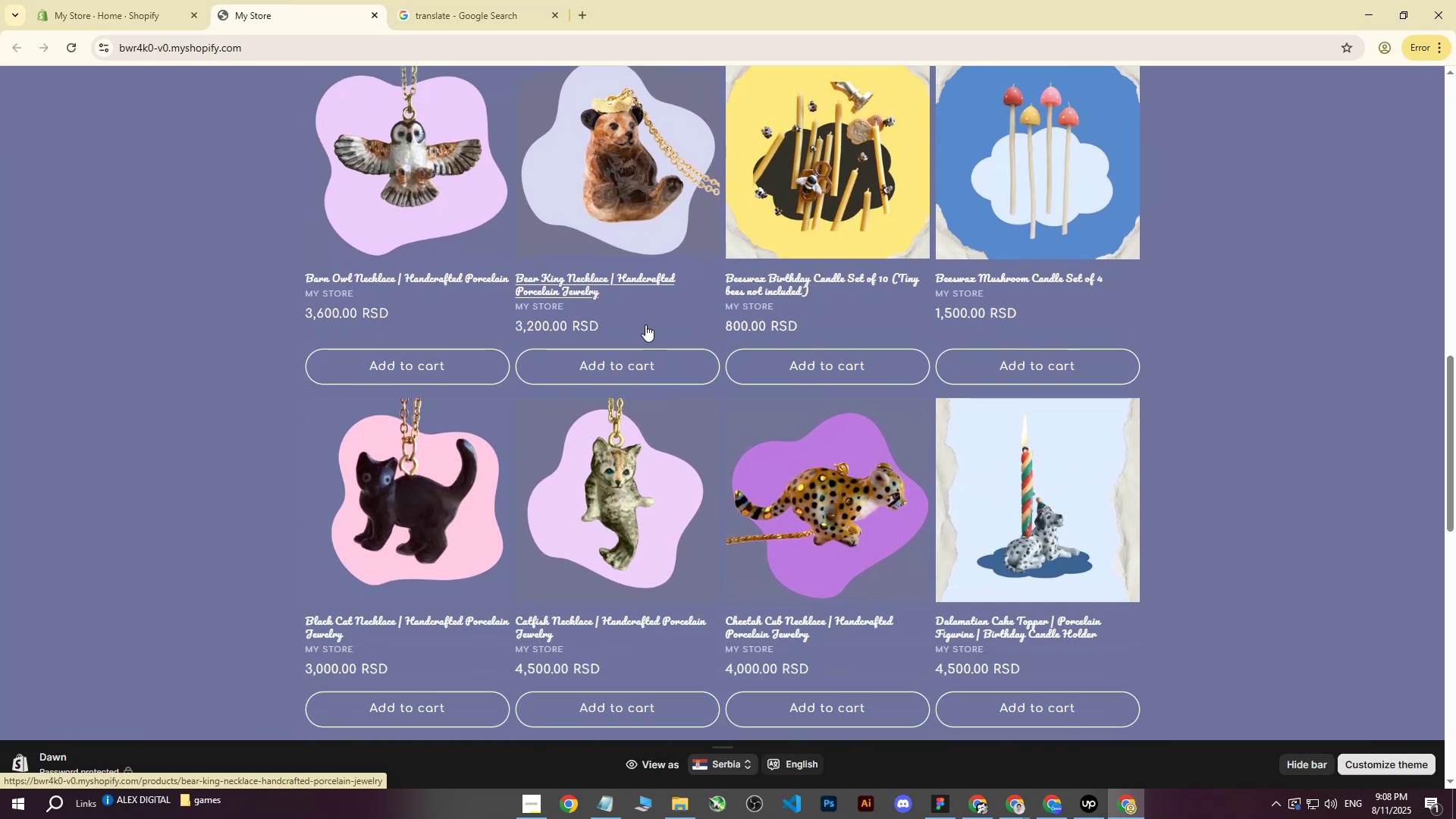 
wait(6.57)
 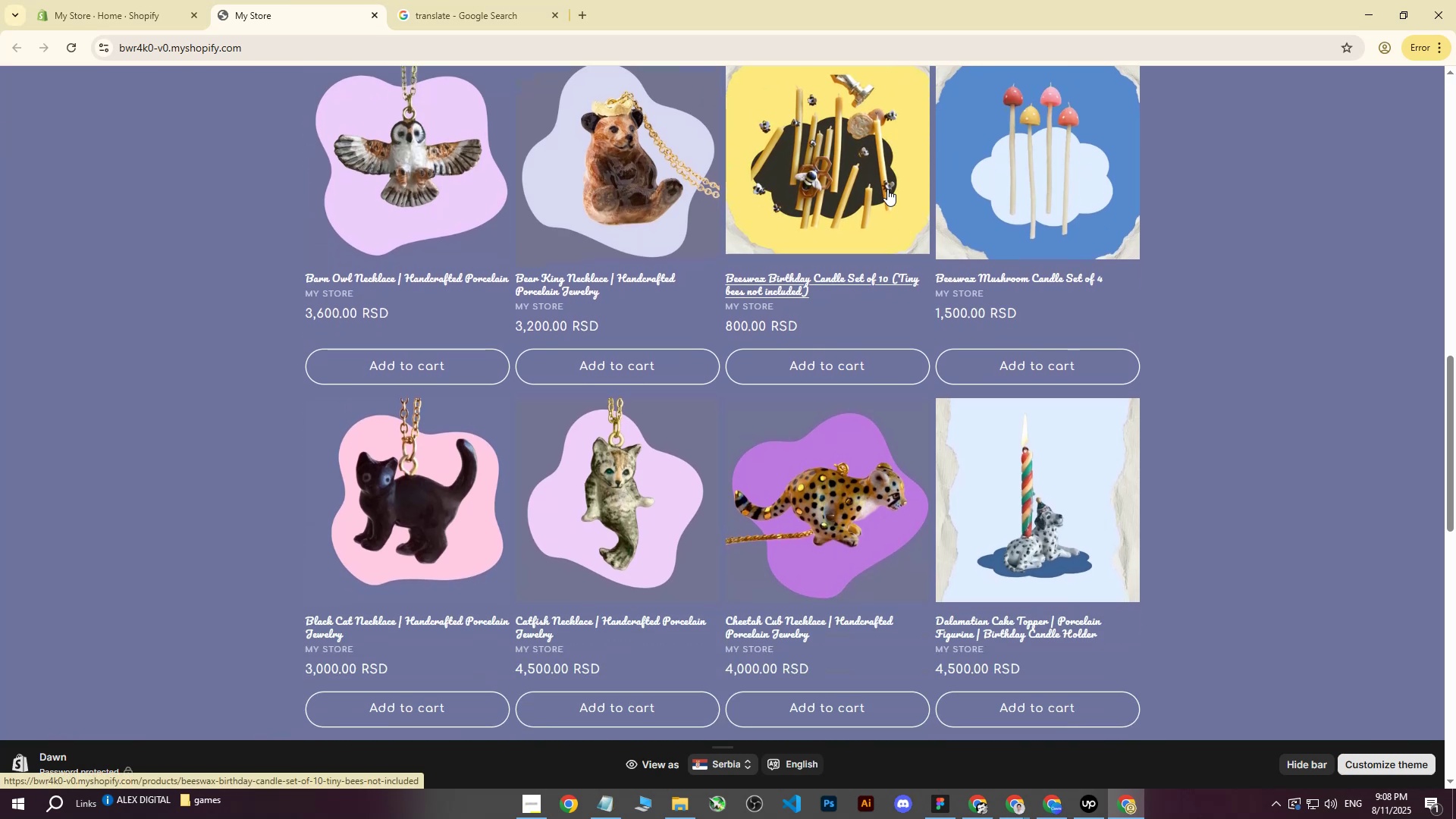 
scroll: coordinate [1124, 378], scroll_direction: down, amount: 15.0
 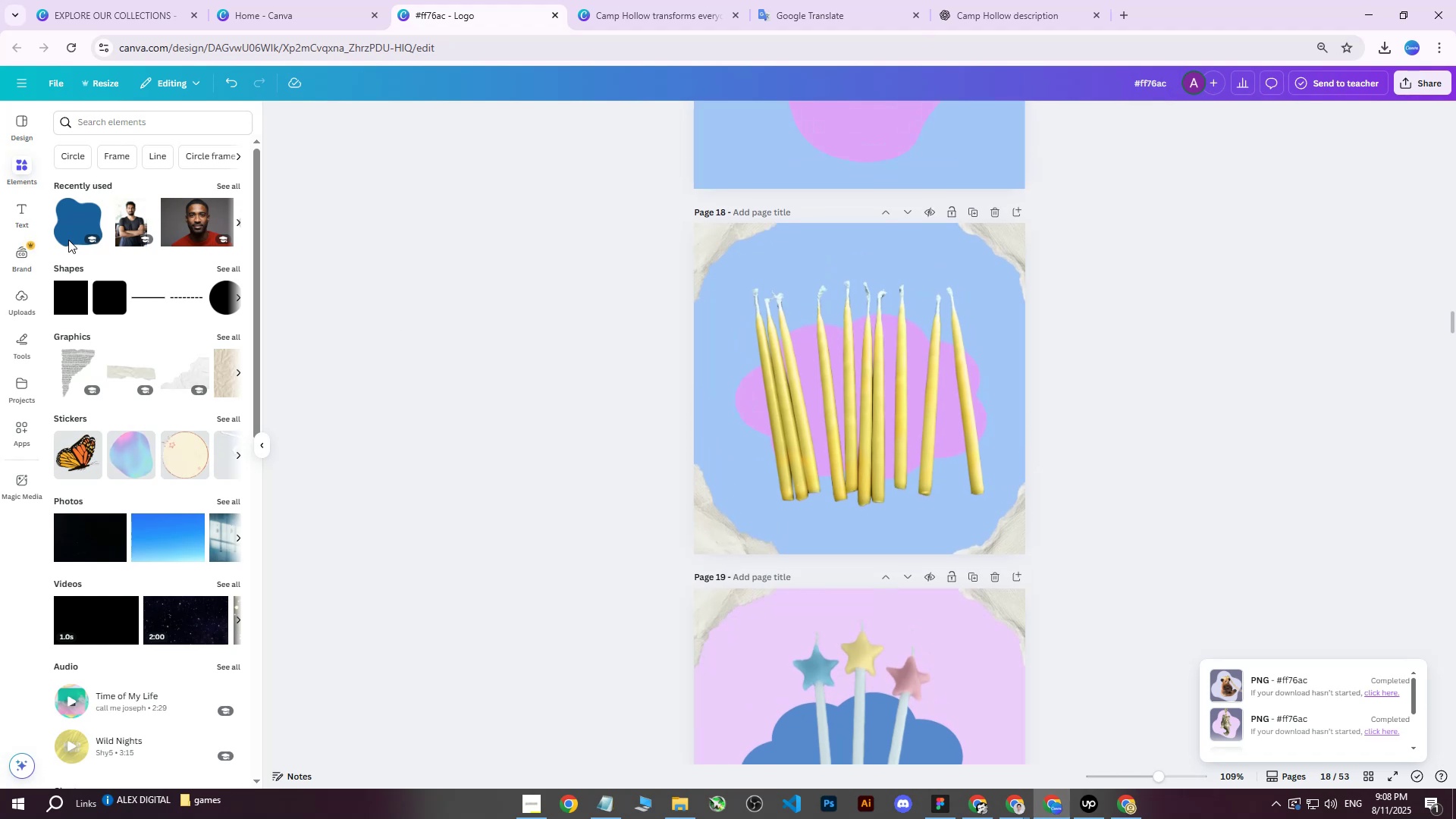 
double_click([130, 121])
 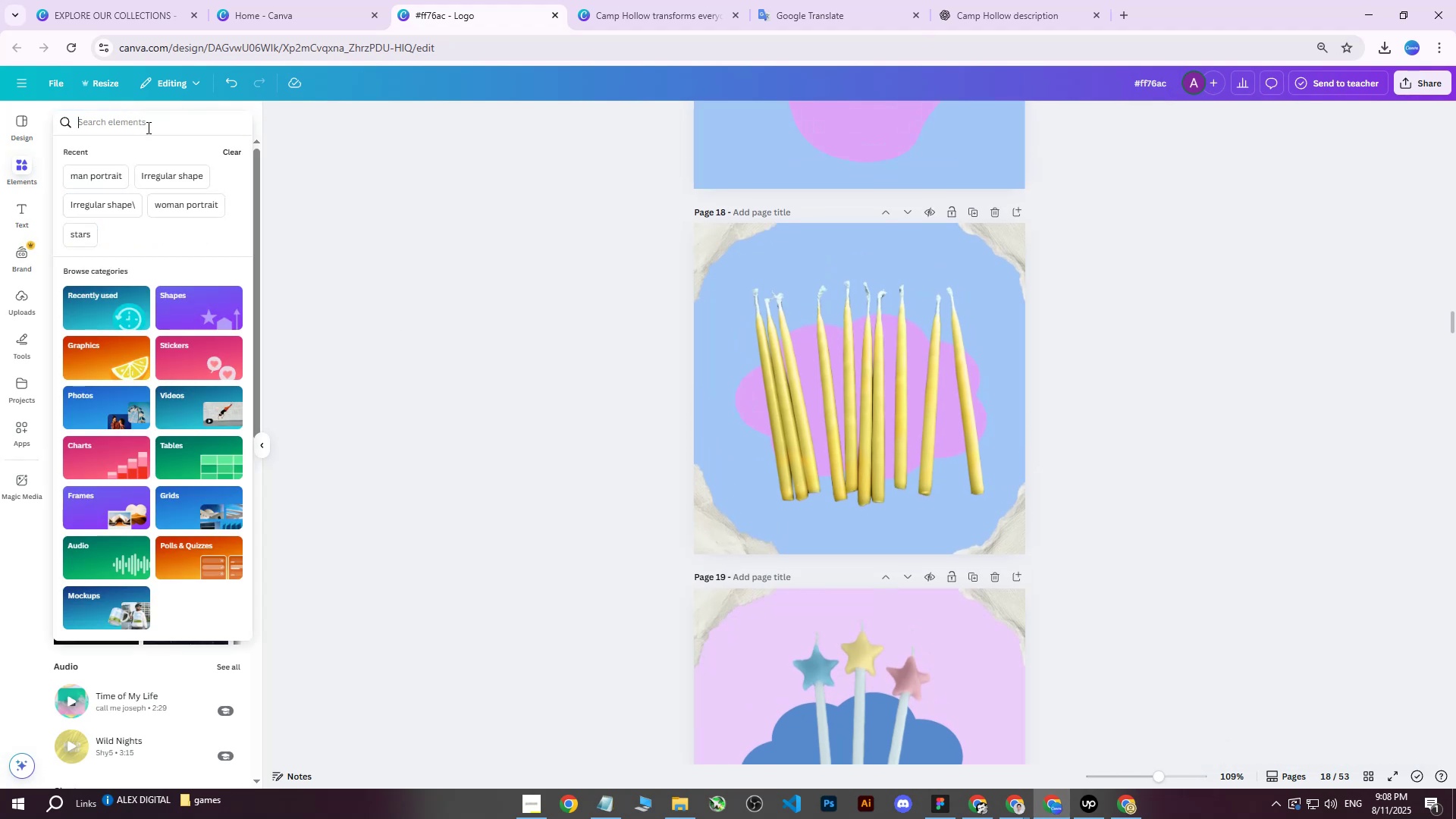 
left_click([174, 178])
 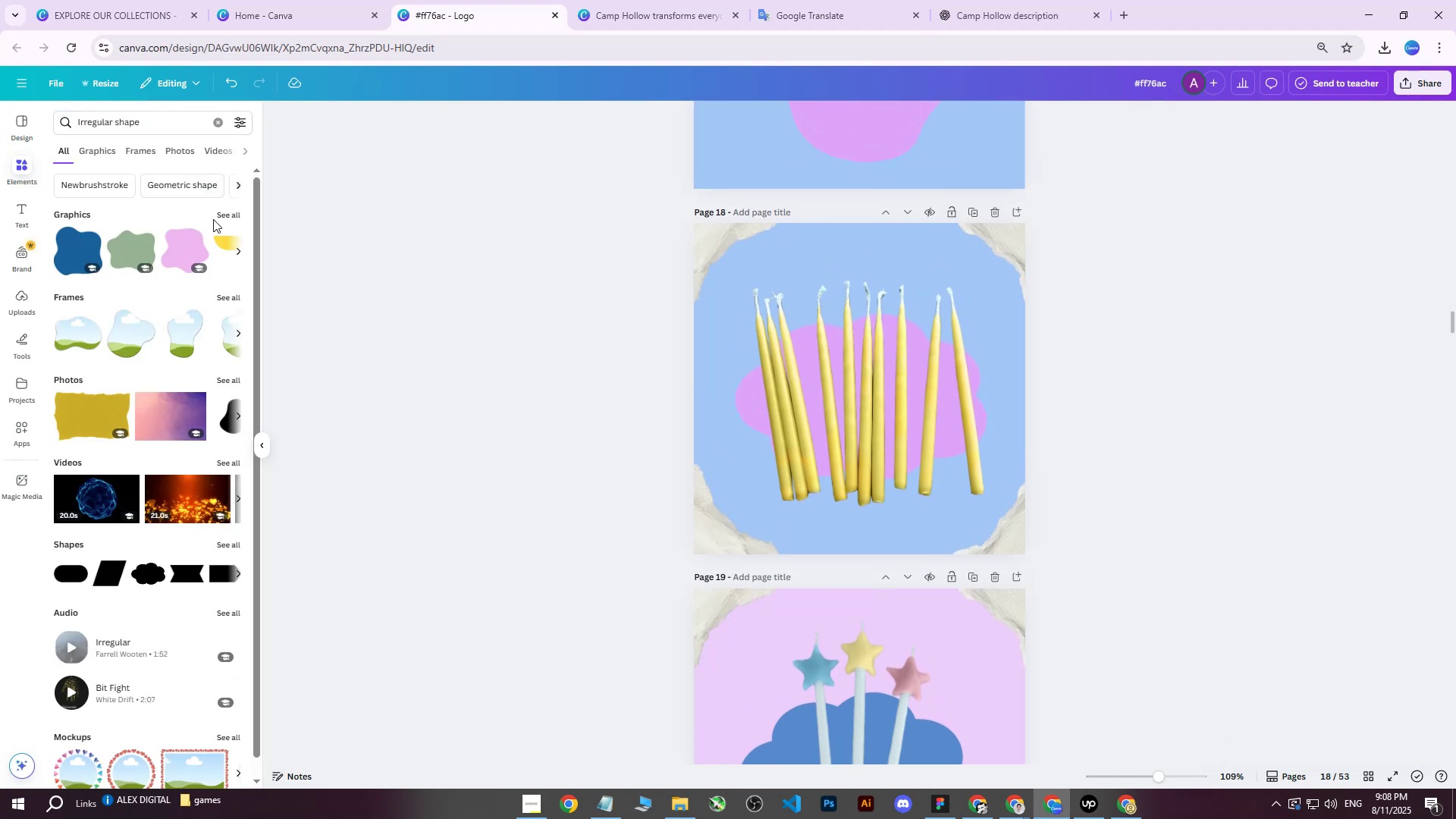 
left_click([221, 214])
 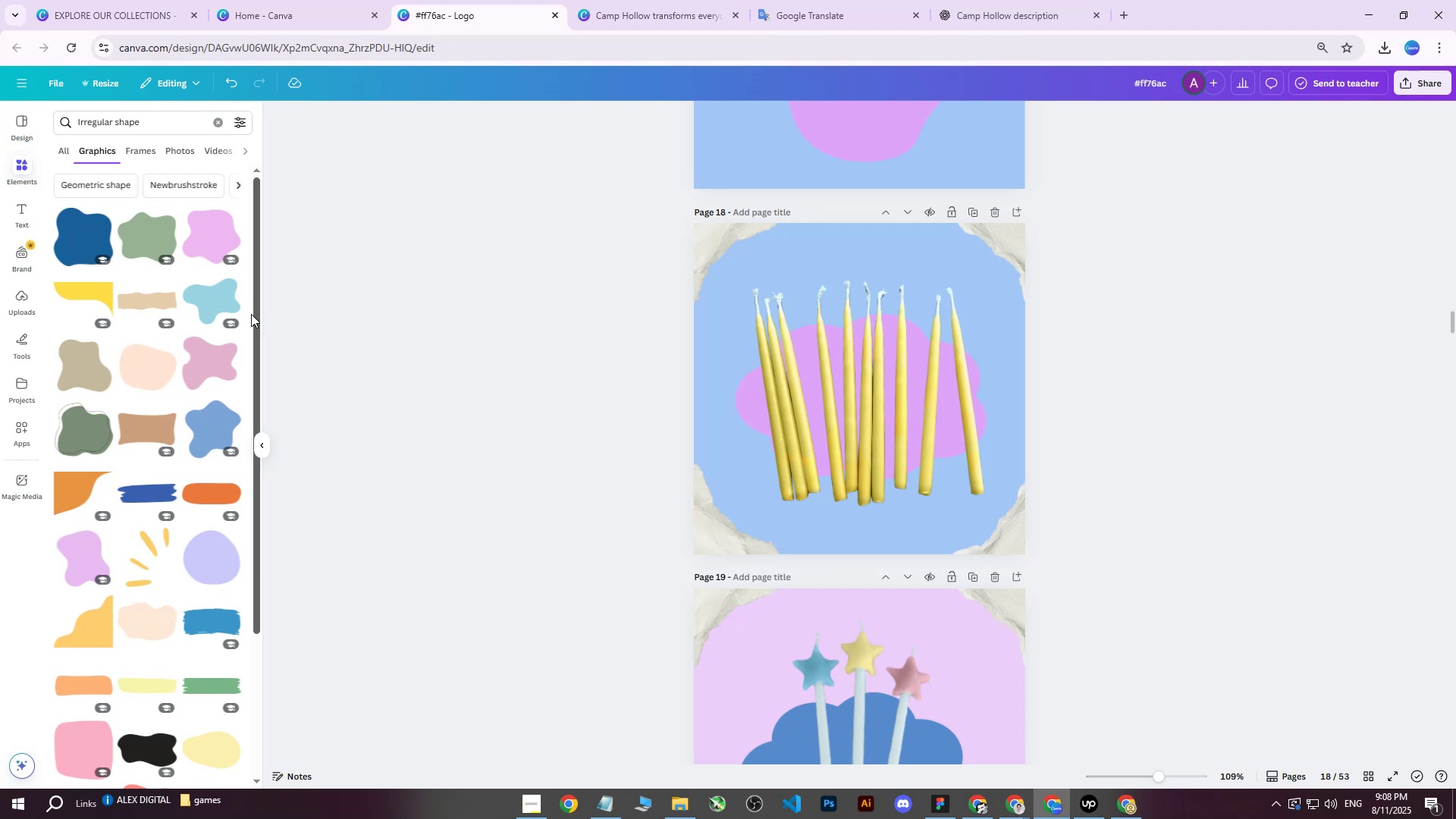 
wait(6.17)
 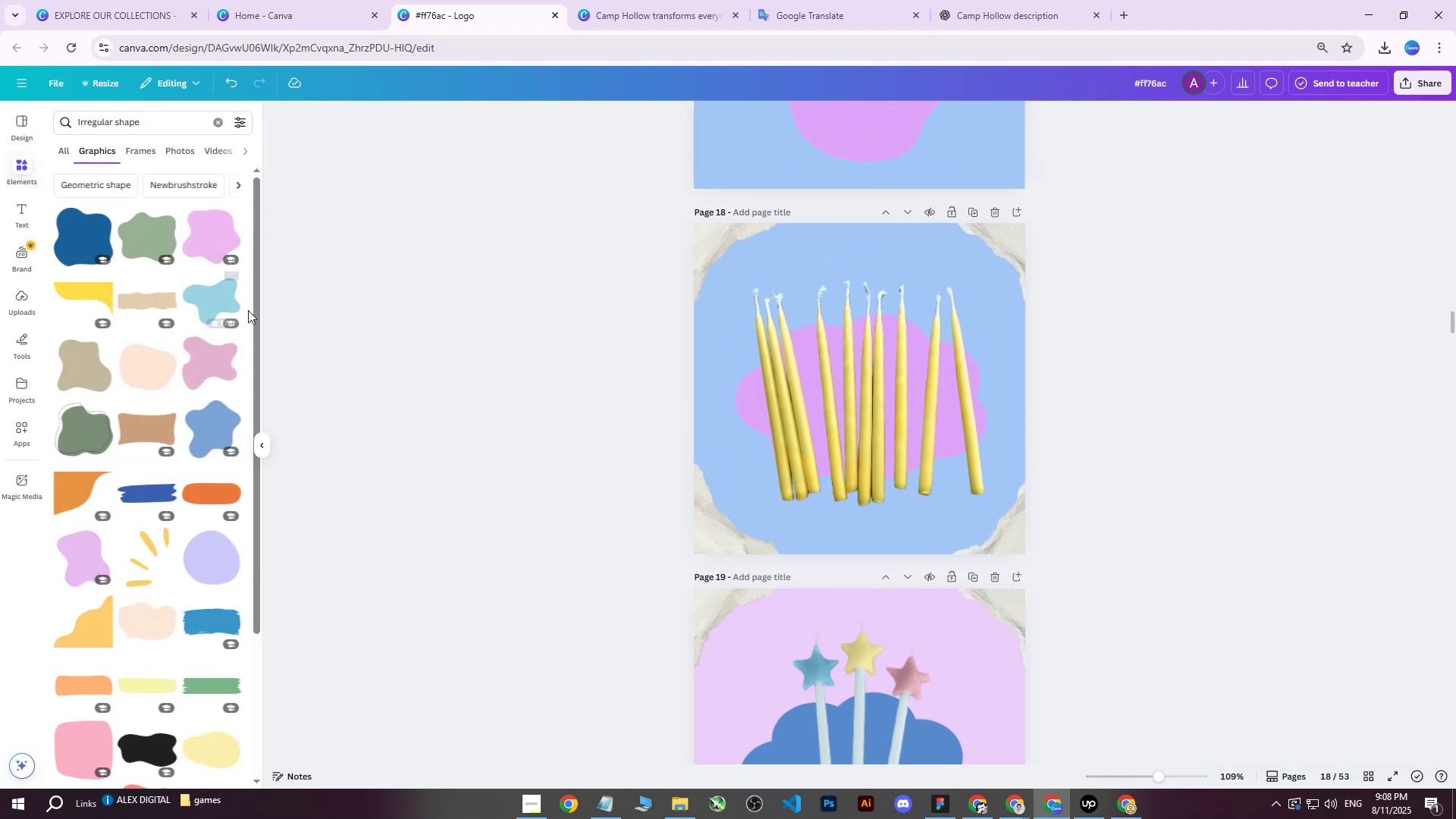 
left_click([144, 377])
 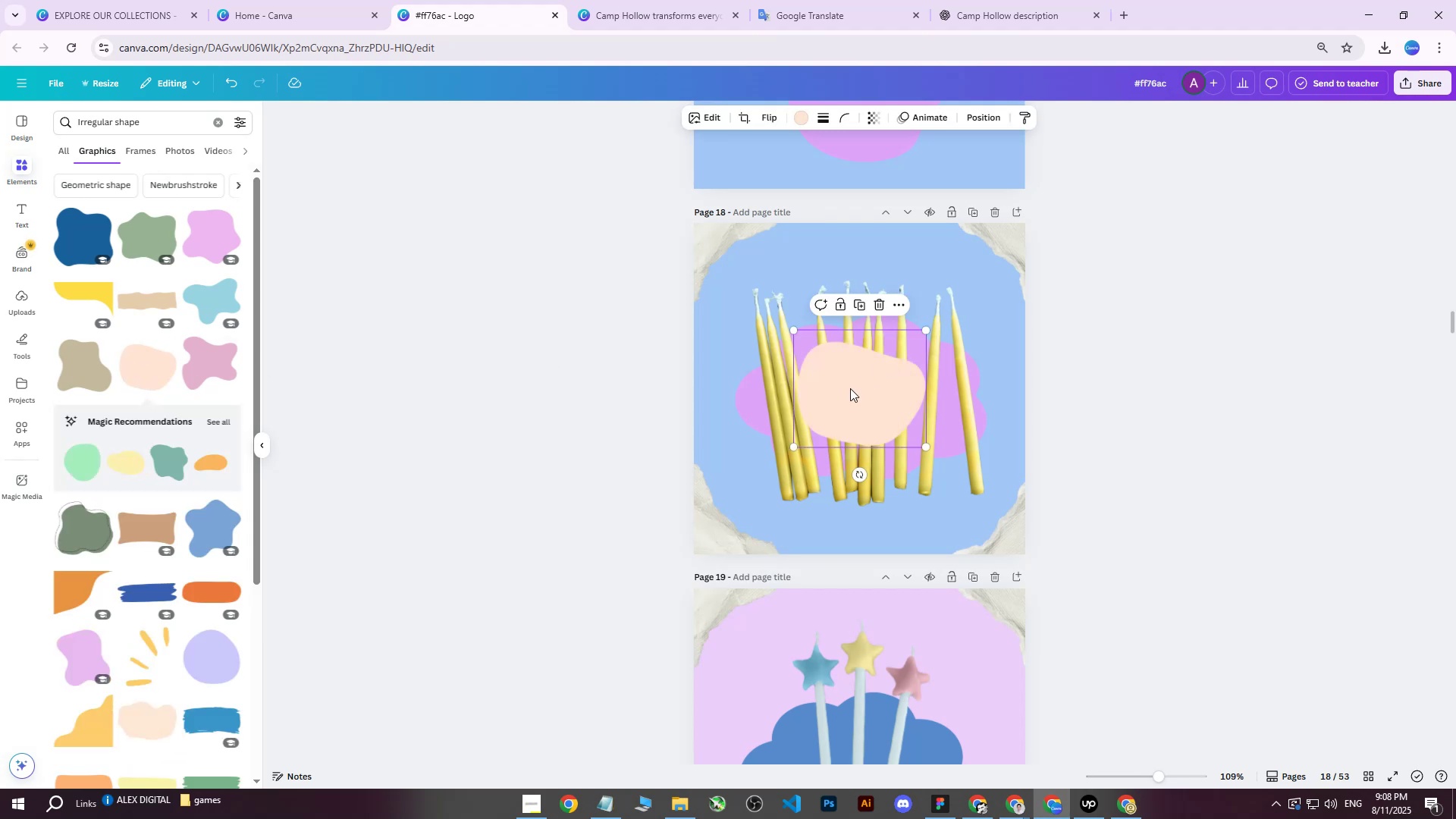 
left_click_drag(start_coordinate=[845, 397], to_coordinate=[836, 436])
 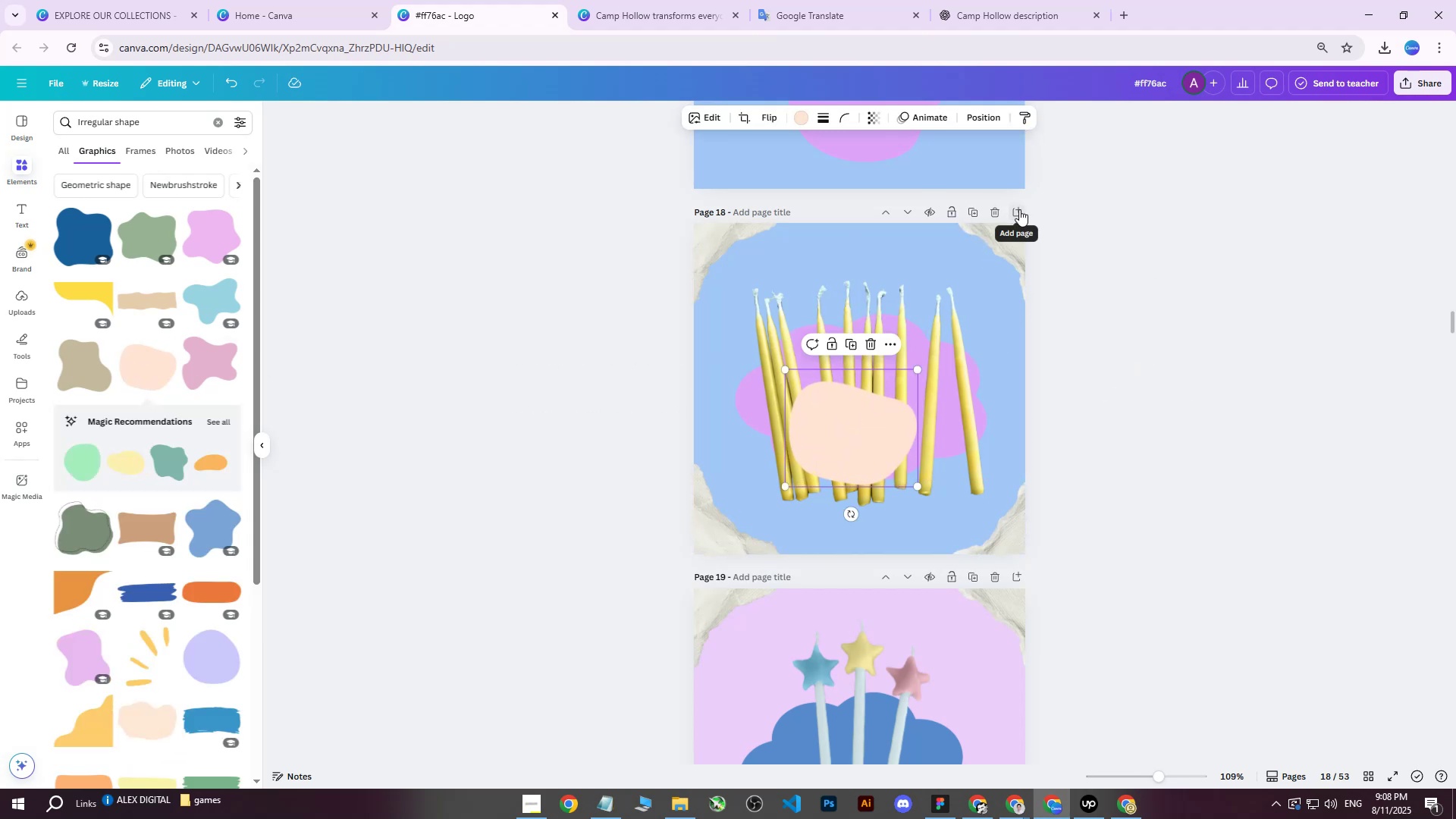 
left_click([974, 209])
 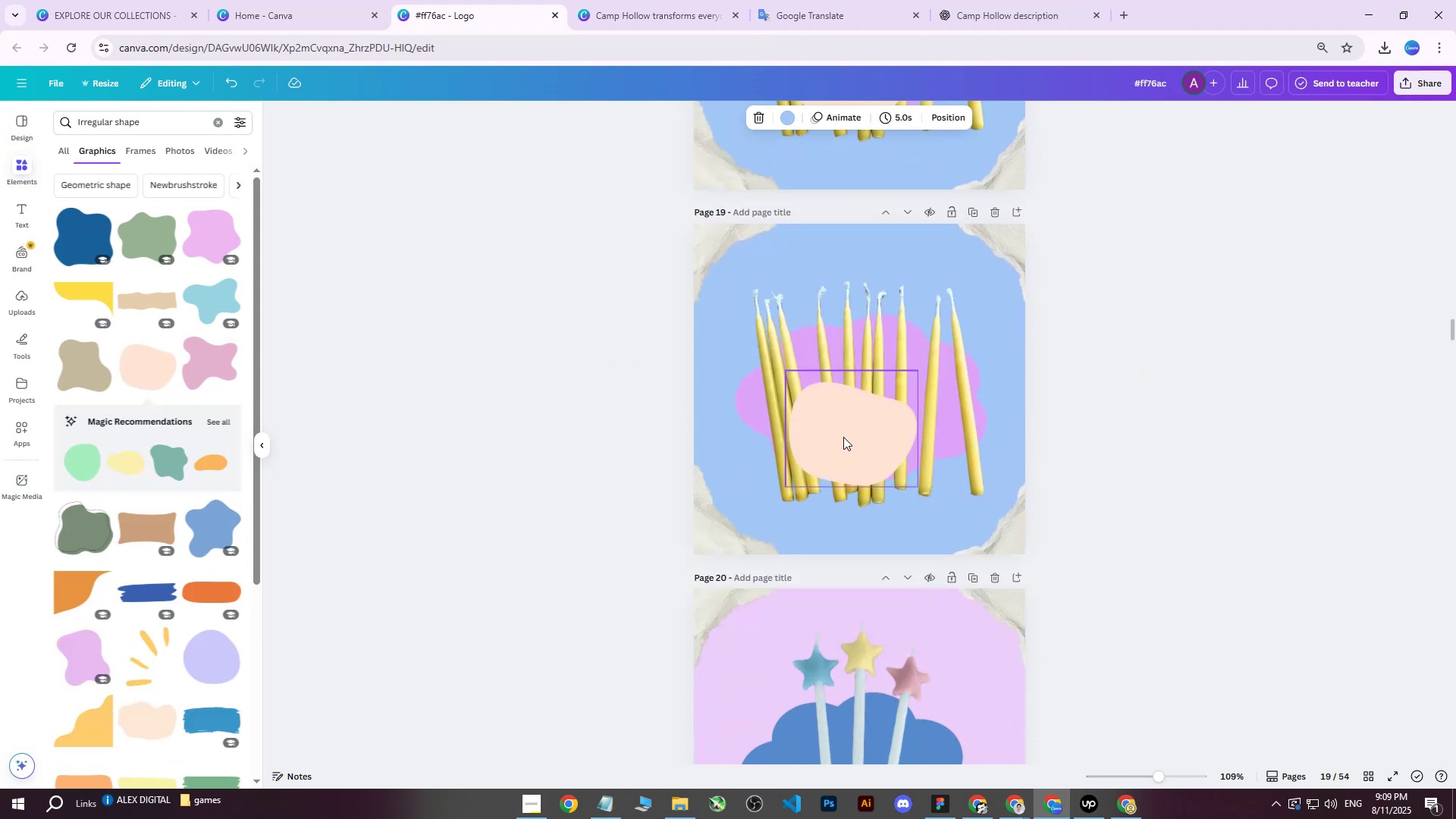 
scroll: coordinate [844, 387], scroll_direction: up, amount: 1.0
 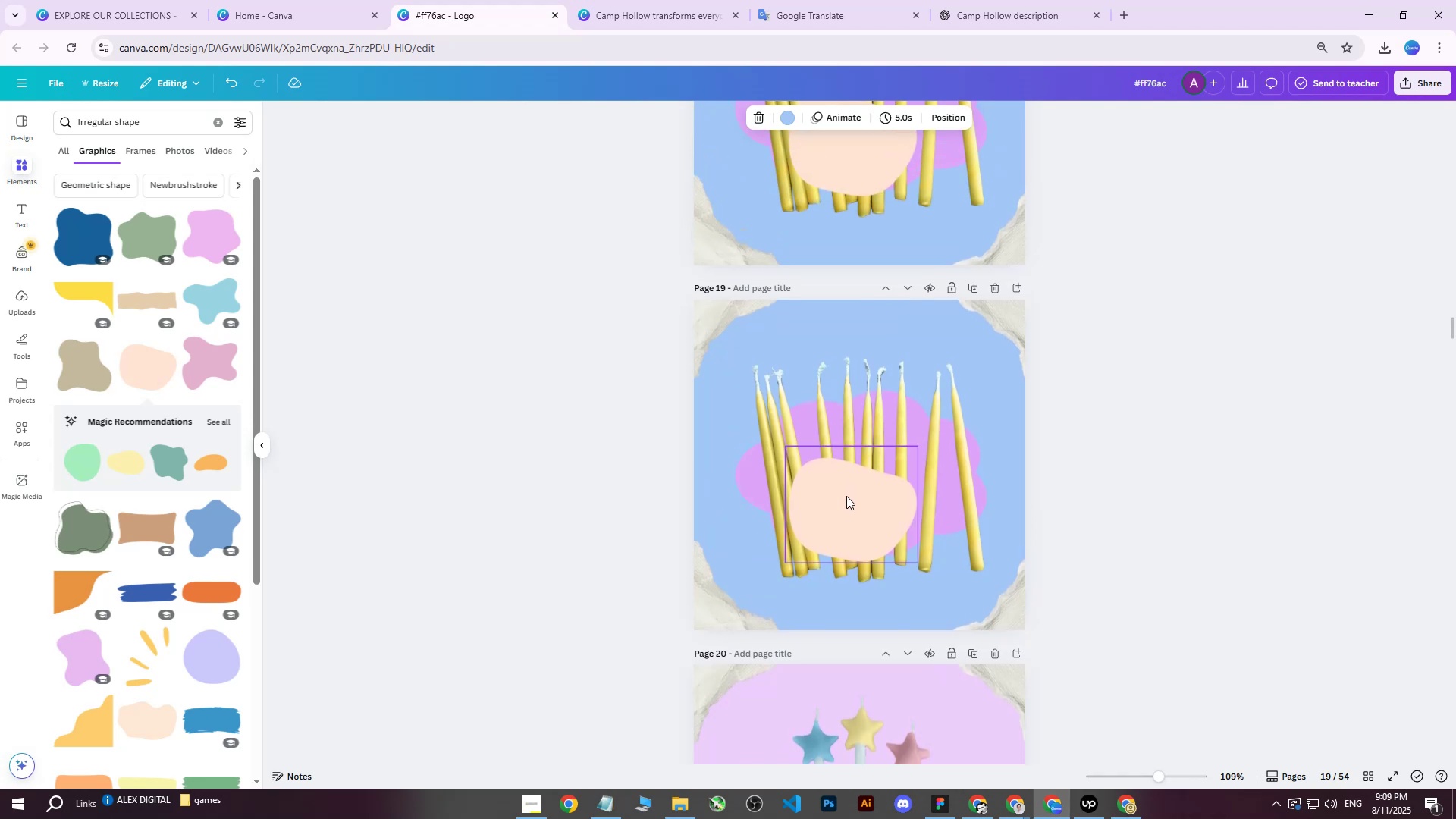 
left_click([846, 496])
 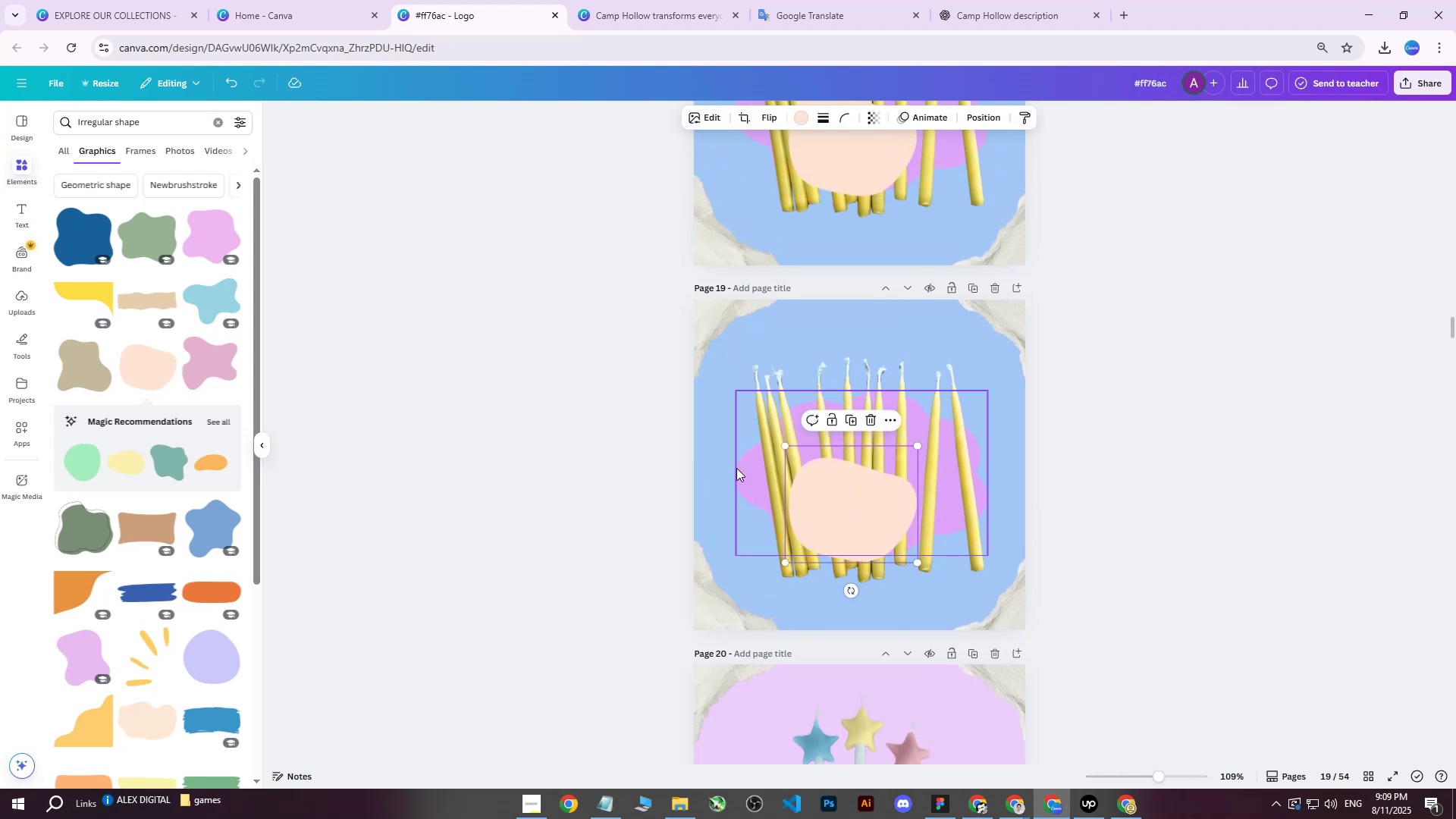 
left_click([739, 469])
 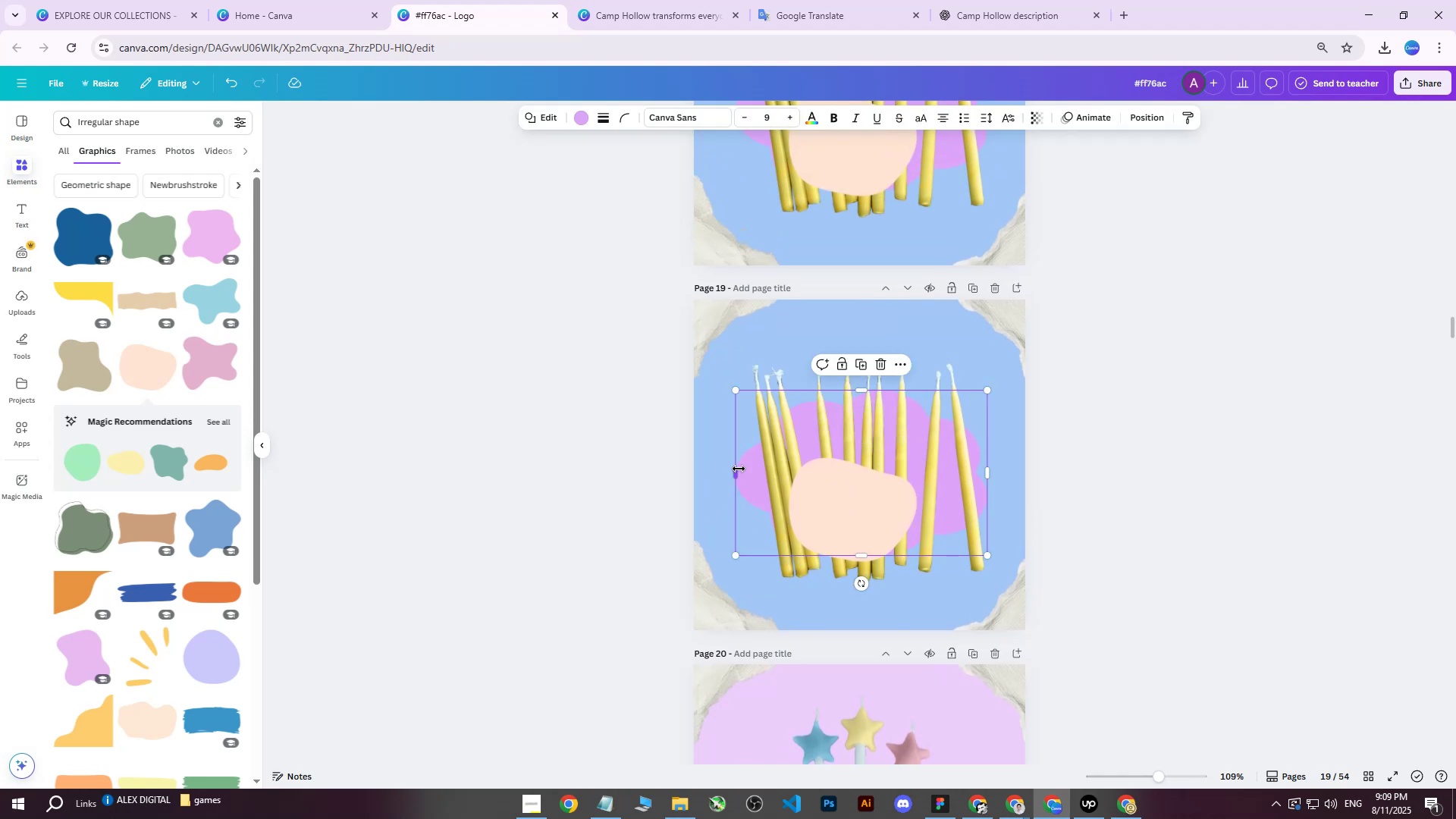 
key(Delete)
 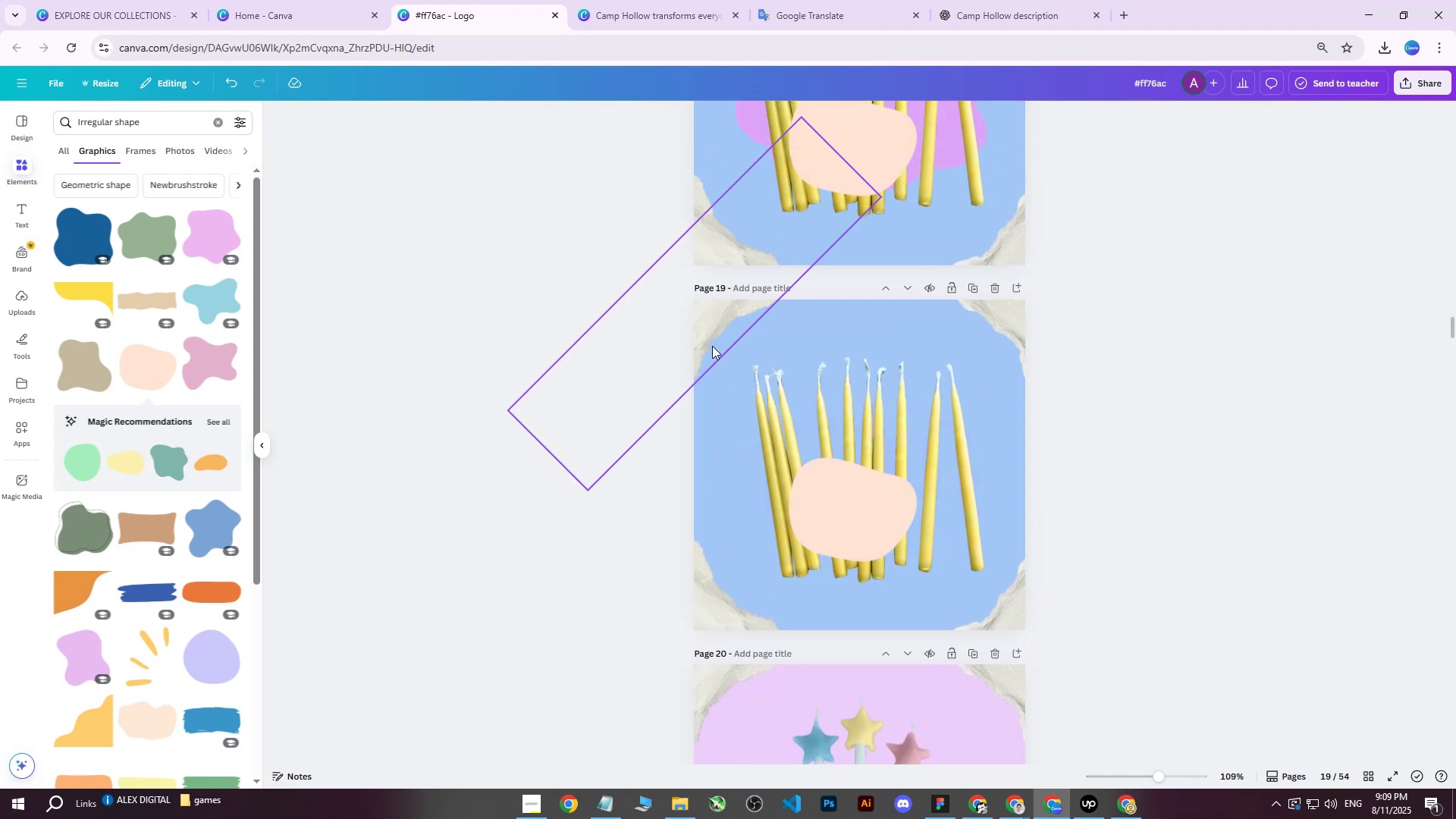 
left_click([713, 345])
 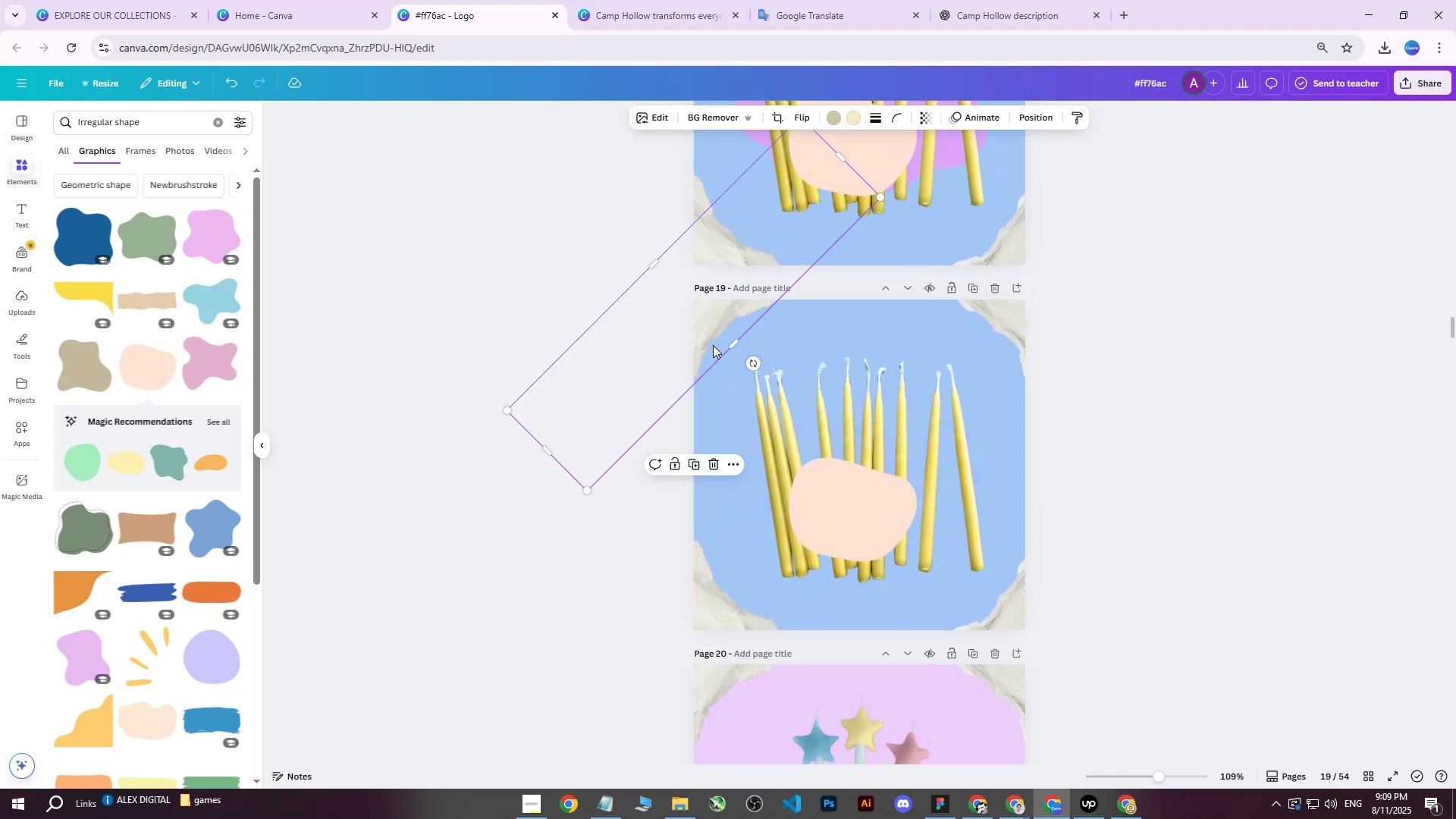 
key(Delete)
 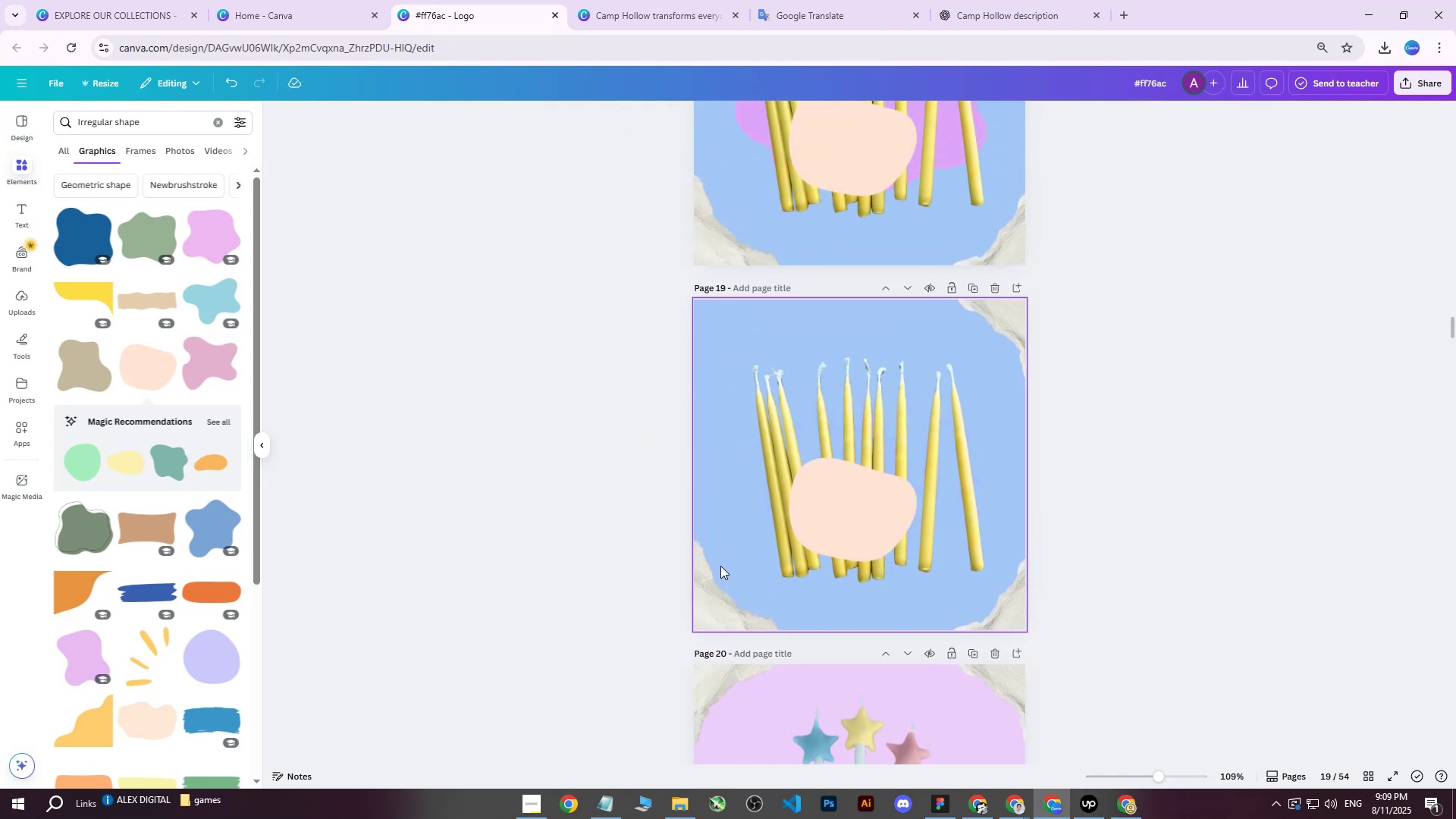 
left_click([719, 567])
 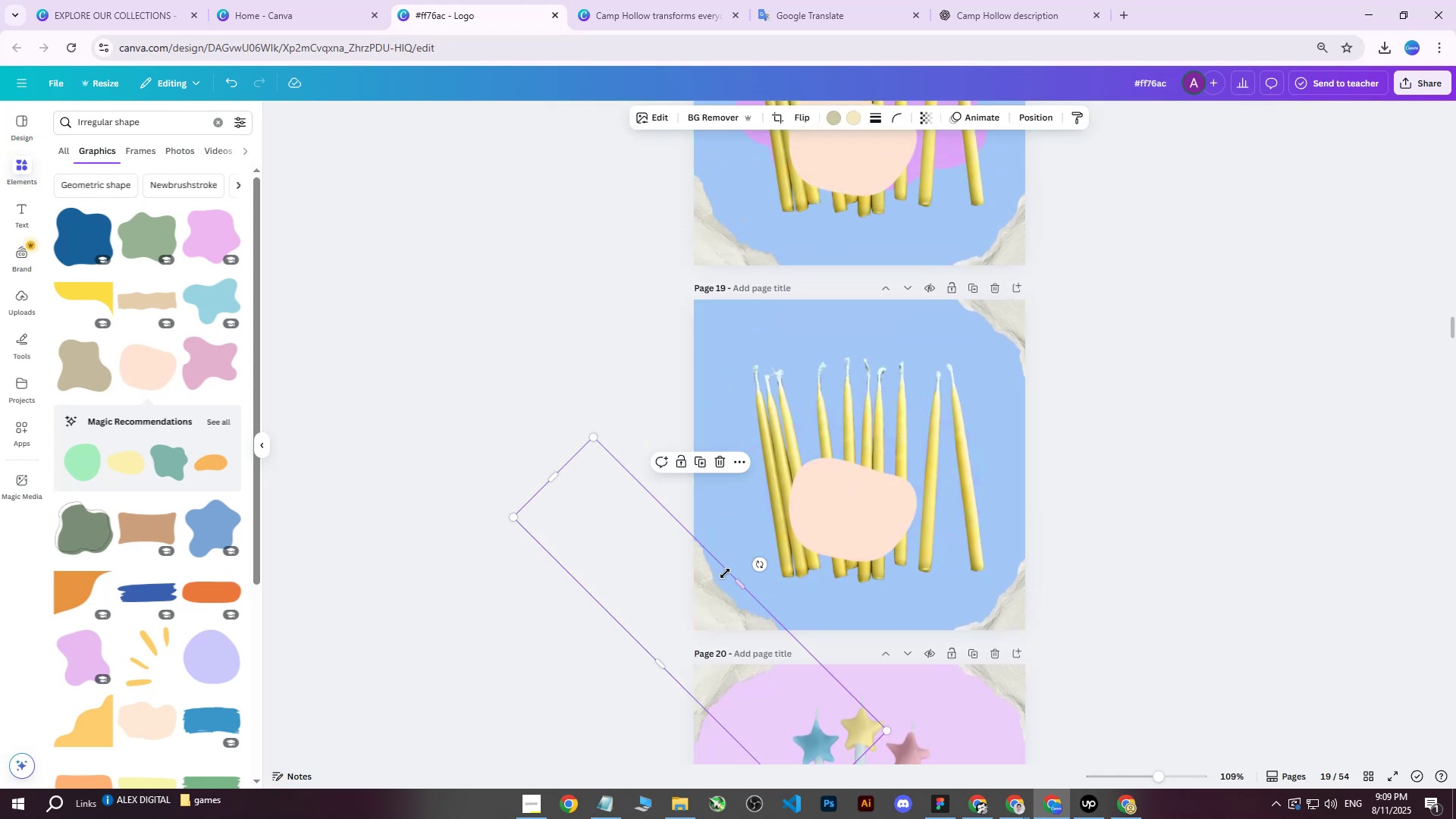 
key(Delete)
 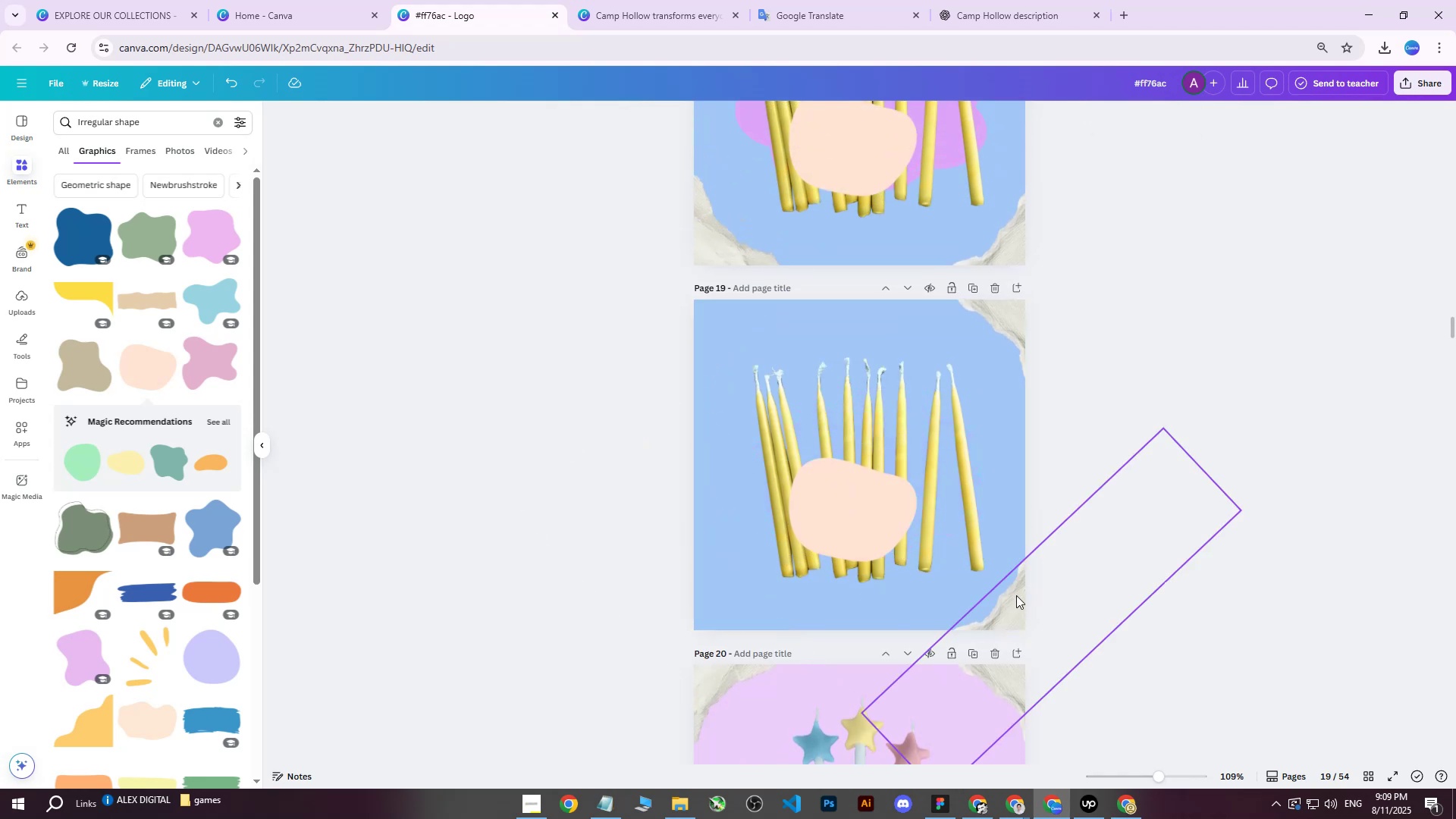 
left_click([1016, 595])
 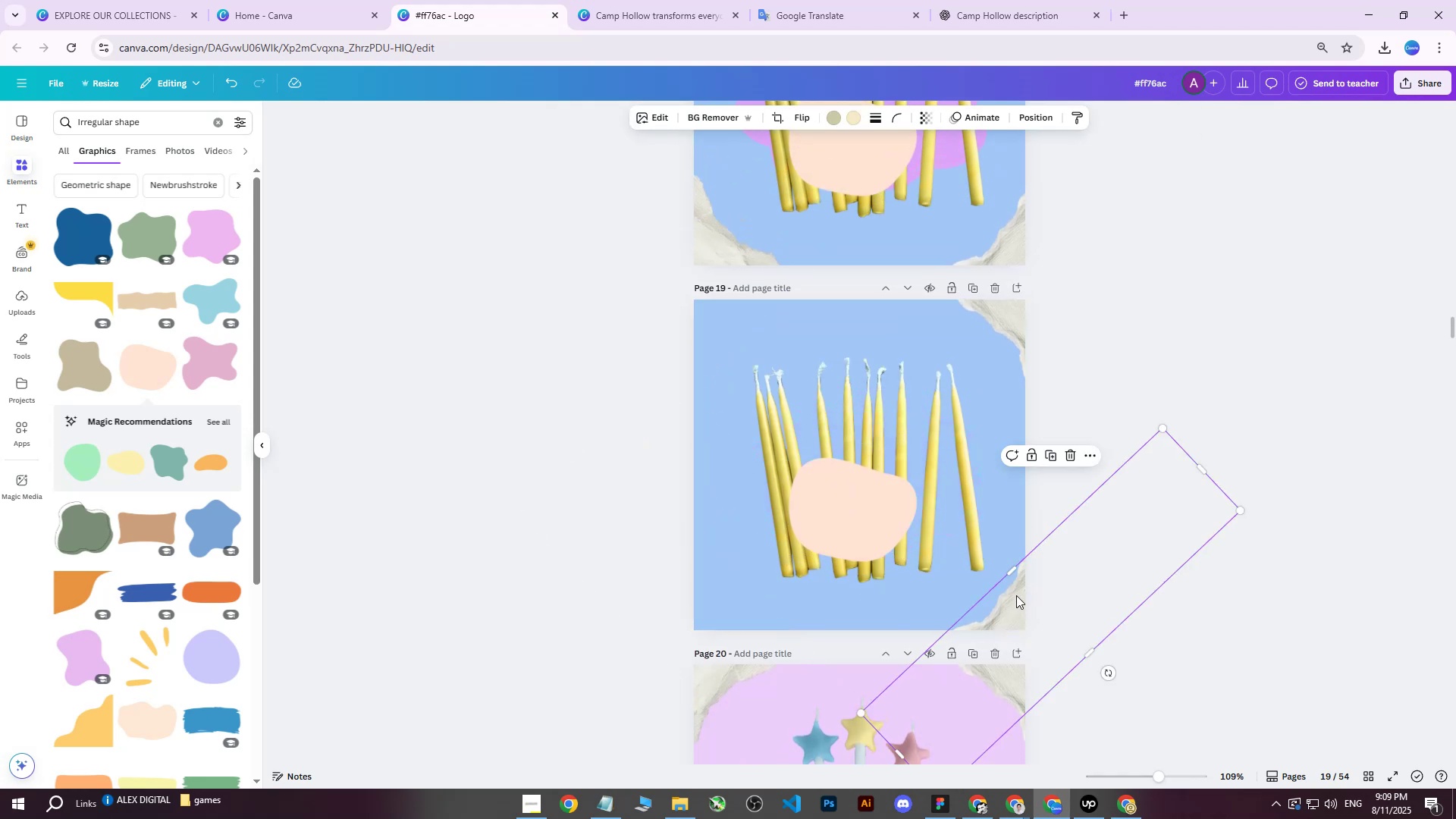 
key(Delete)
 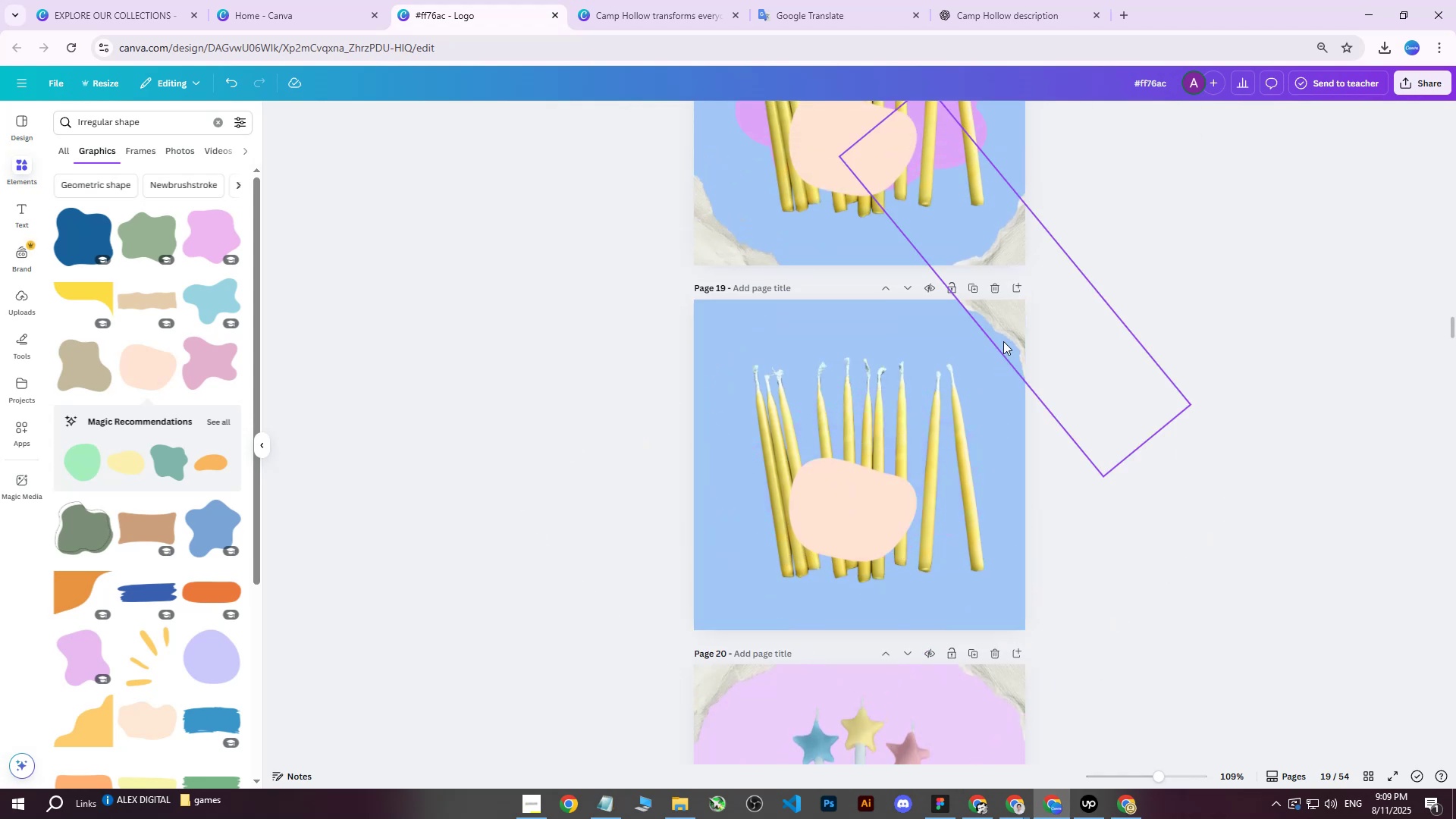 
left_click([1007, 329])
 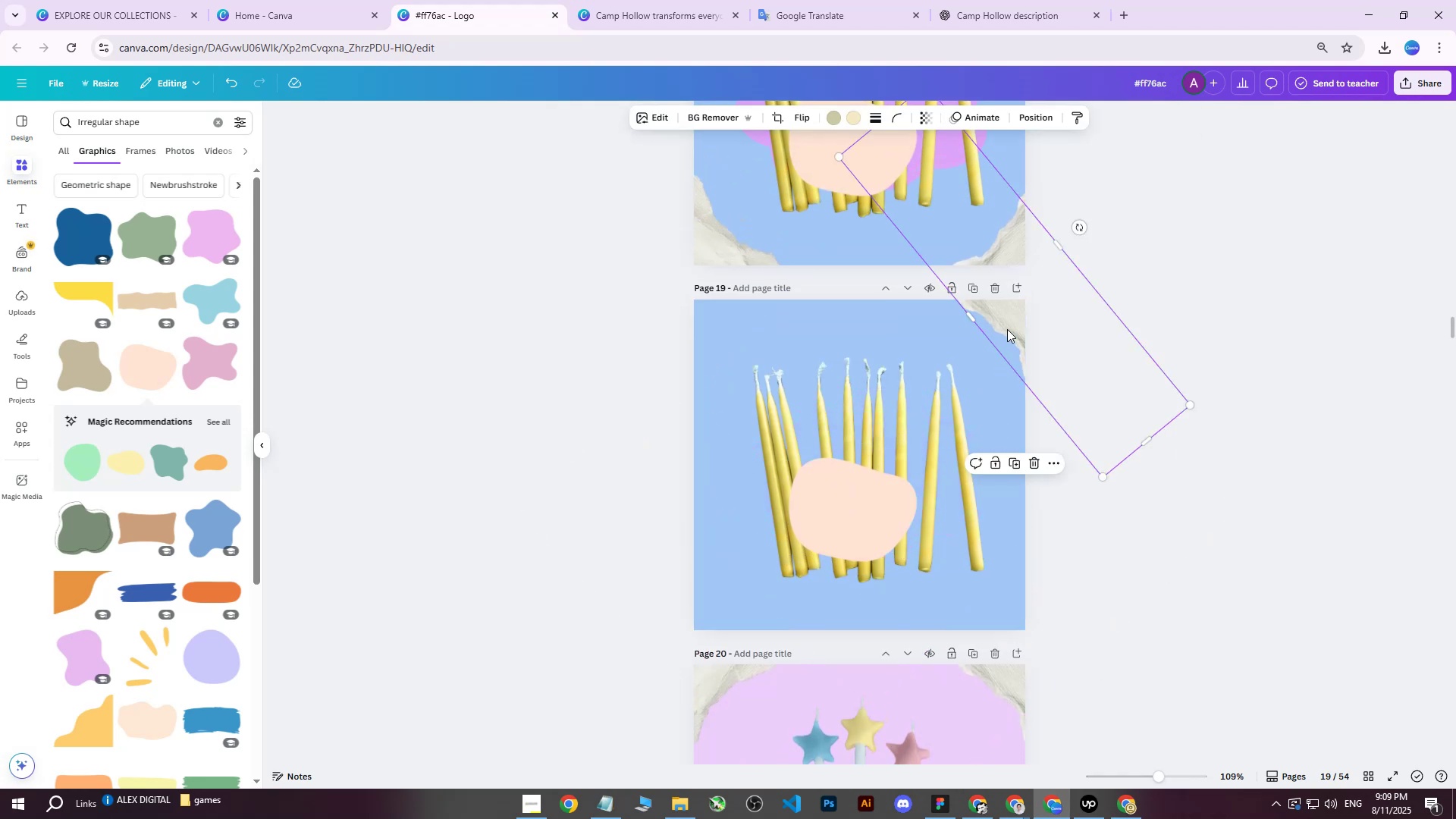 
key(Delete)
 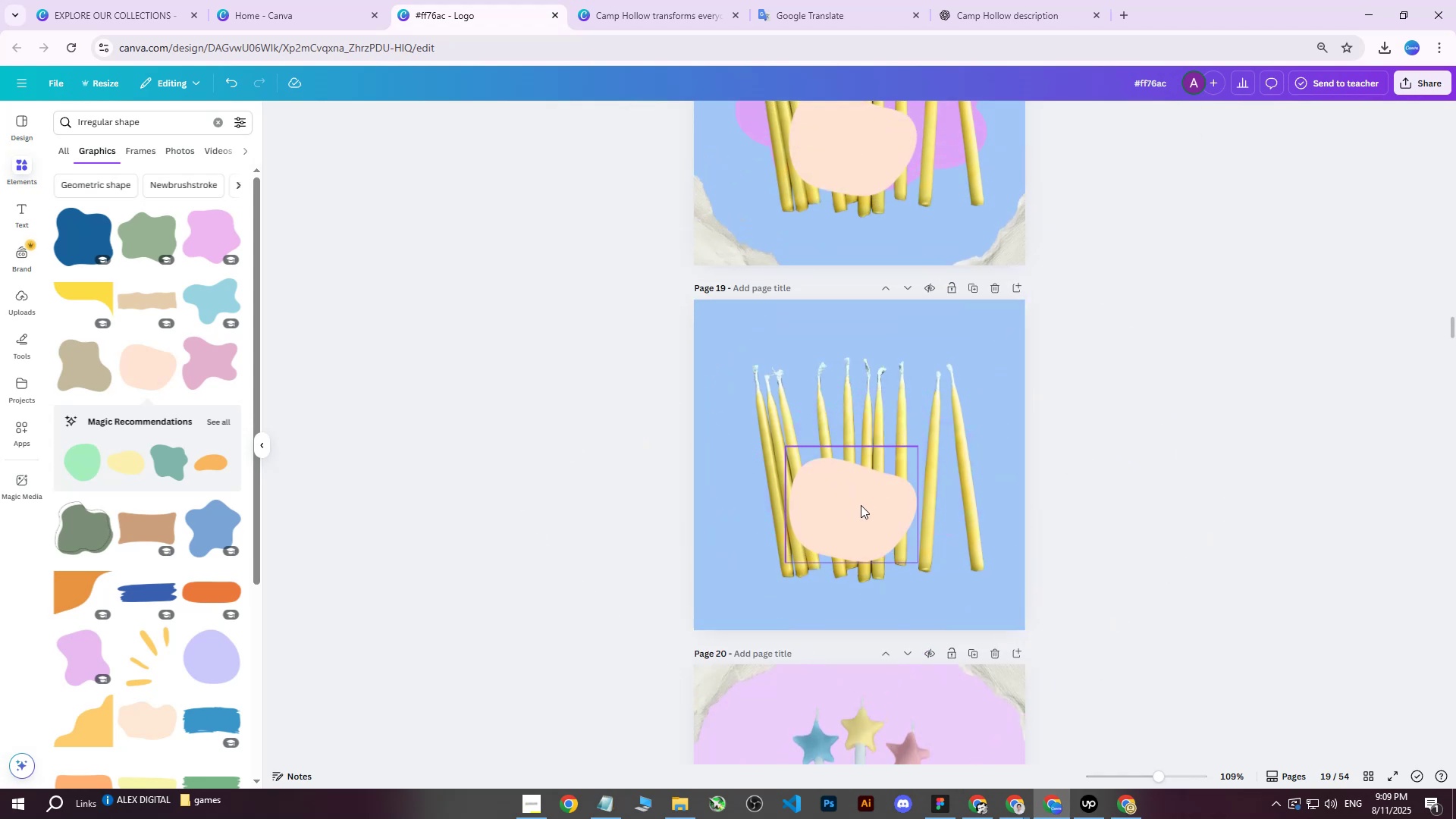 
left_click([861, 505])
 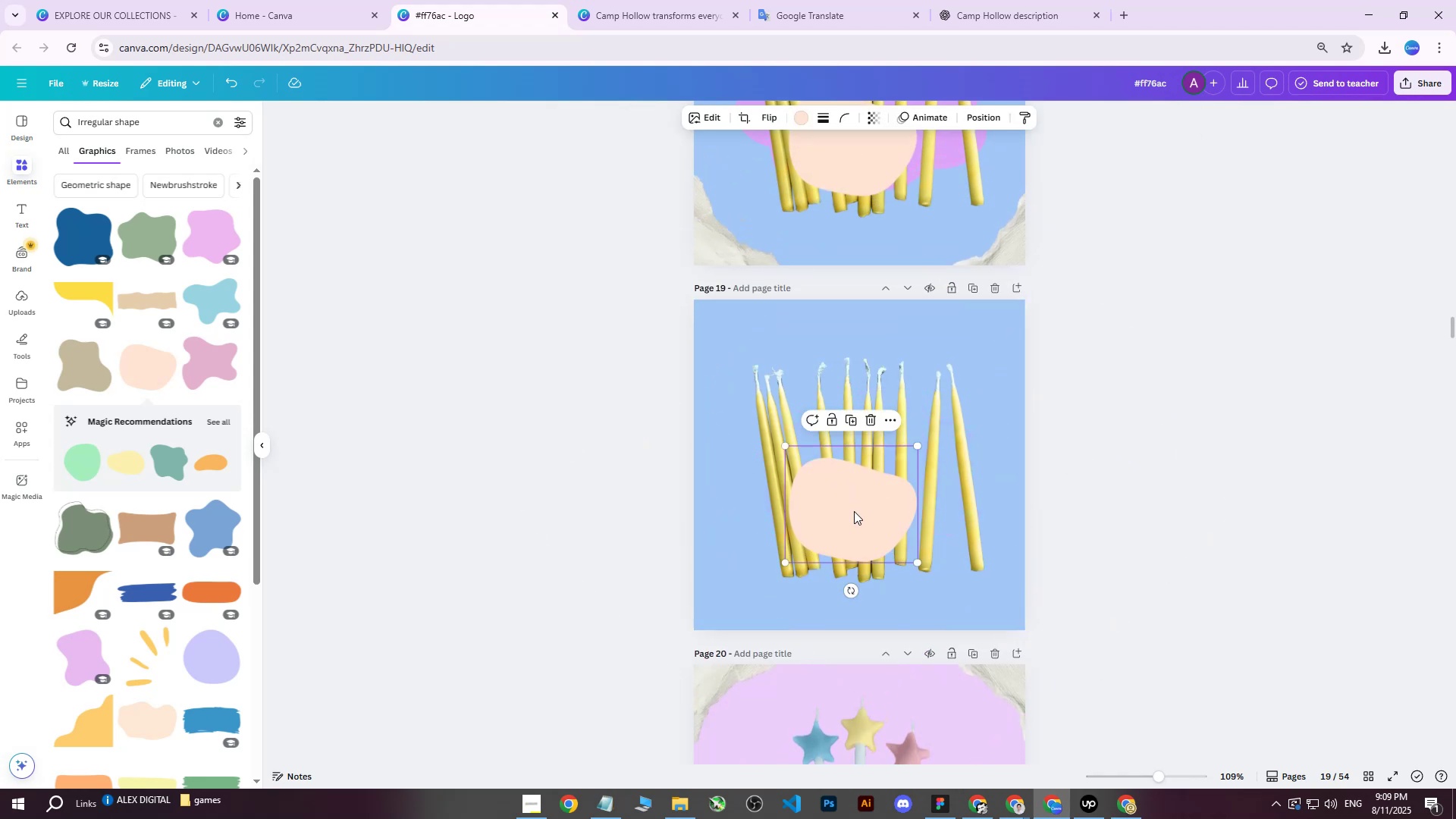 
left_click_drag(start_coordinate=[853, 511], to_coordinate=[810, 450])
 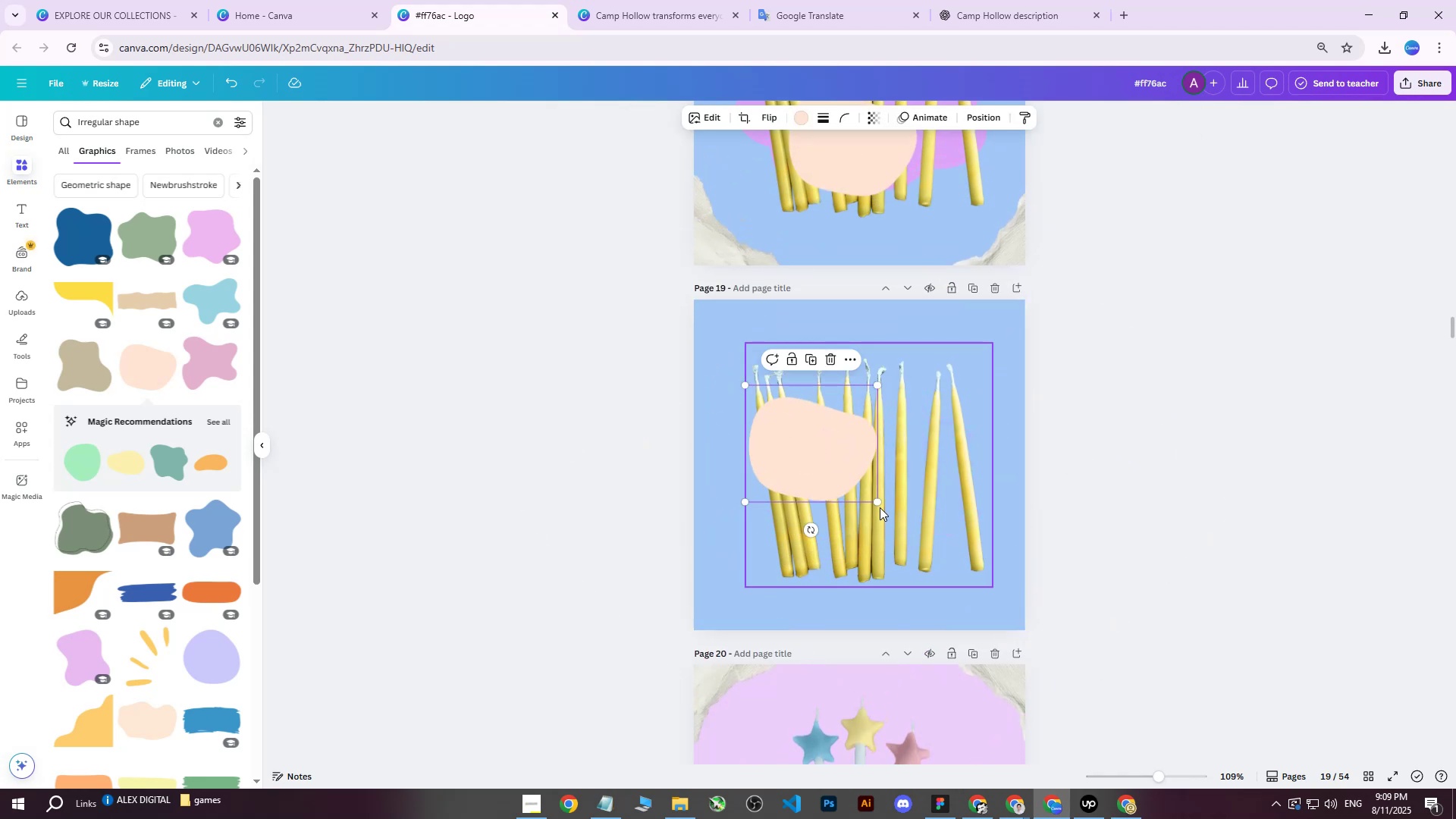 
left_click_drag(start_coordinate=[878, 503], to_coordinate=[1047, 588])
 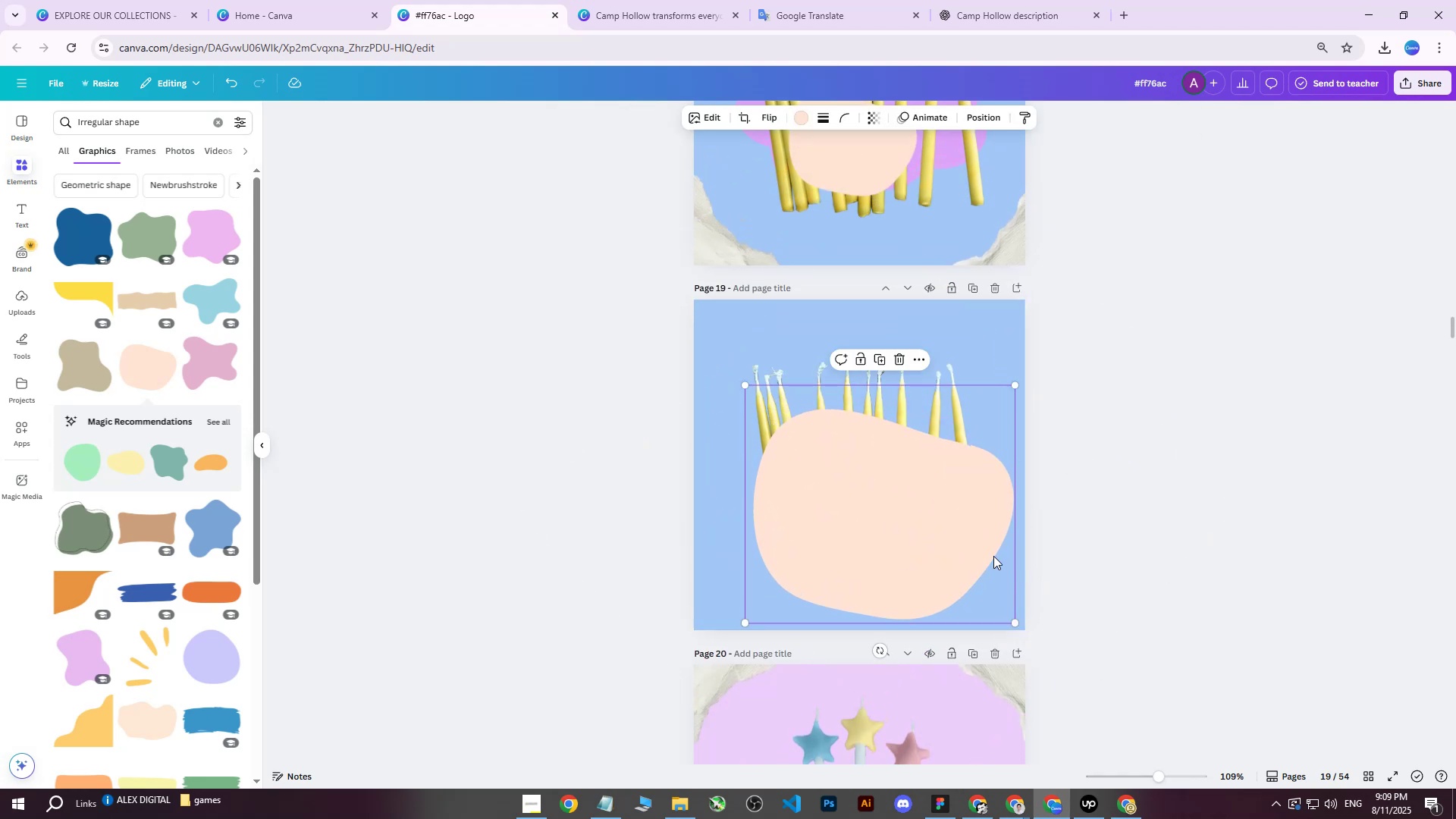 
left_click_drag(start_coordinate=[968, 524], to_coordinate=[946, 481])
 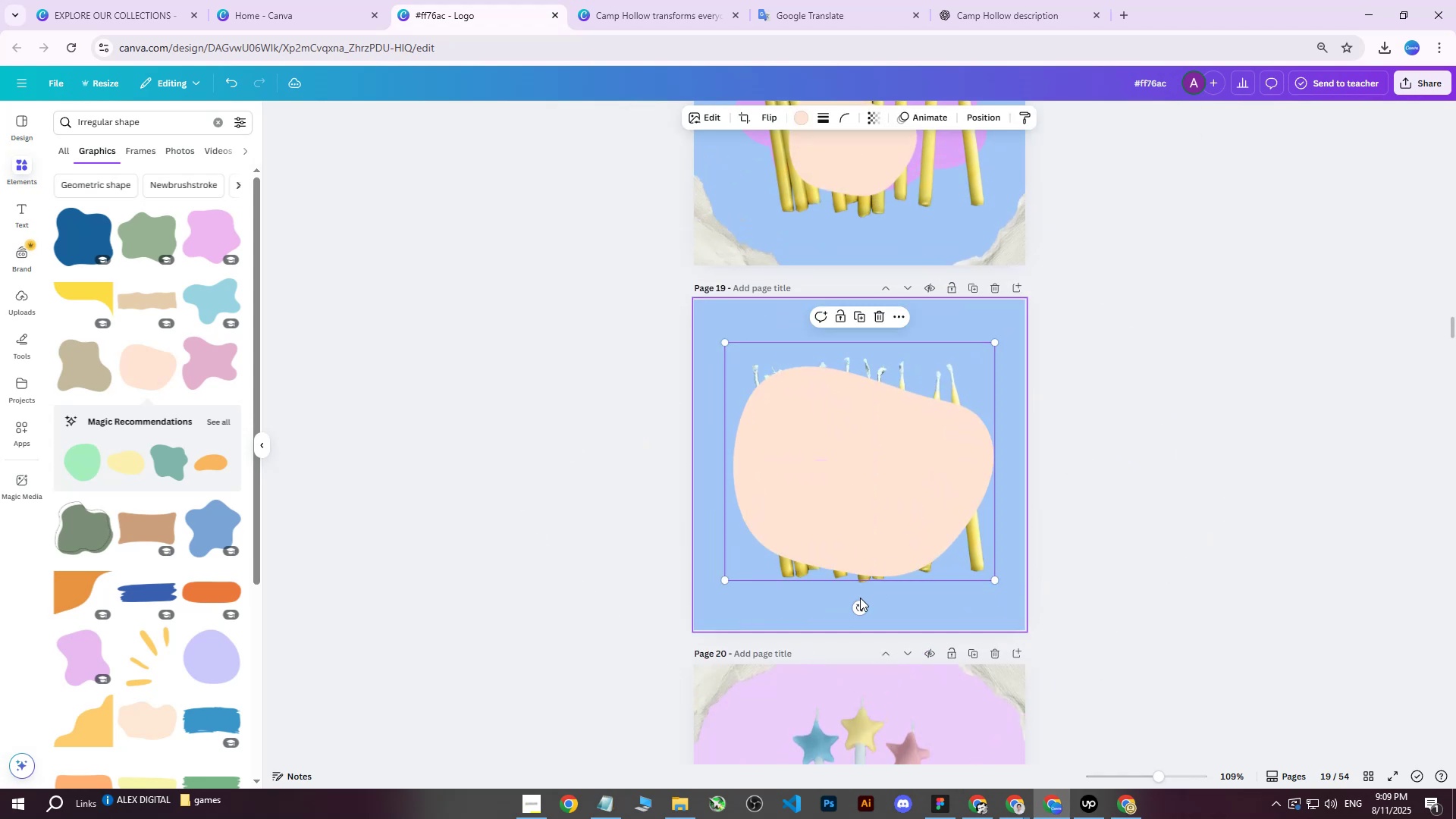 
left_click_drag(start_coordinate=[858, 607], to_coordinate=[915, 568])
 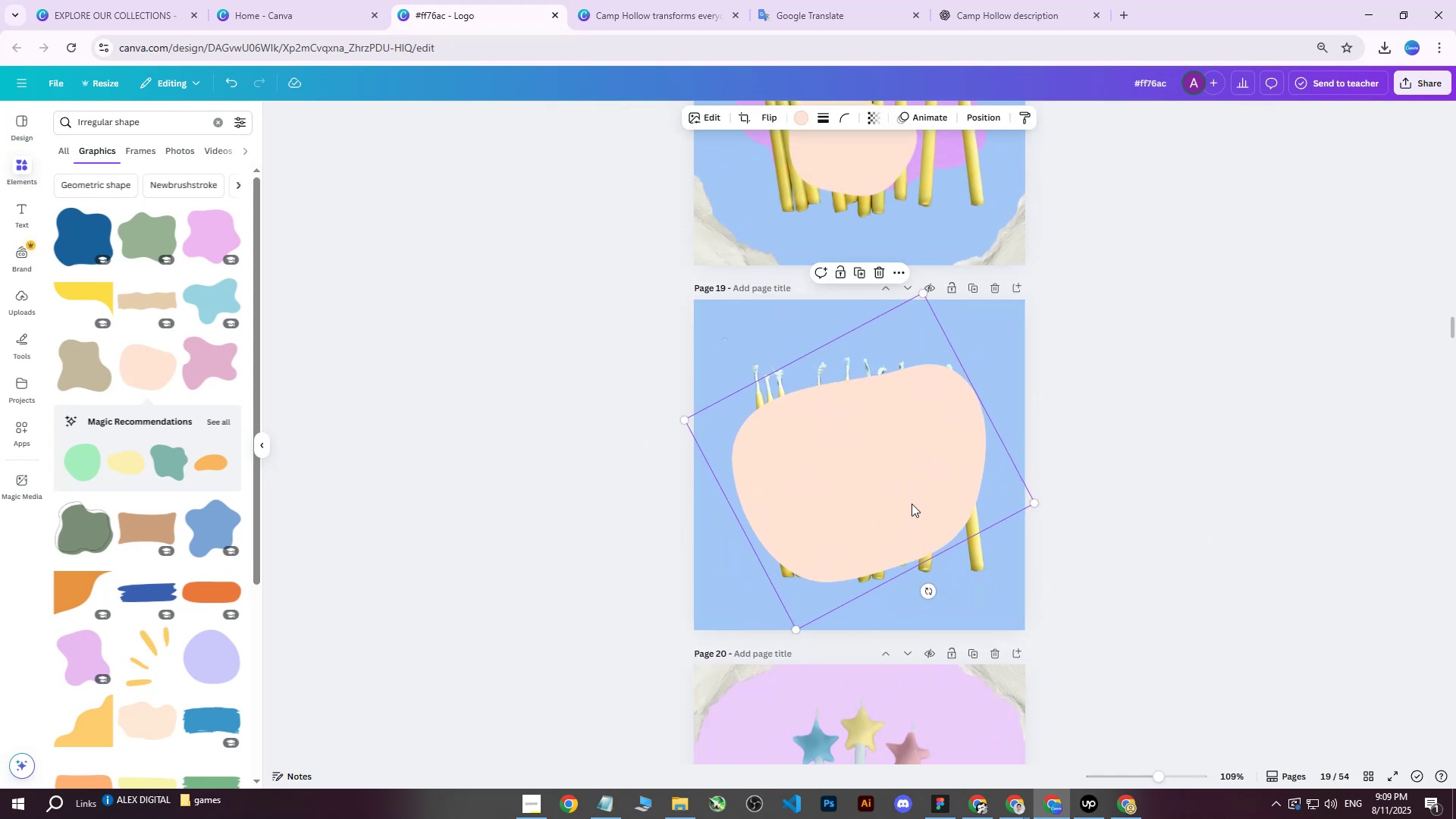 
left_click_drag(start_coordinate=[912, 497], to_coordinate=[906, 506])
 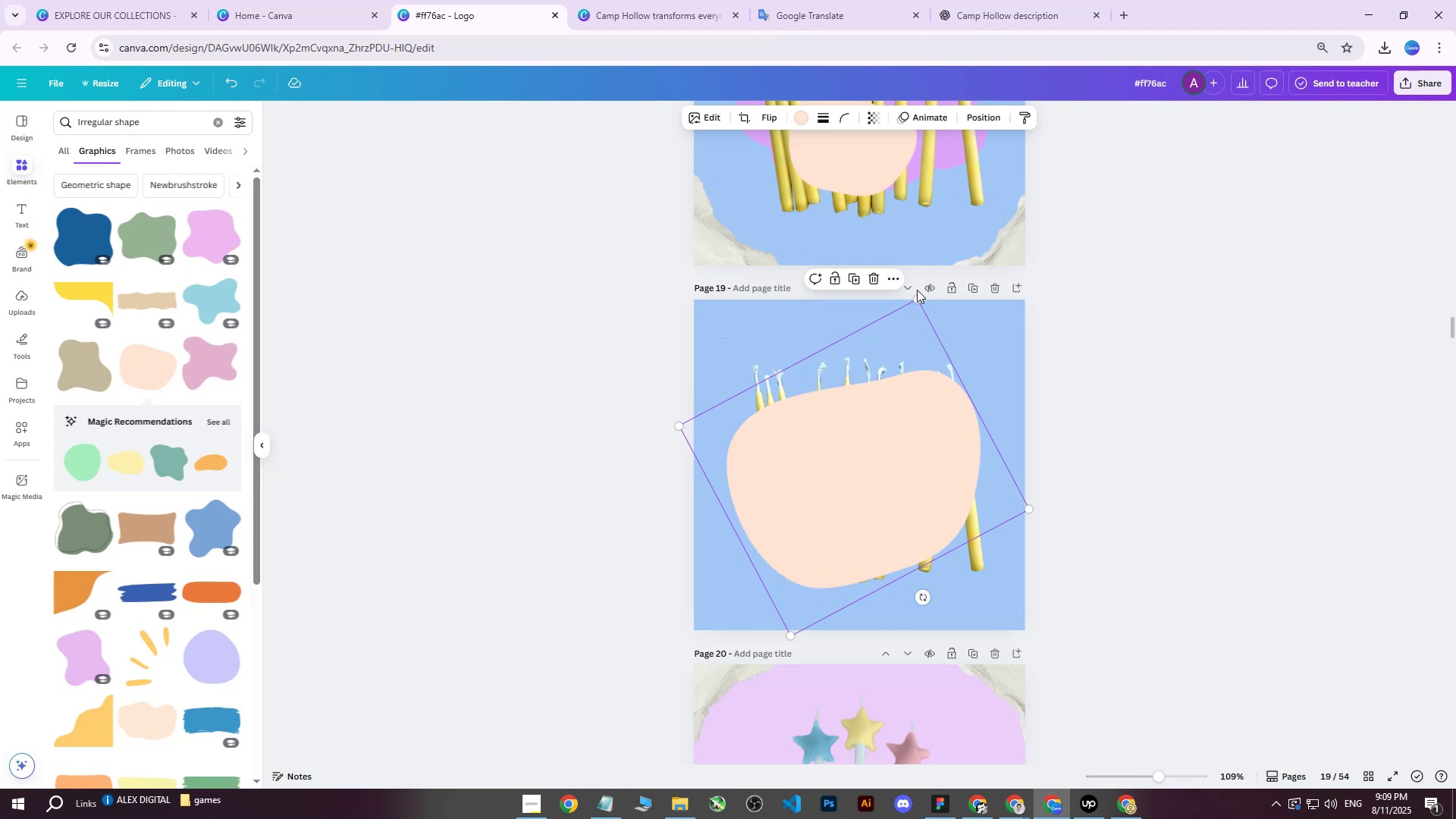 
left_click_drag(start_coordinate=[917, 296], to_coordinate=[908, 326])
 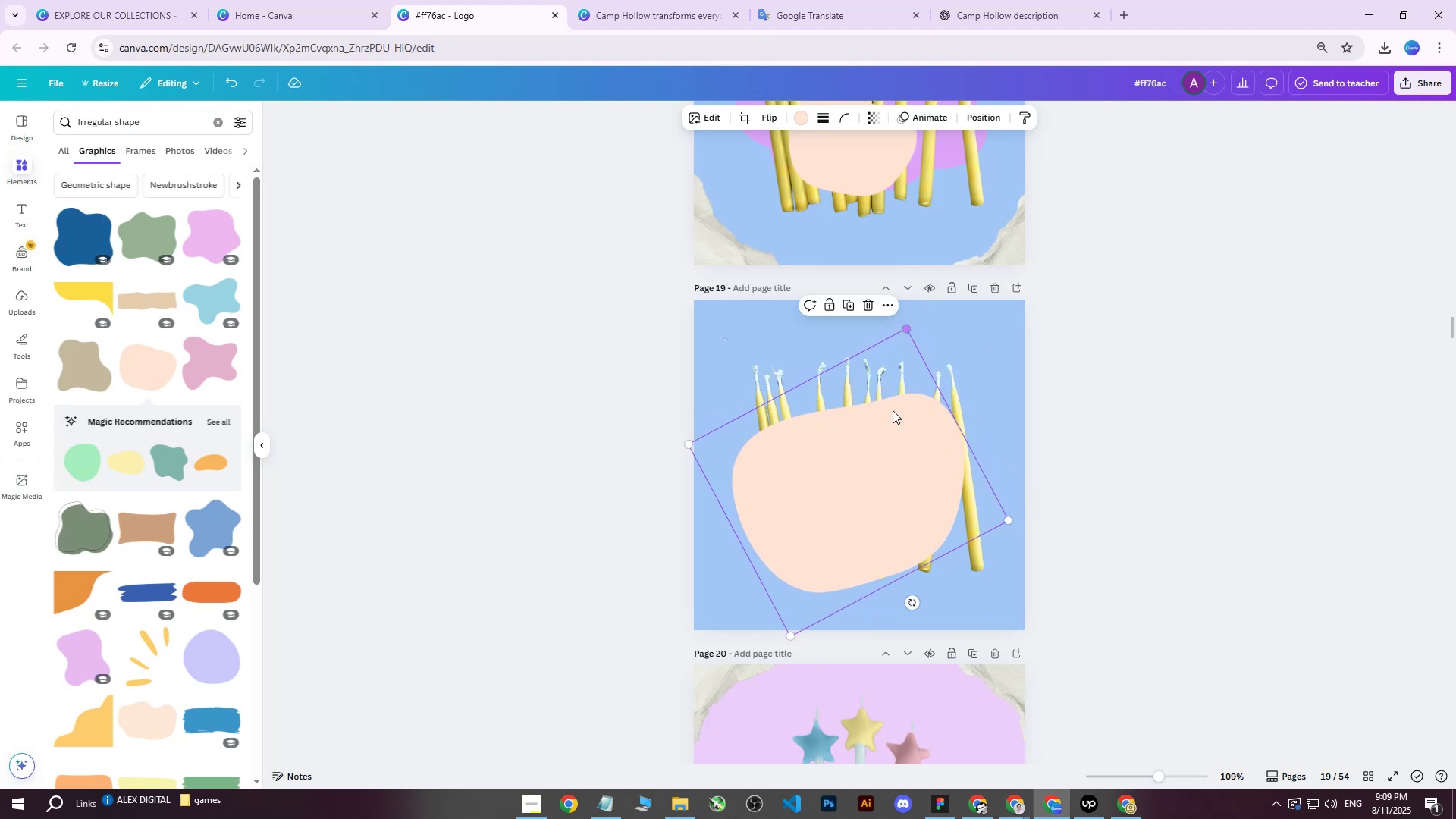 
left_click_drag(start_coordinate=[888, 440], to_coordinate=[900, 422])
 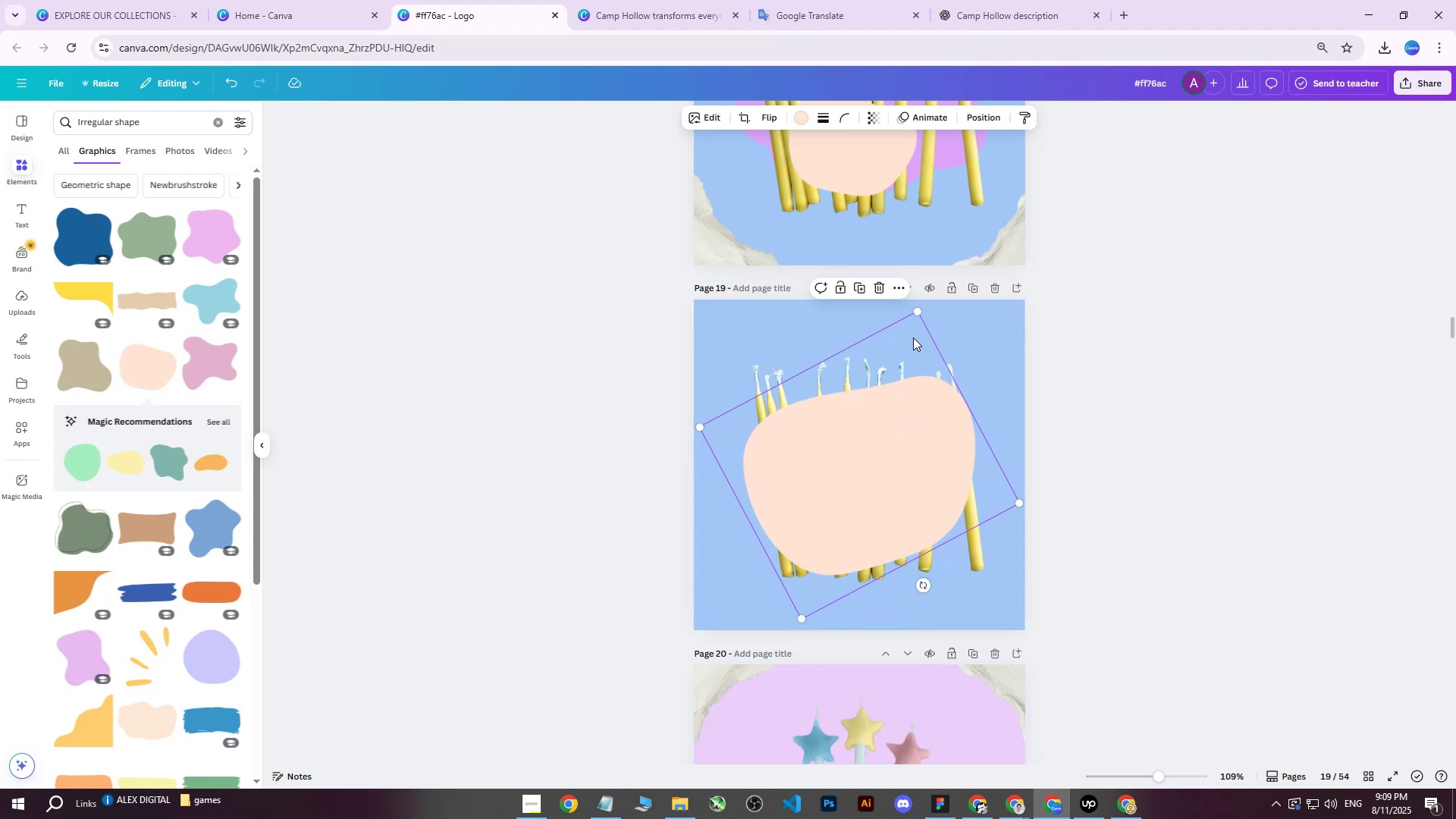 
left_click_drag(start_coordinate=[916, 315], to_coordinate=[921, 331])
 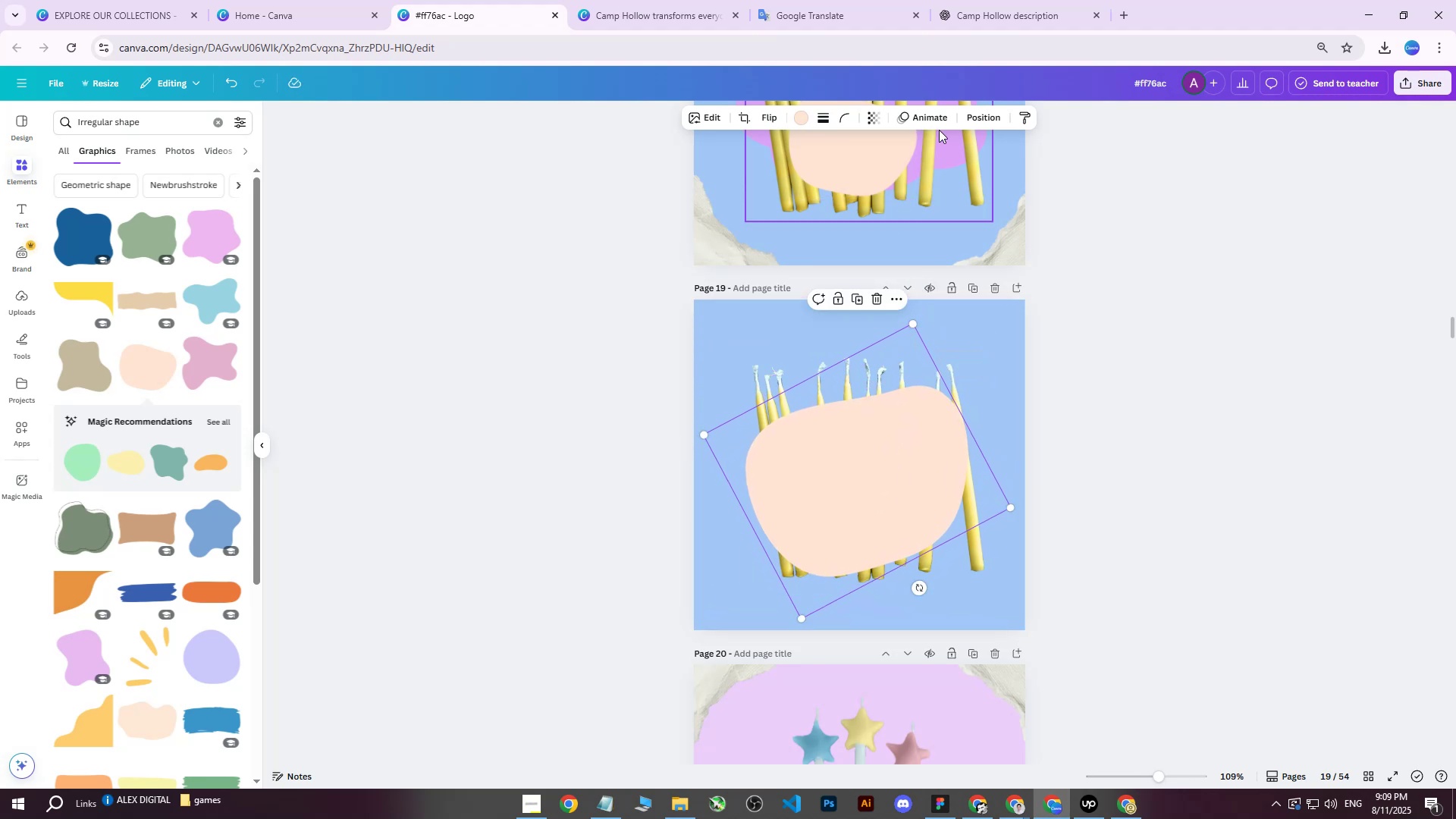 
left_click([989, 116])
 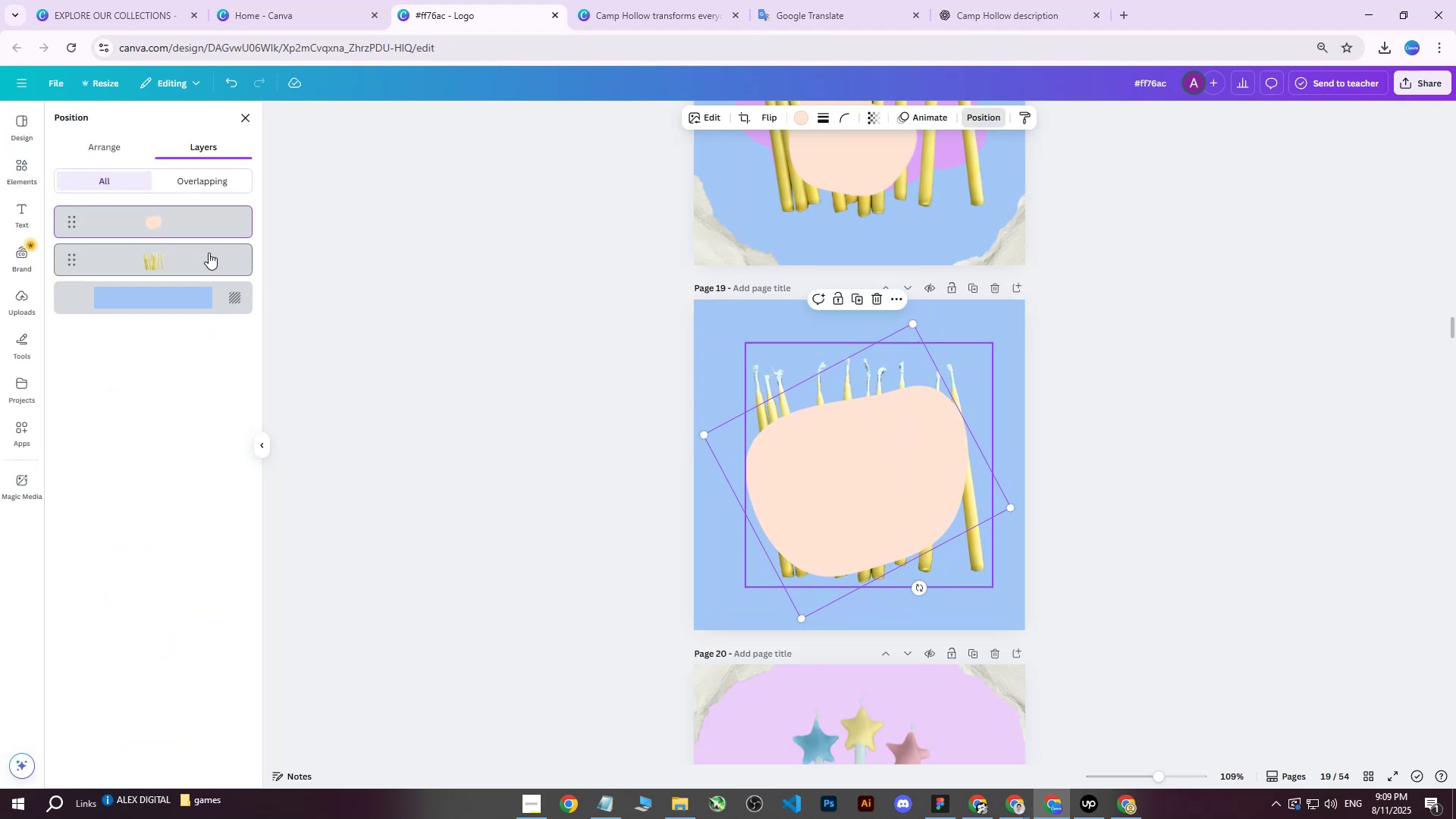 
left_click_drag(start_coordinate=[179, 227], to_coordinate=[166, 275])
 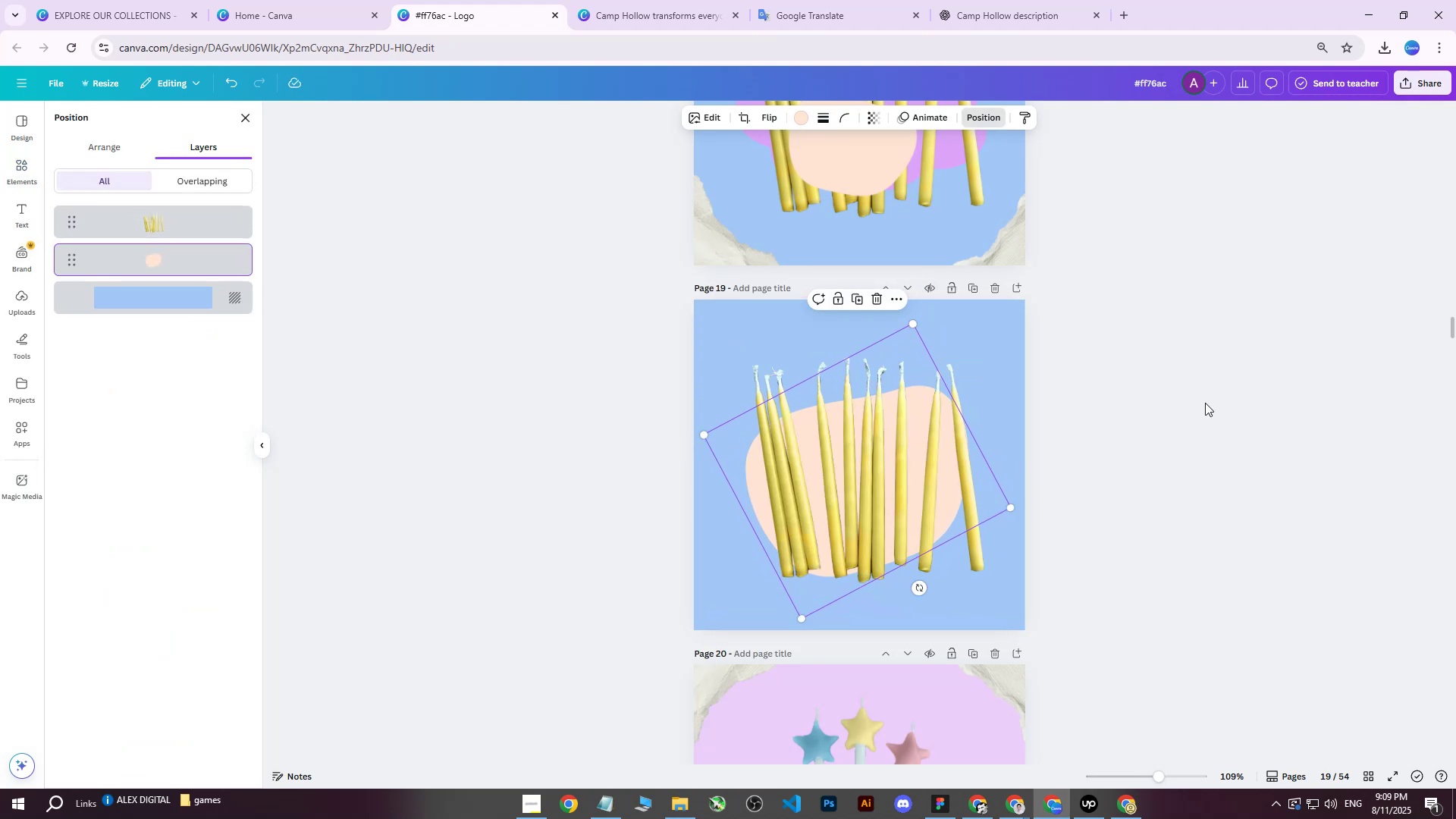 
left_click([1210, 390])
 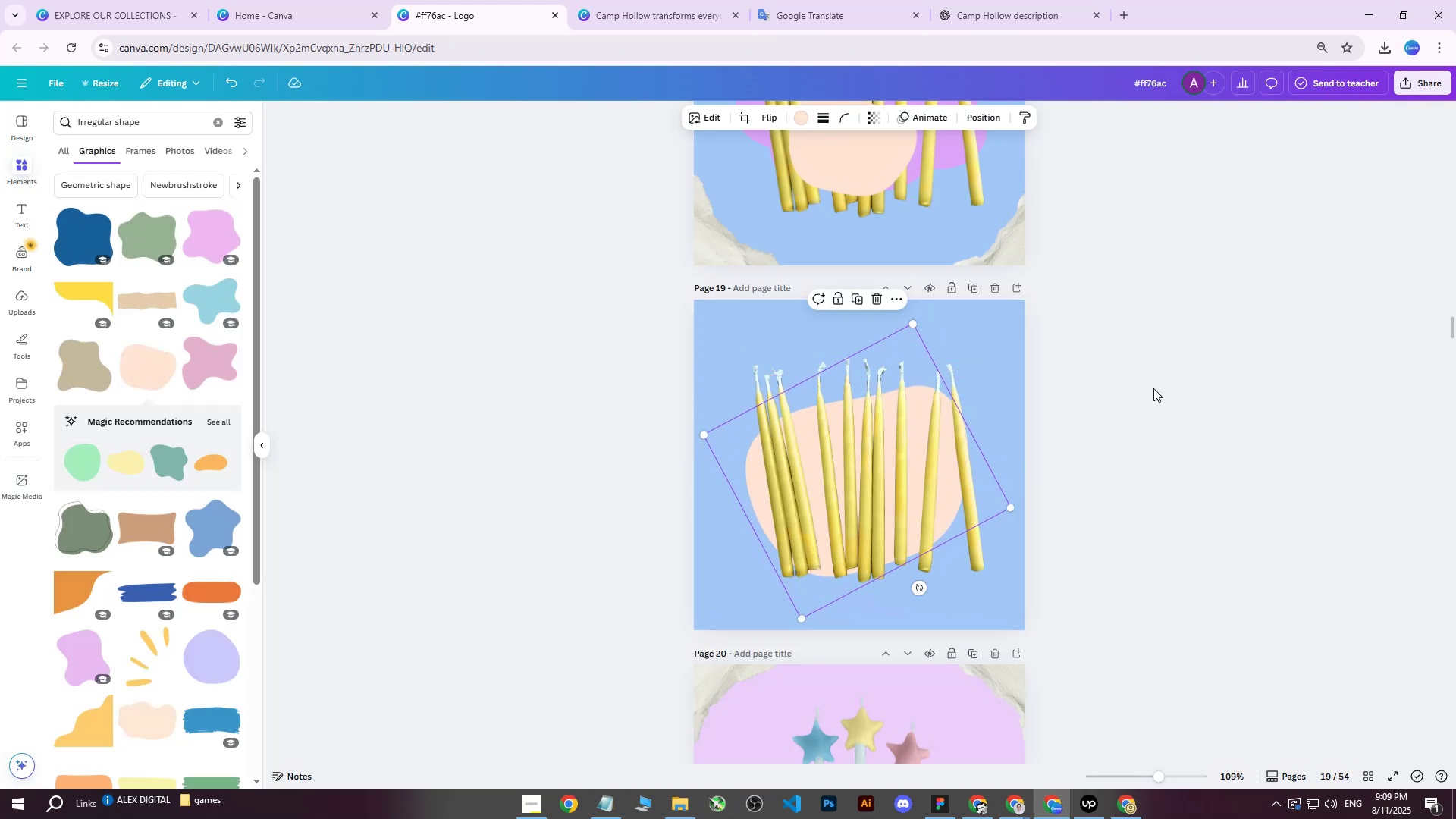 
left_click([1153, 388])
 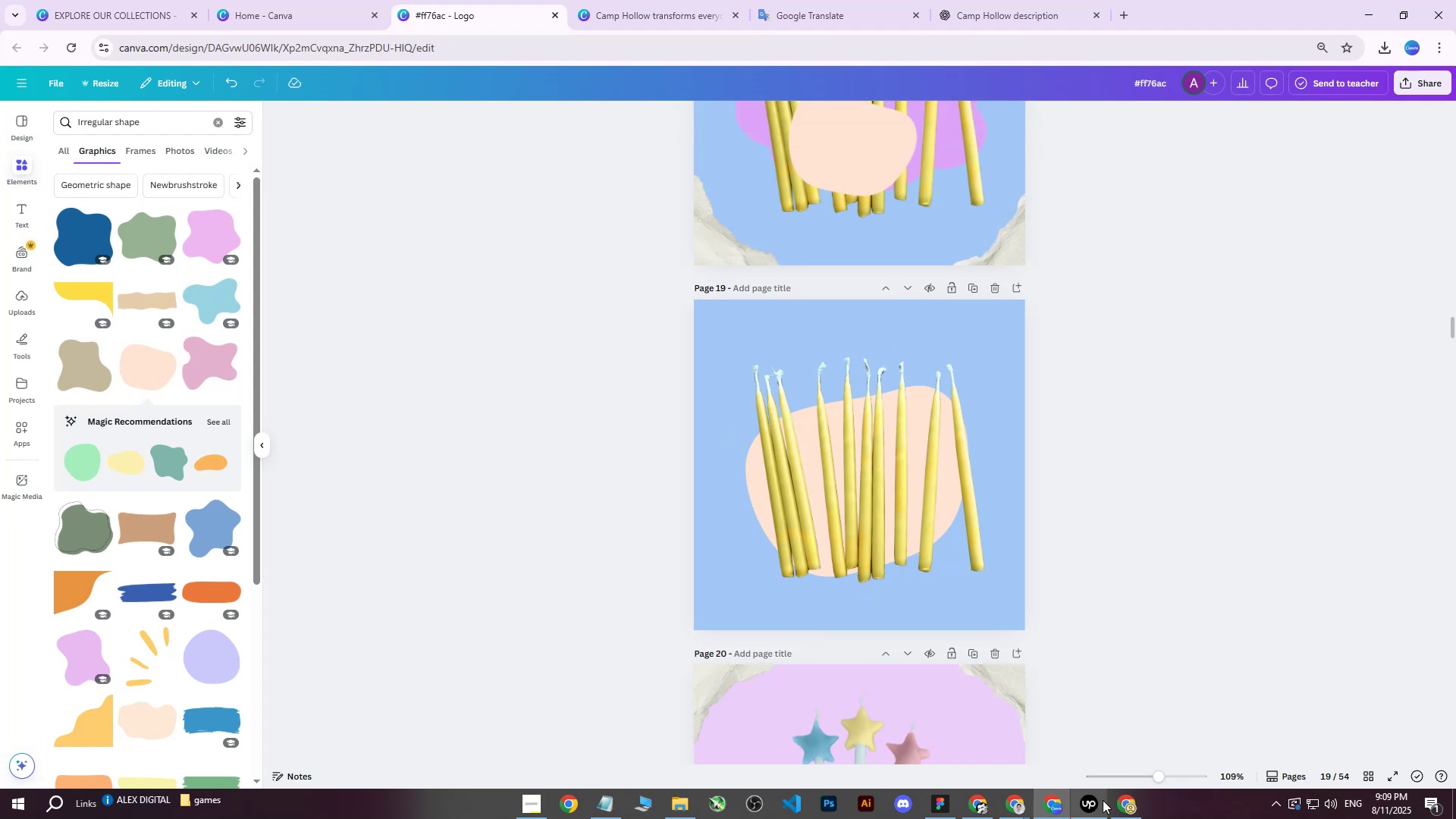 
left_click([1127, 803])
 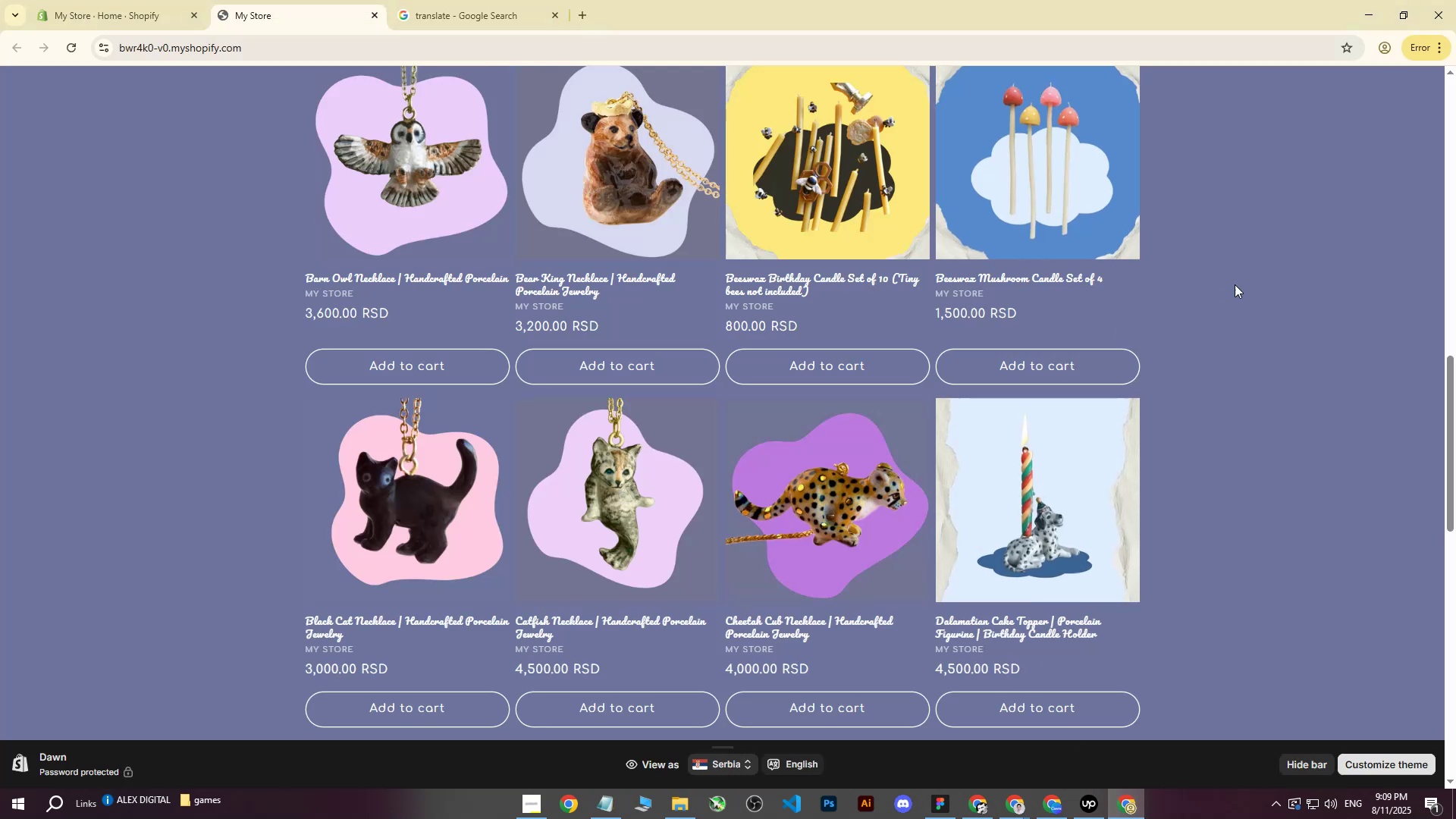 
left_click([1250, 277])
 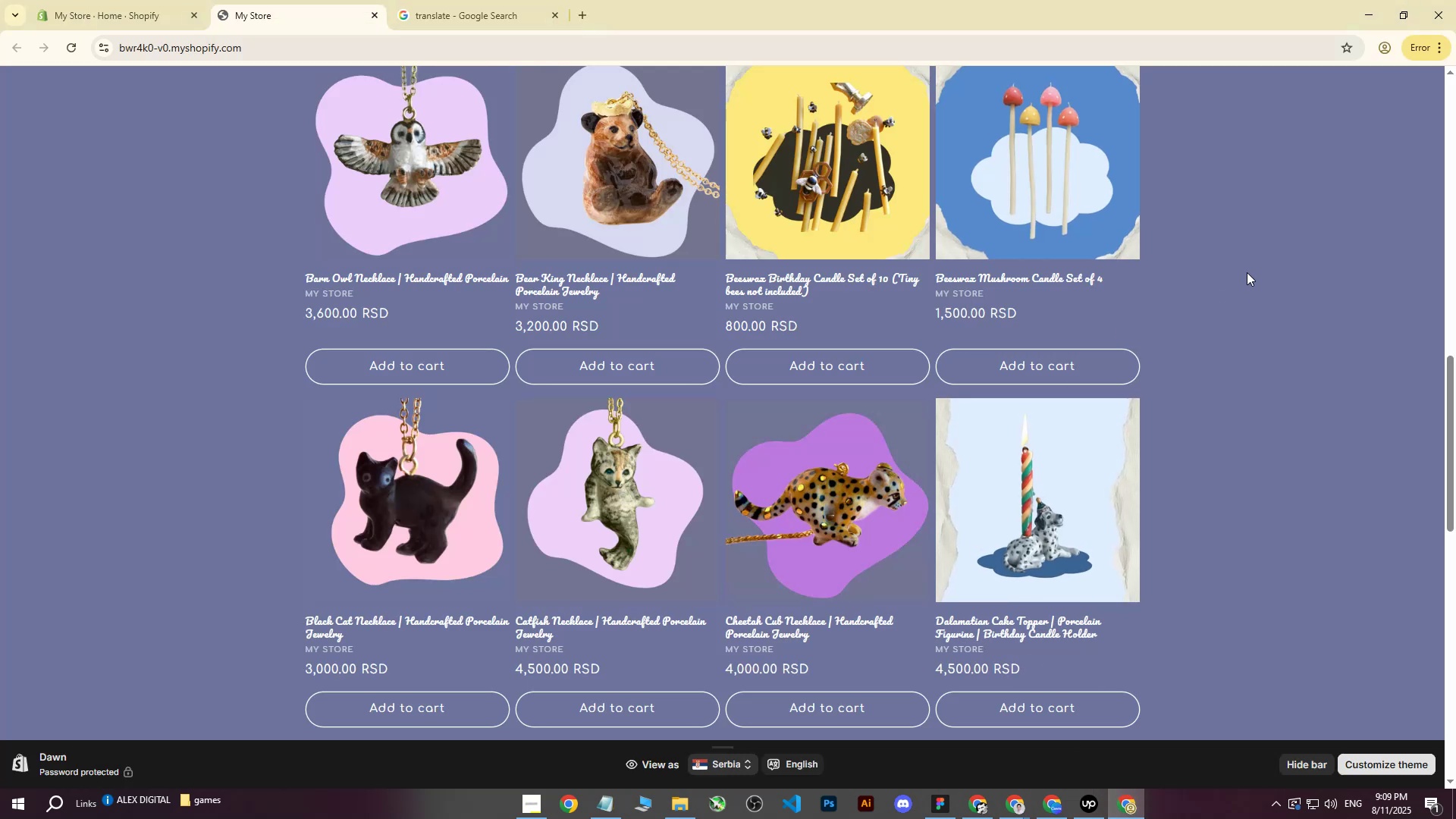 
scroll: coordinate [1244, 274], scroll_direction: up, amount: 1.0
 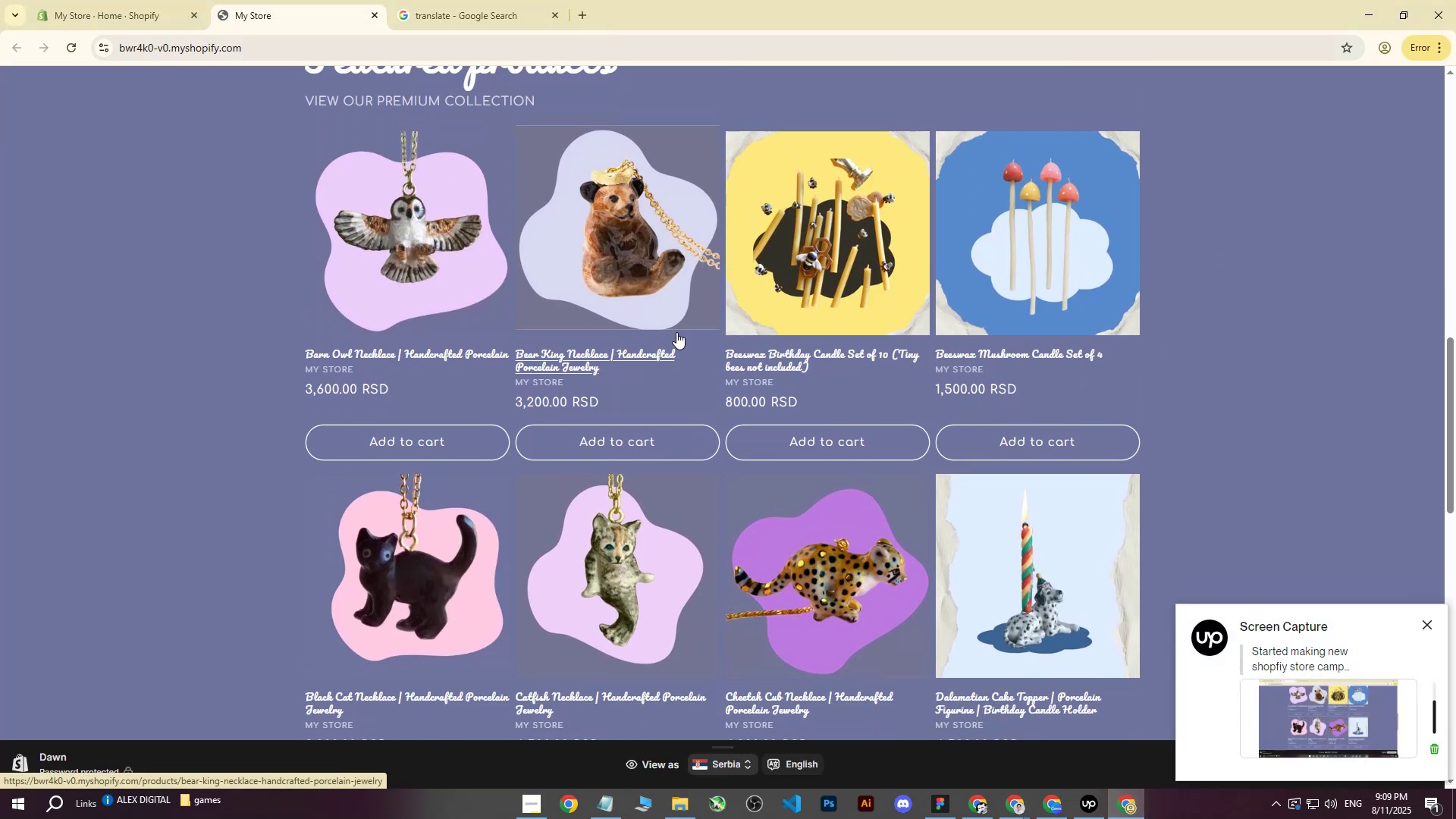 
wait(6.56)
 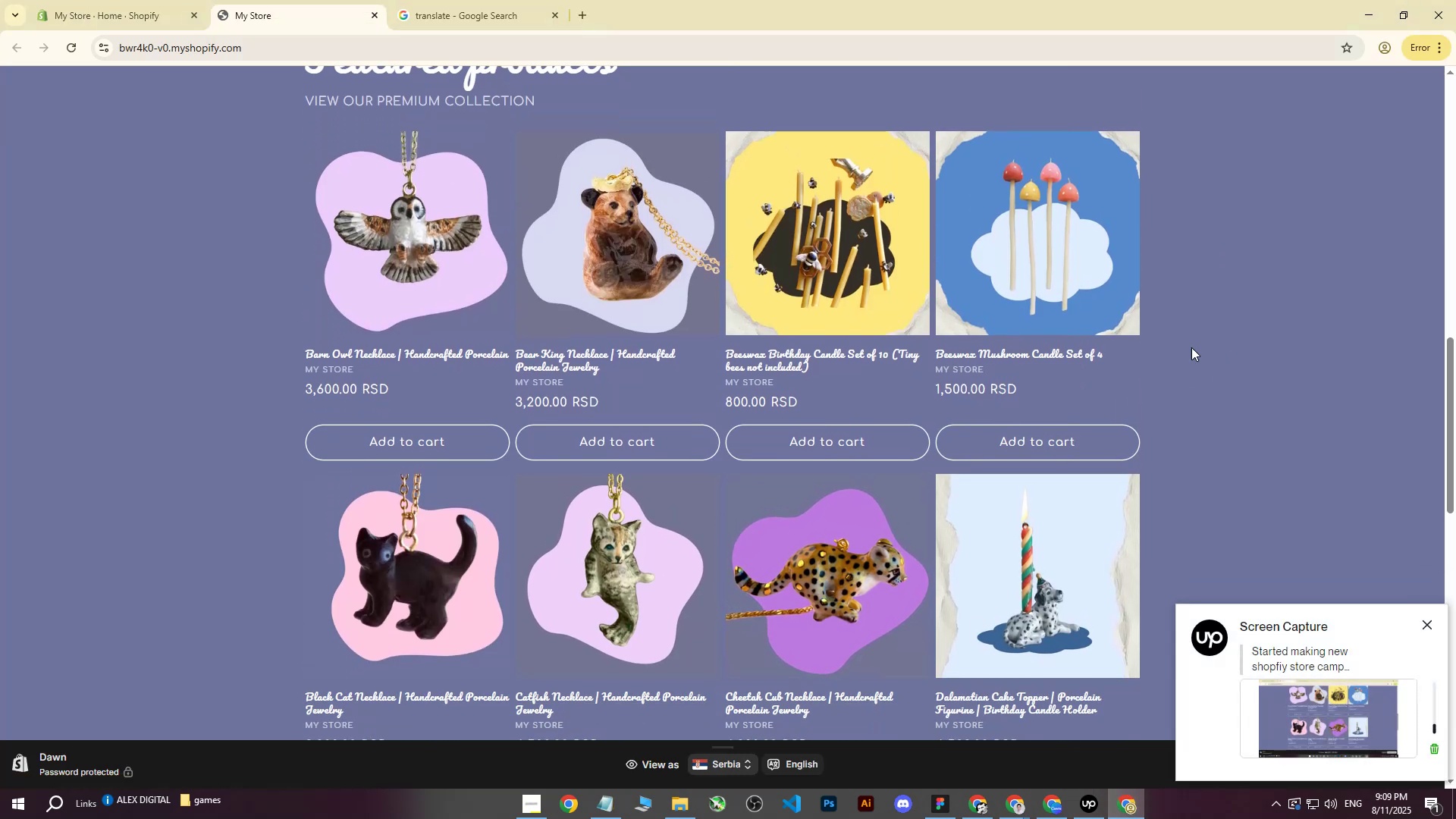 
scroll: coordinate [664, 360], scroll_direction: up, amount: 5.0
 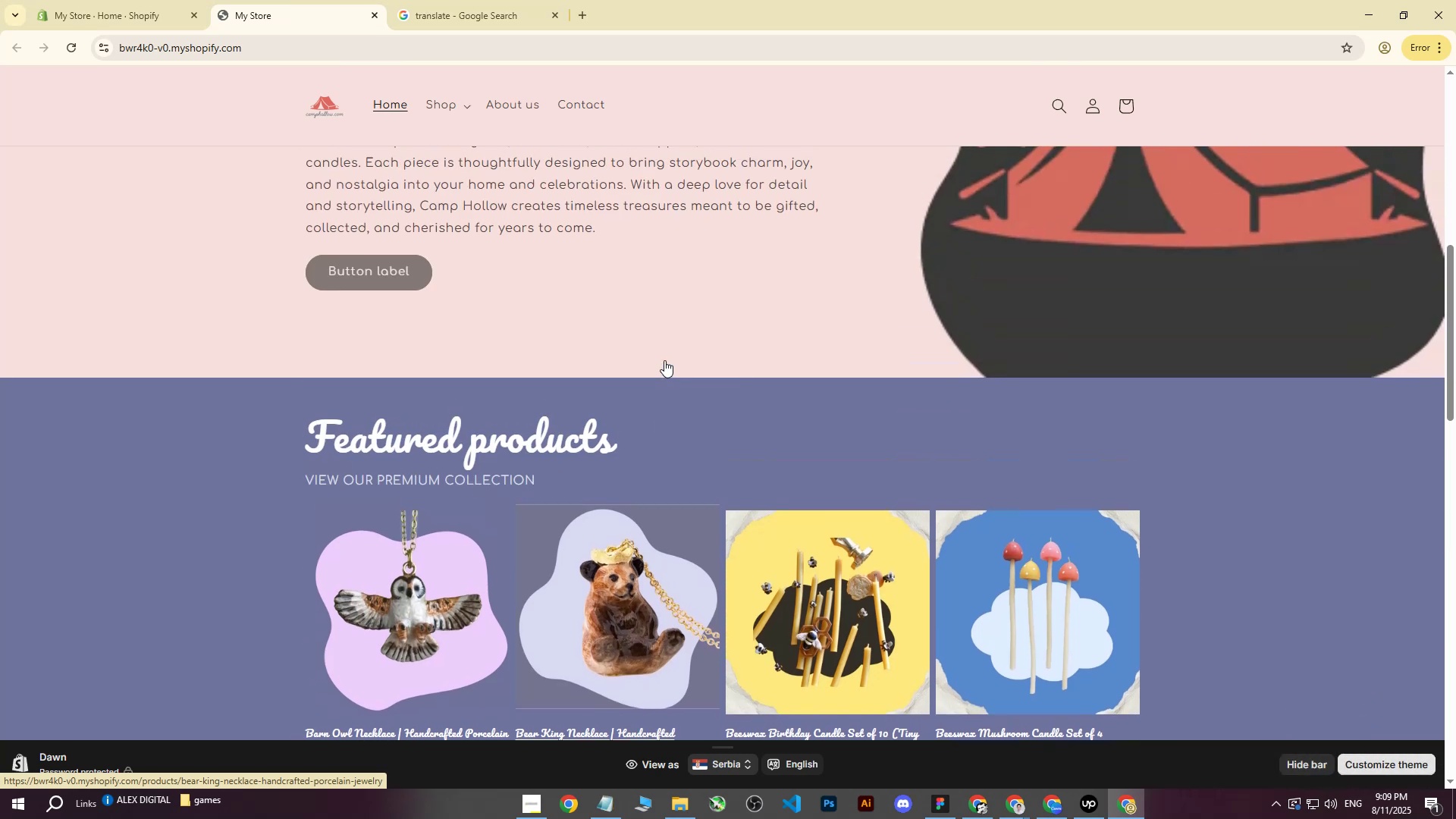 
scroll: coordinate [664, 360], scroll_direction: down, amount: 6.0
 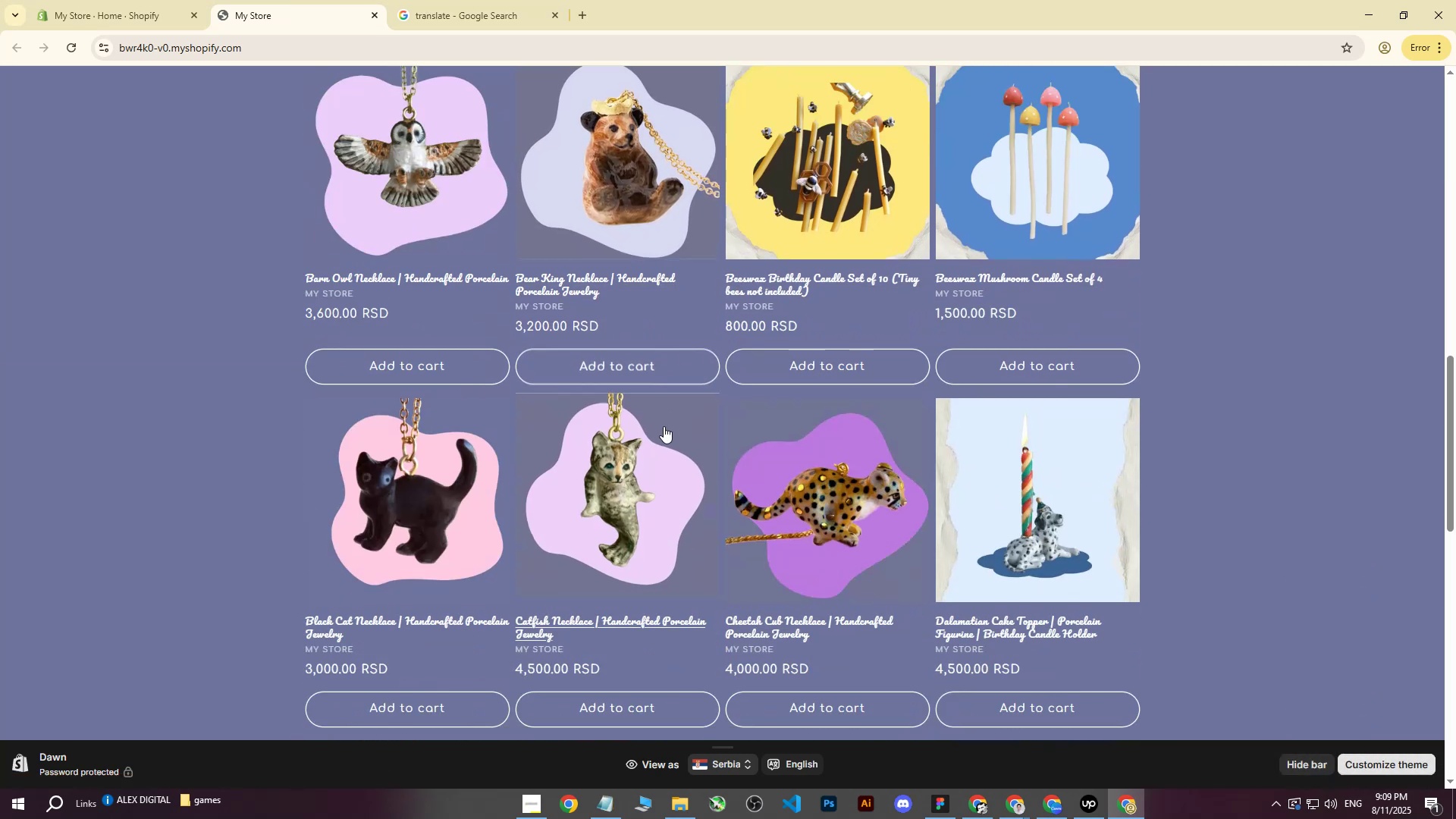 
scroll: coordinate [664, 430], scroll_direction: up, amount: 1.0
 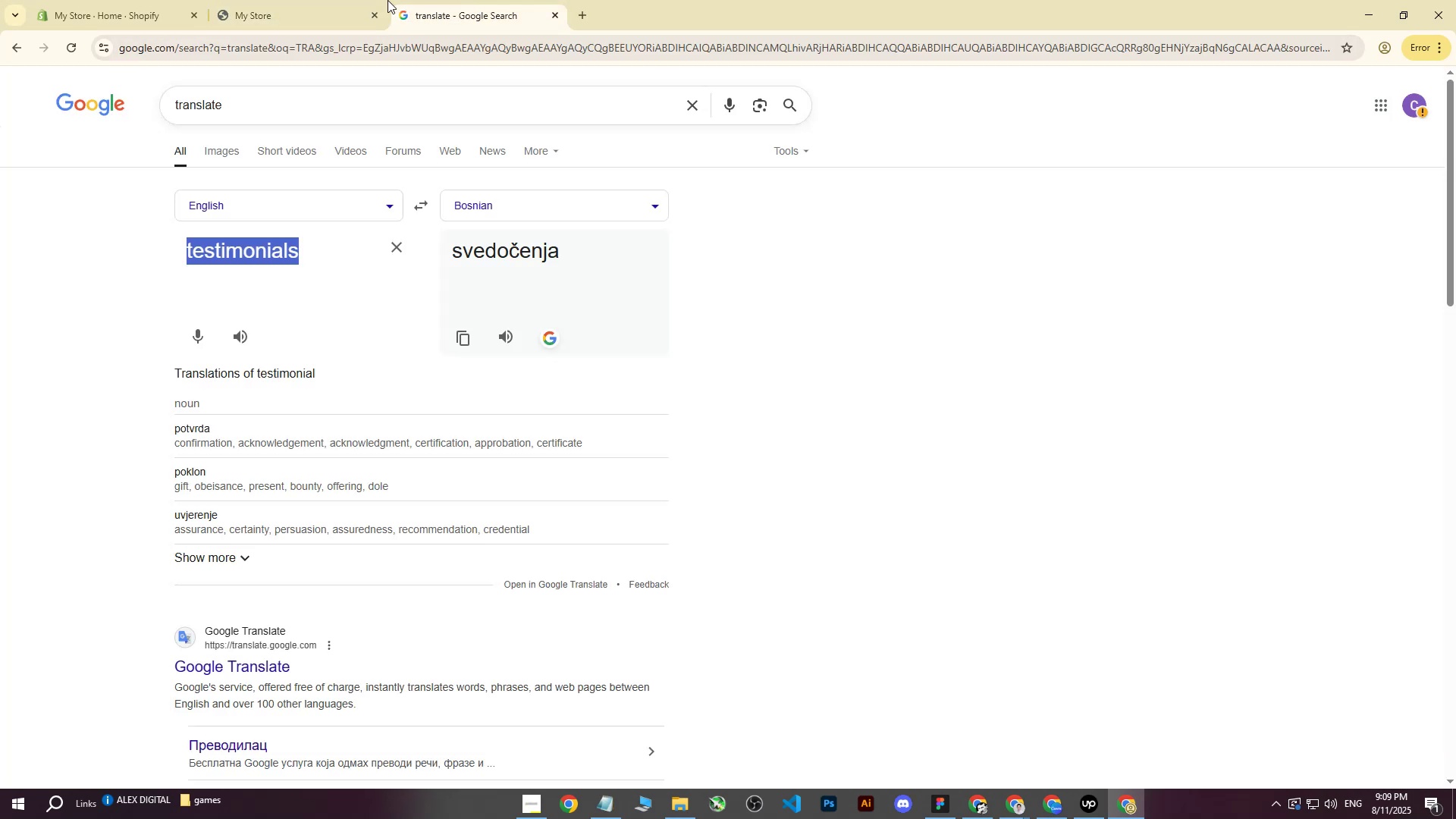 
double_click([312, 0])
 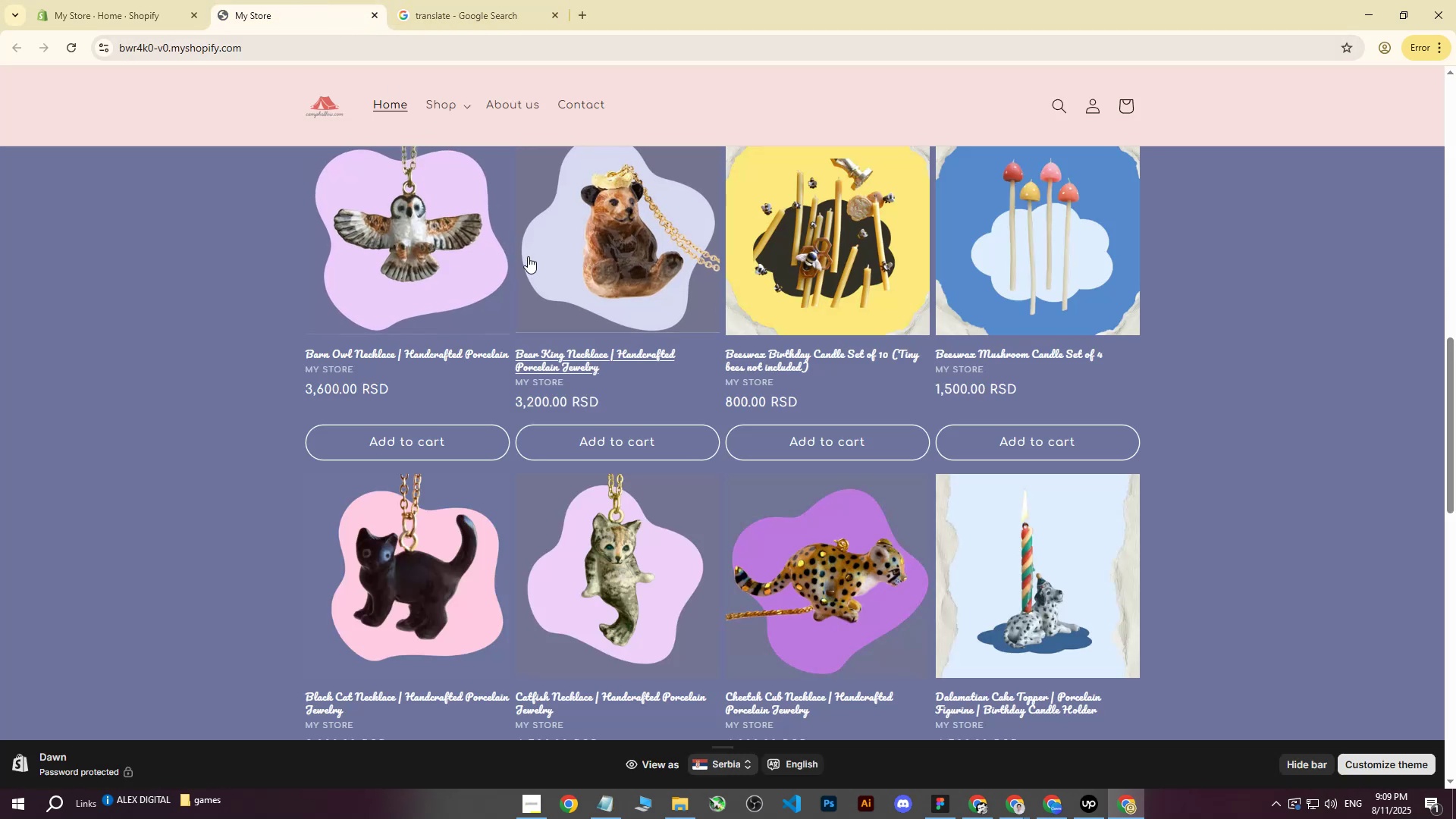 
scroll: coordinate [541, 313], scroll_direction: up, amount: 2.0
 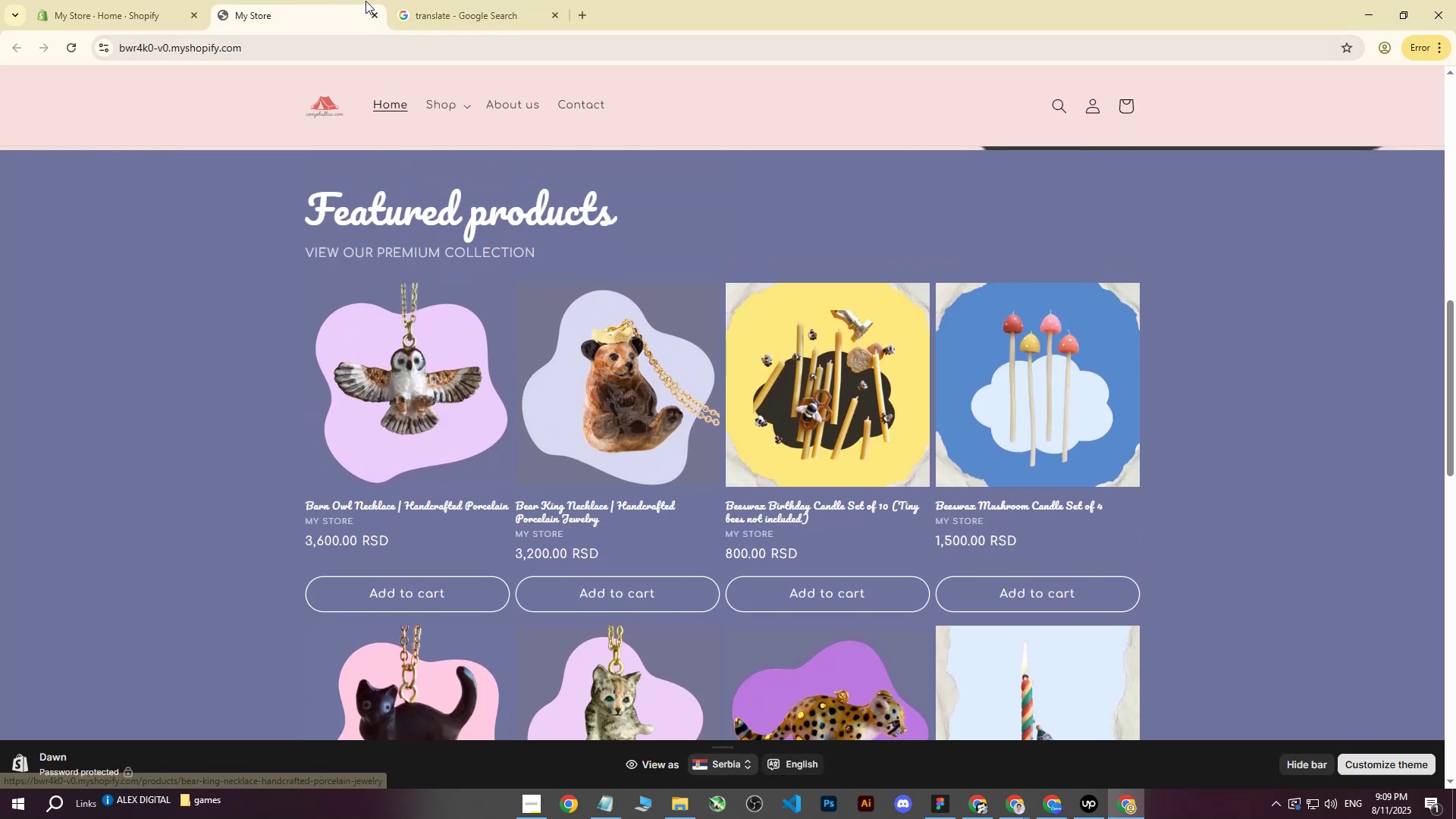 
double_click([305, 0])
 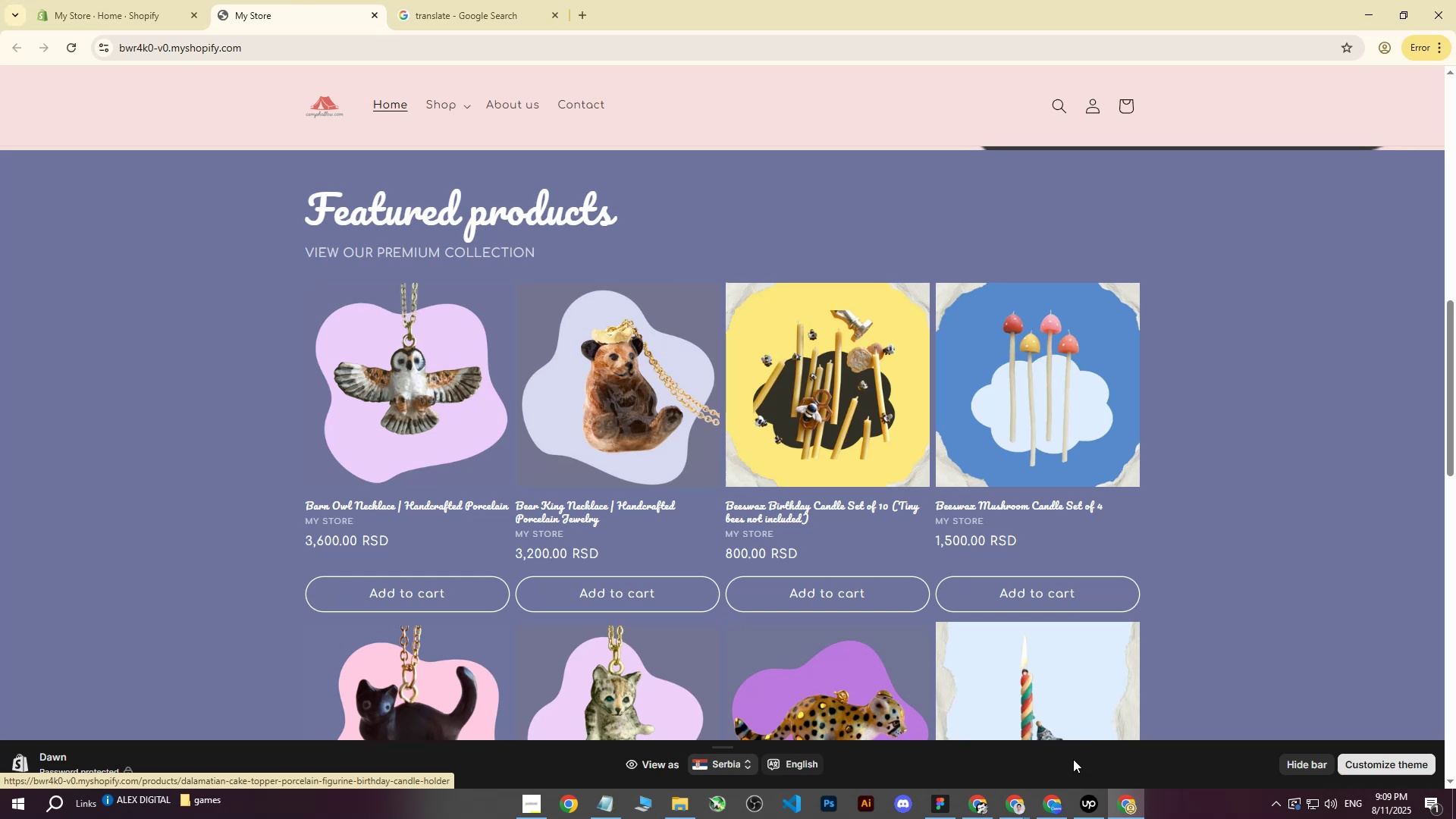 
left_click([1128, 807])
 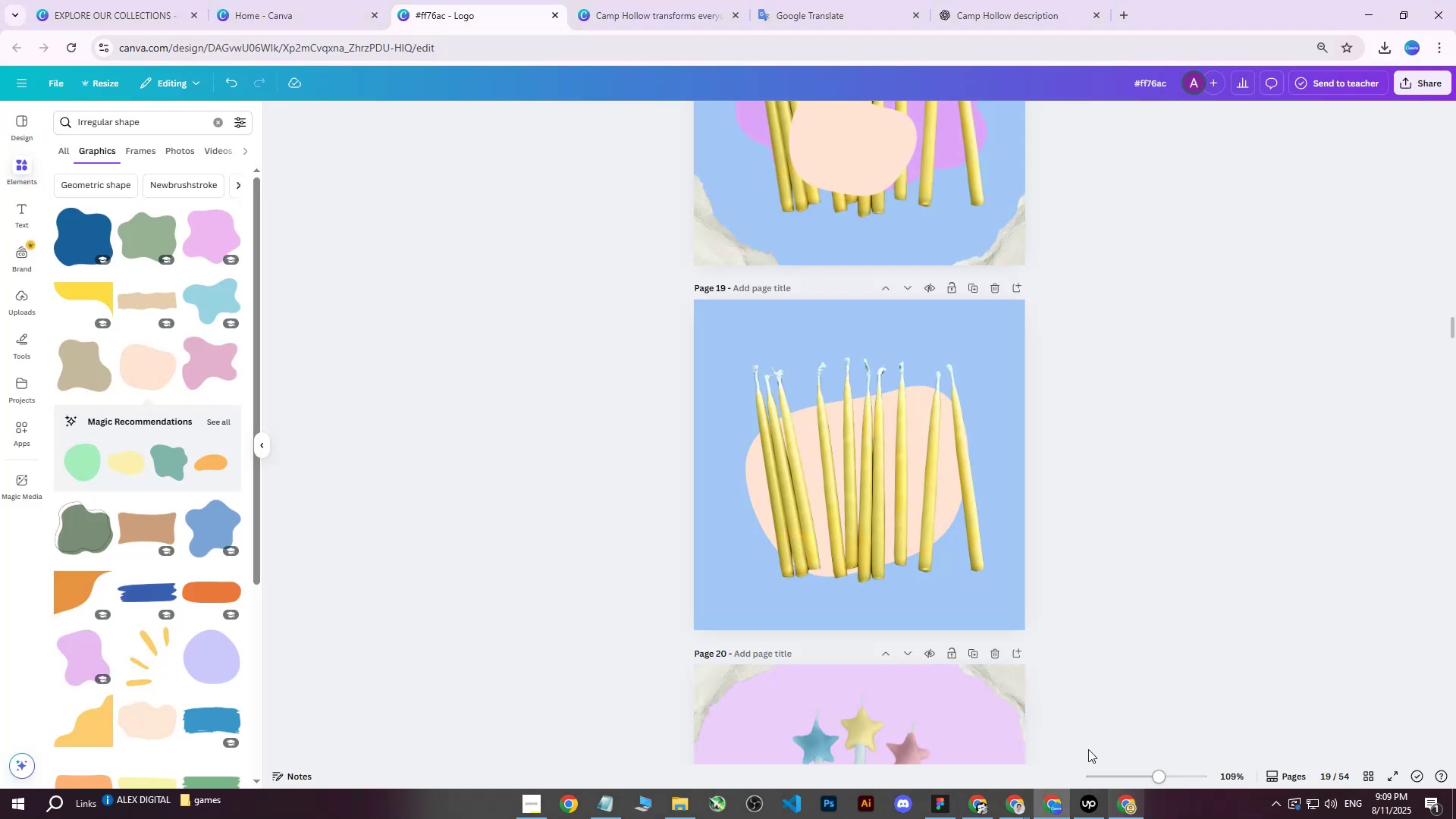 
scroll: coordinate [886, 400], scroll_direction: down, amount: 34.0
 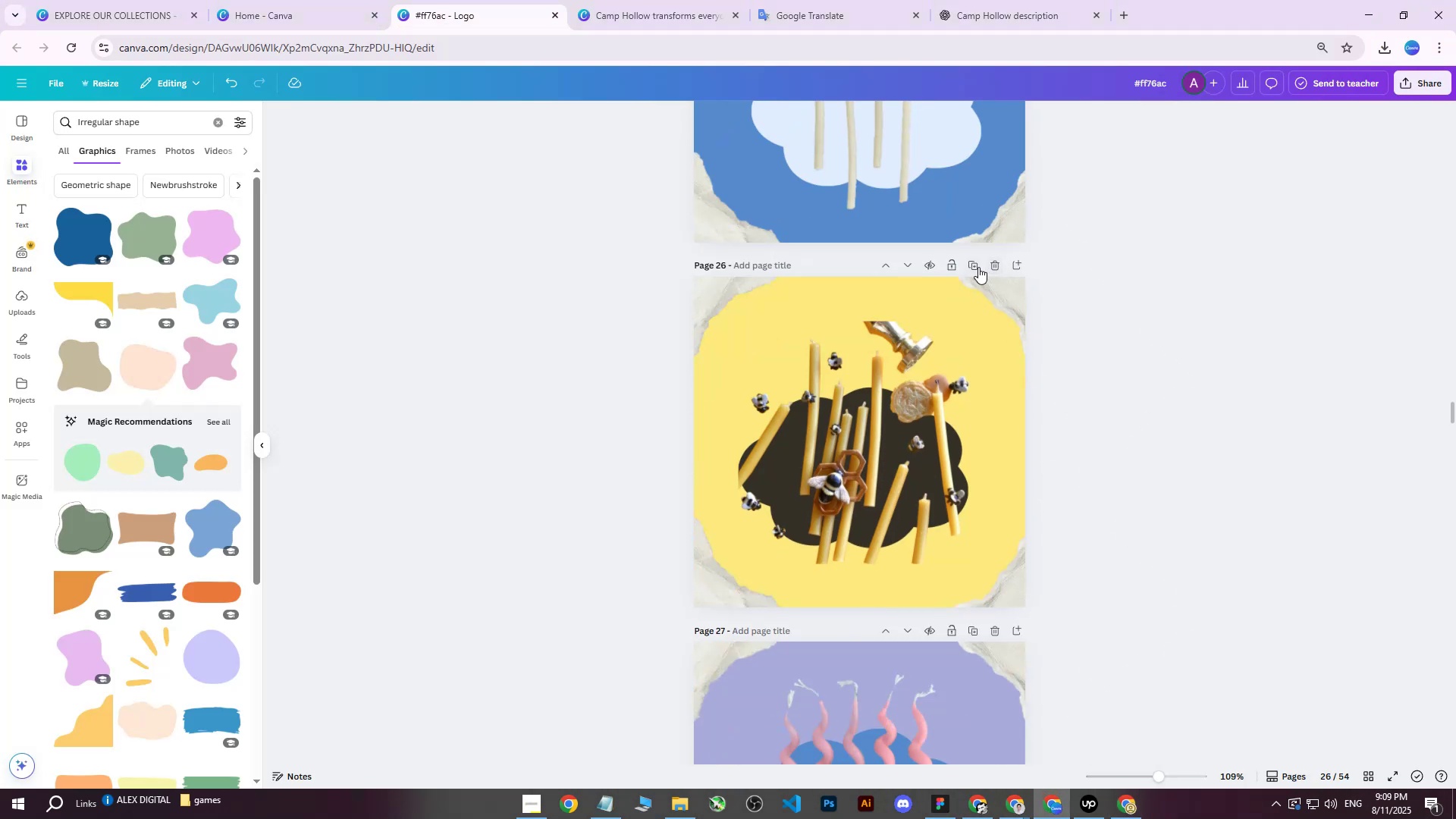 
left_click([977, 267])
 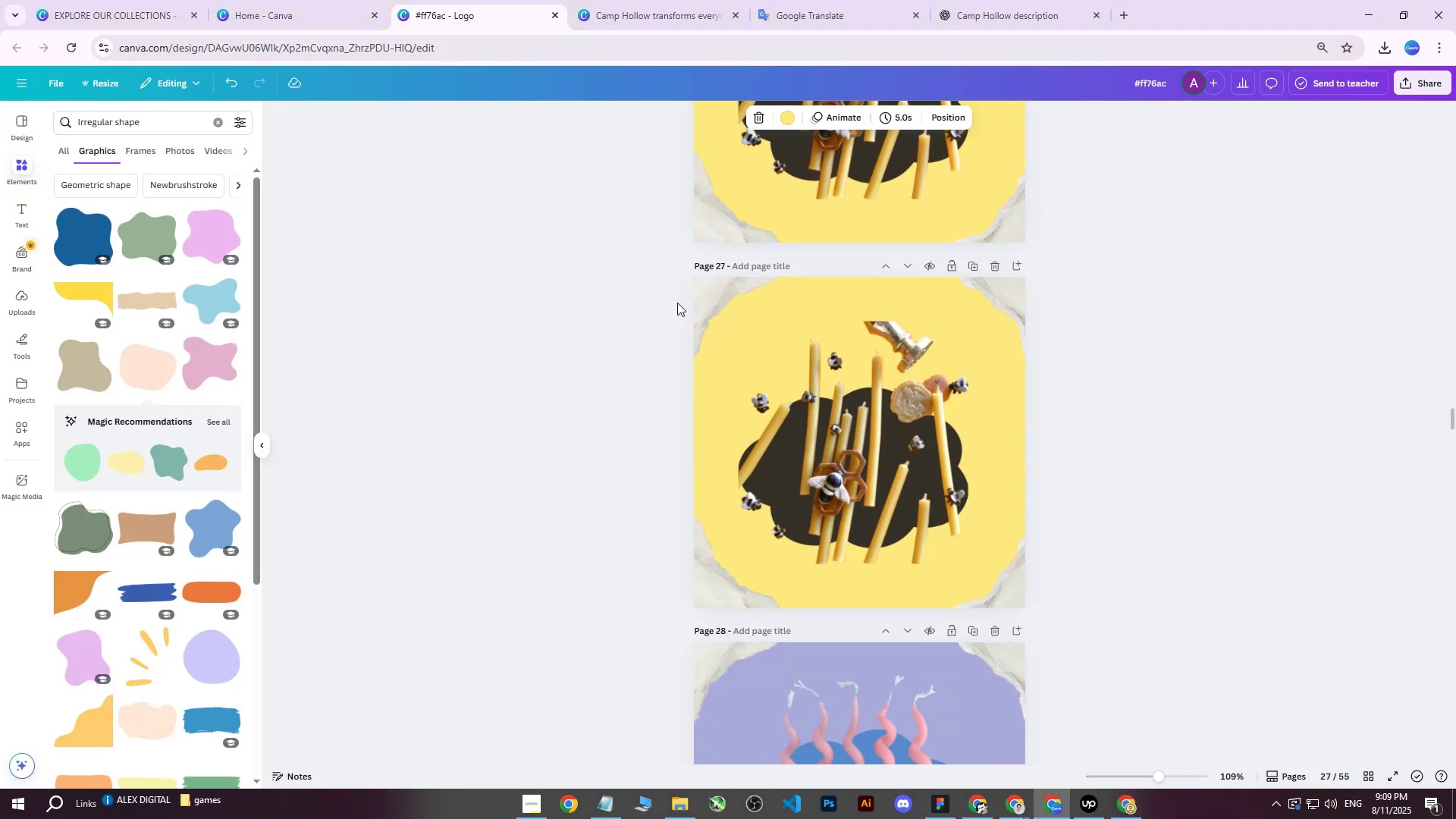 
left_click([706, 294])
 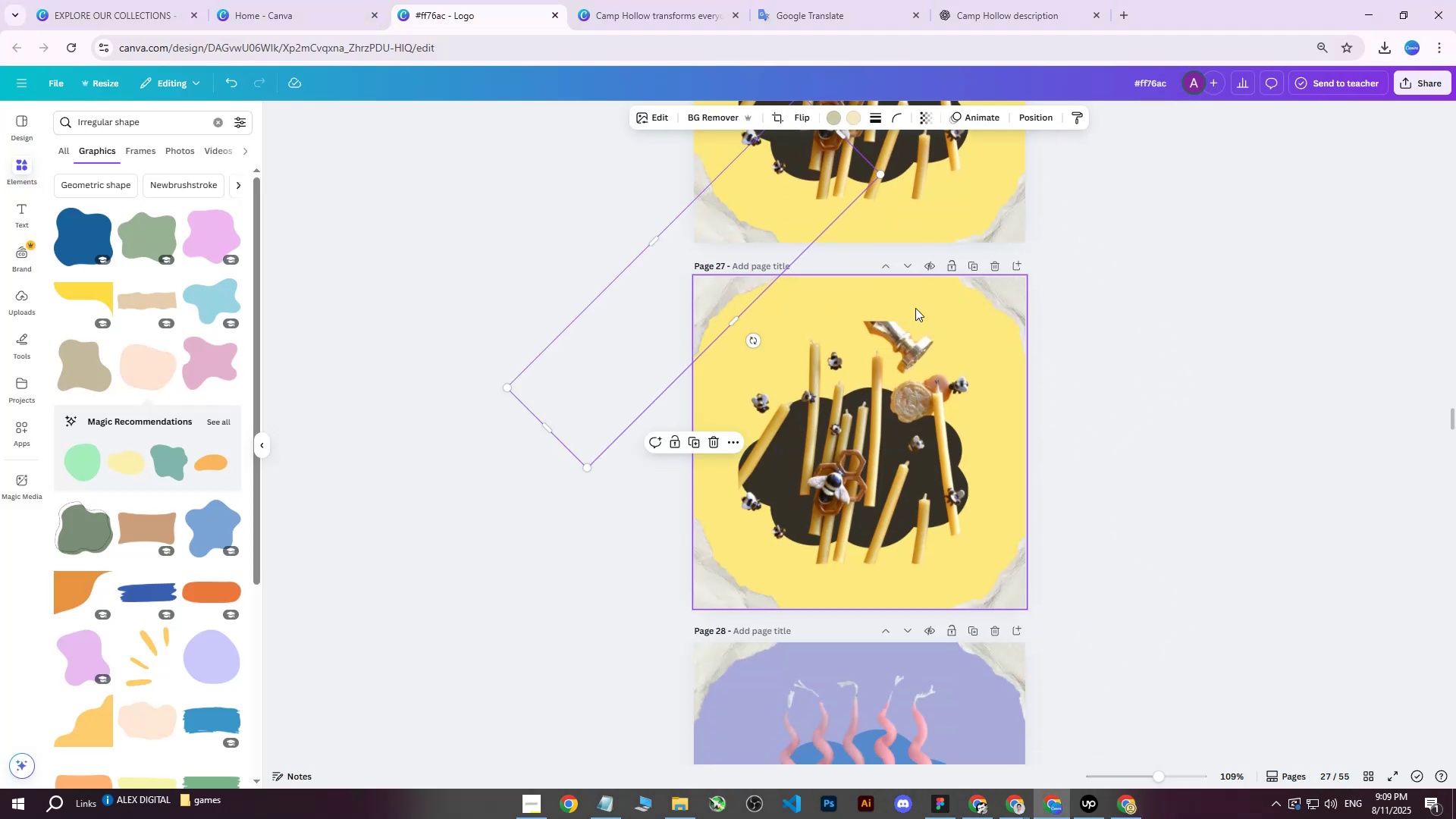 
key(Delete)
 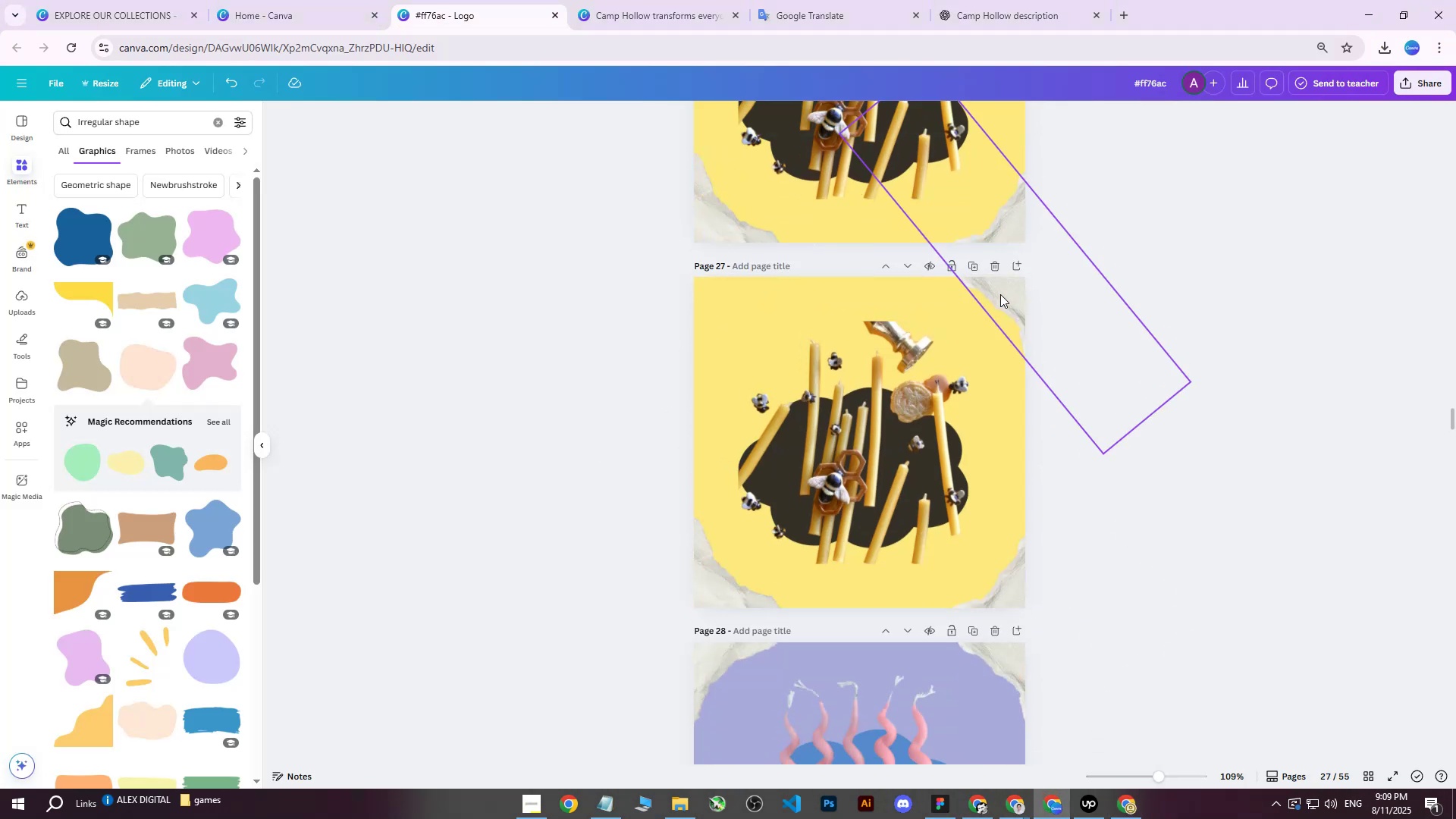 
left_click([1000, 294])
 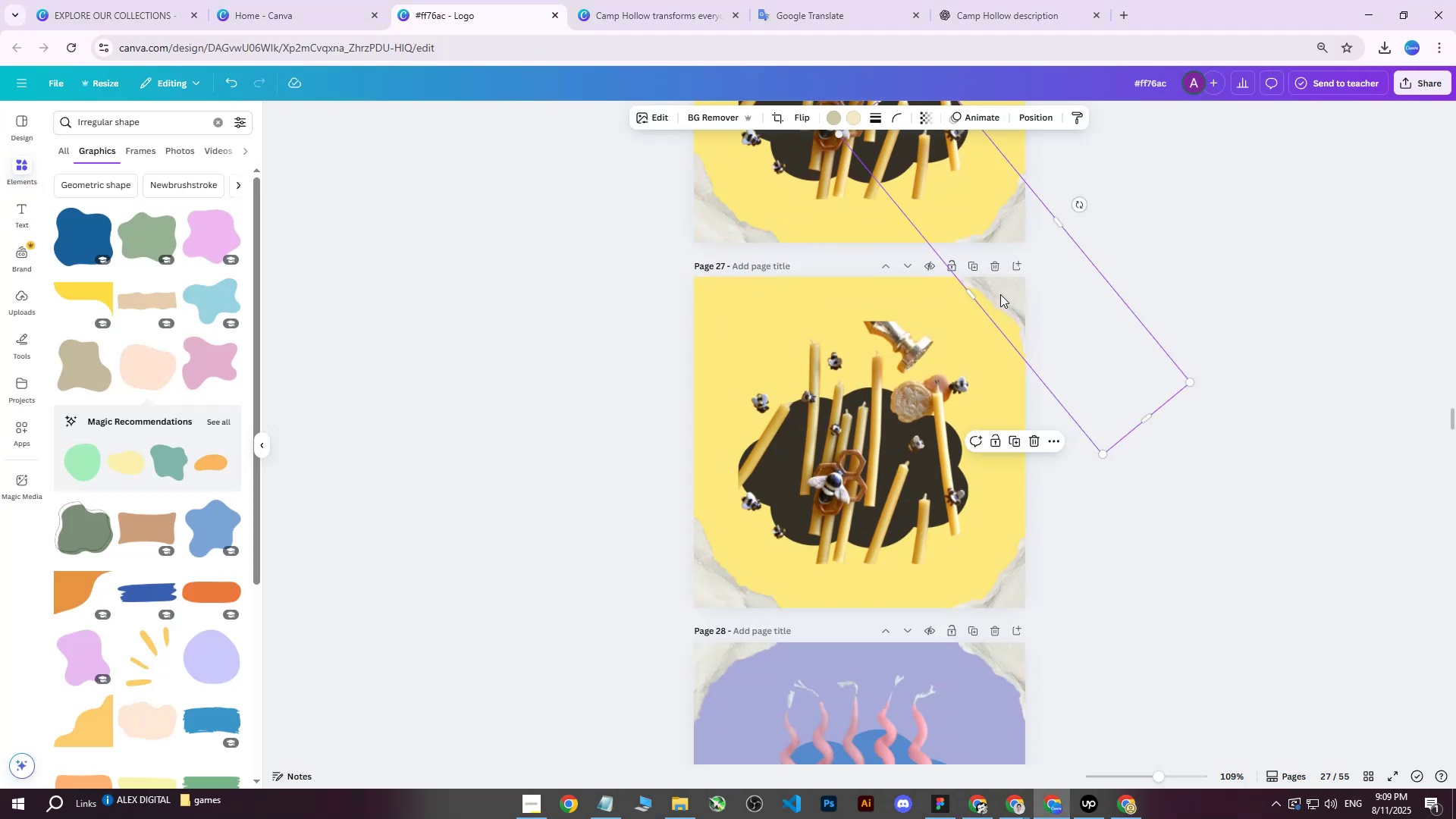 
key(Delete)
 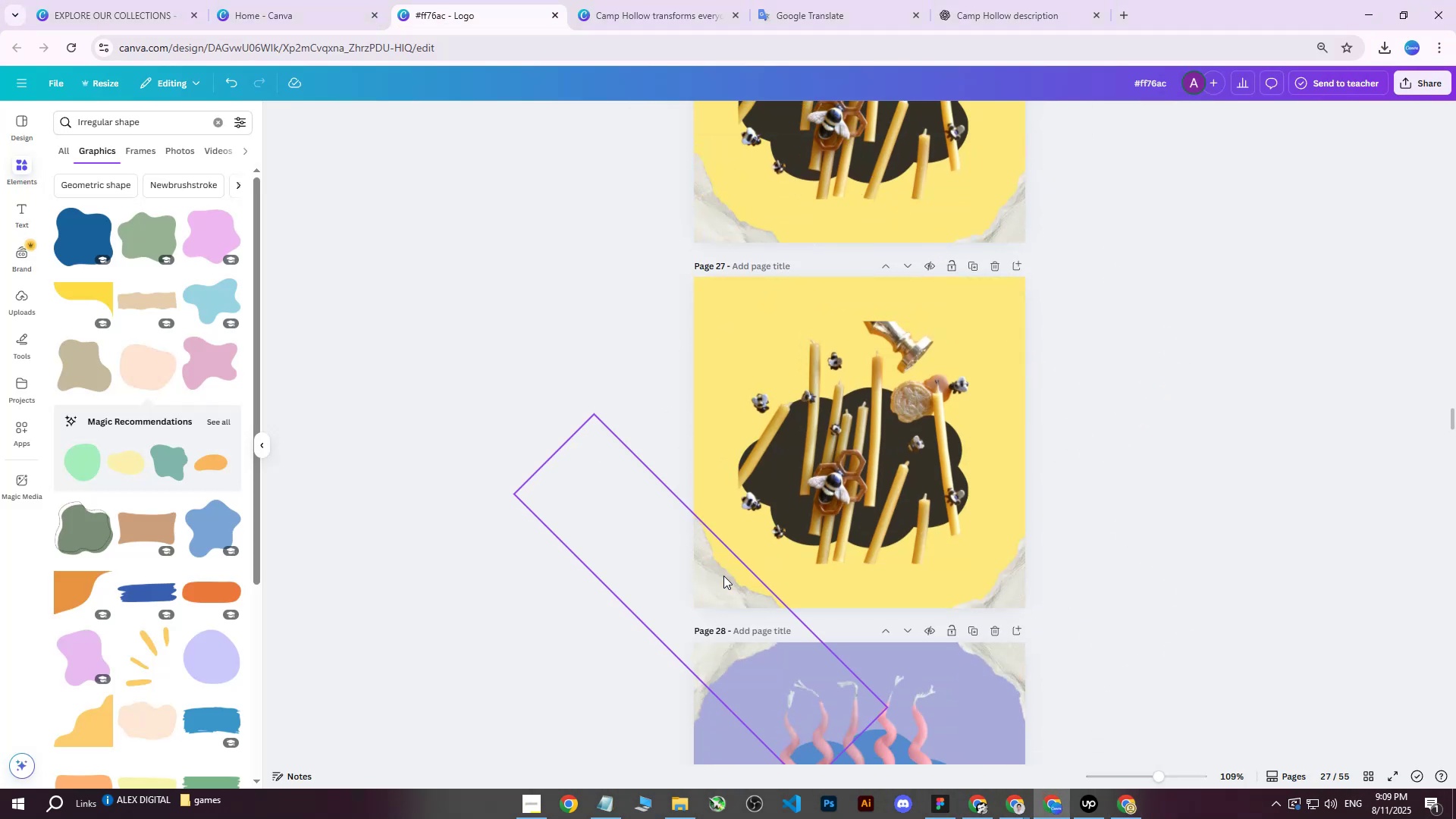 
left_click([720, 578])
 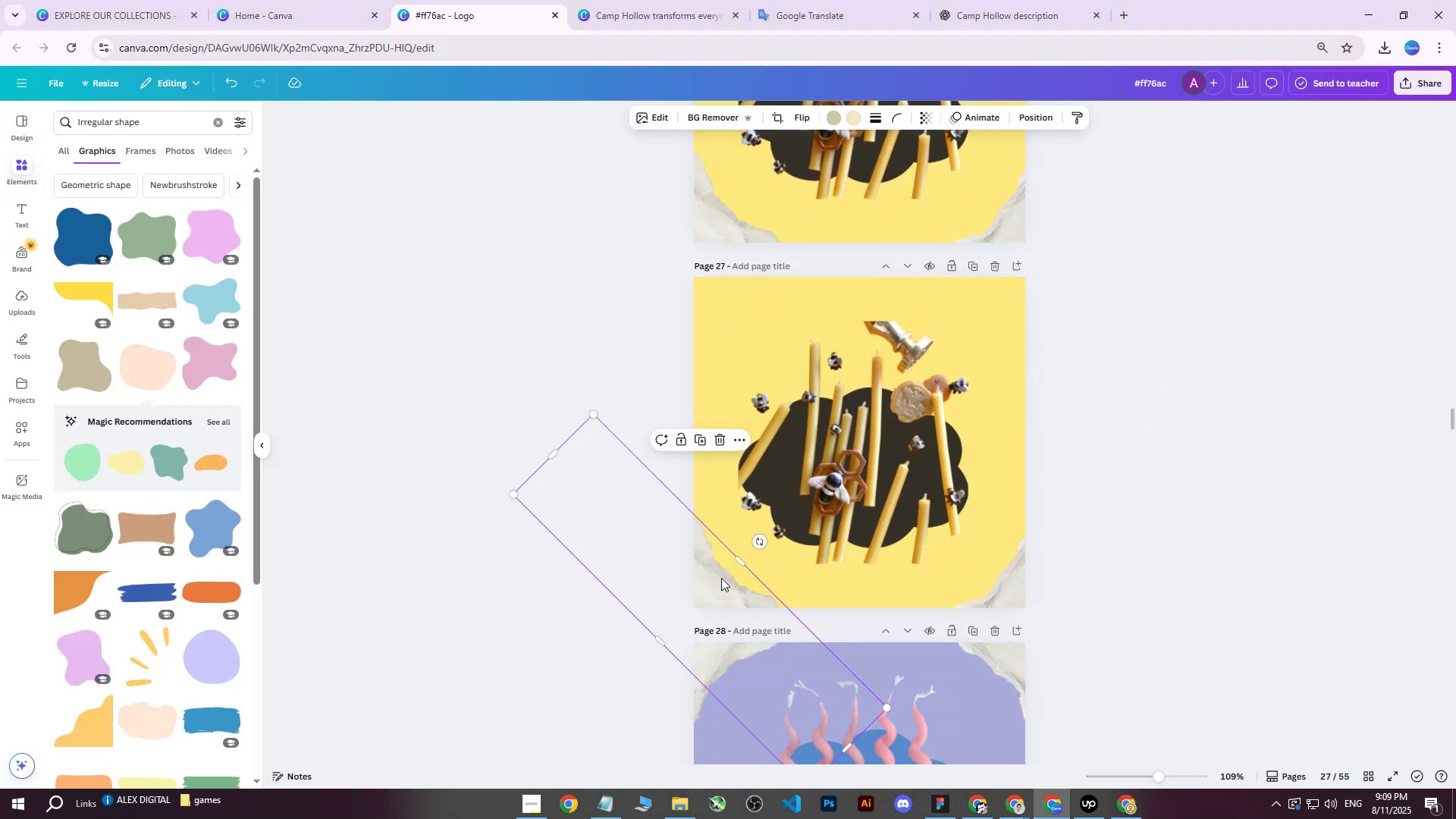 
key(Delete)
 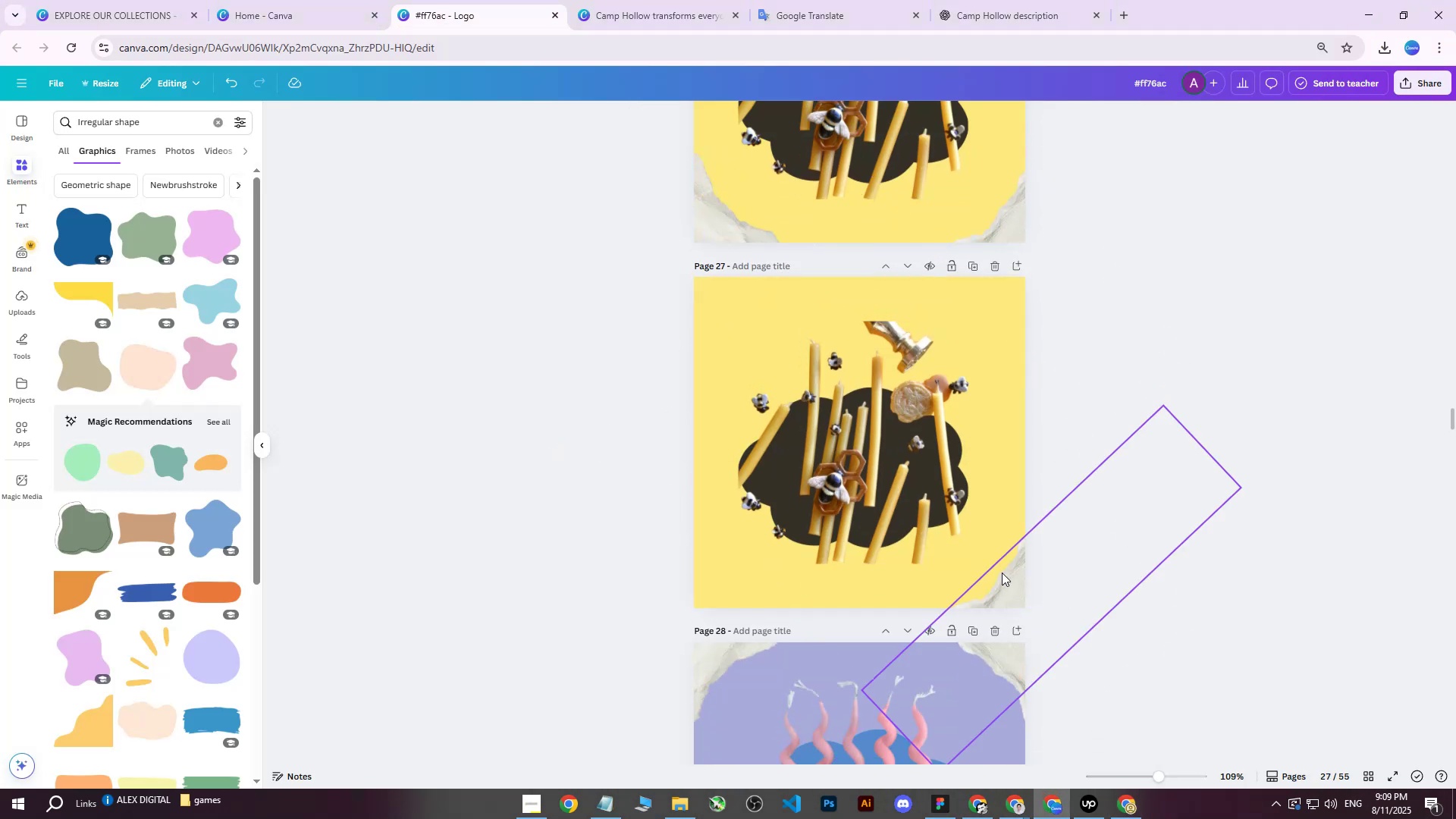 
left_click([1002, 573])
 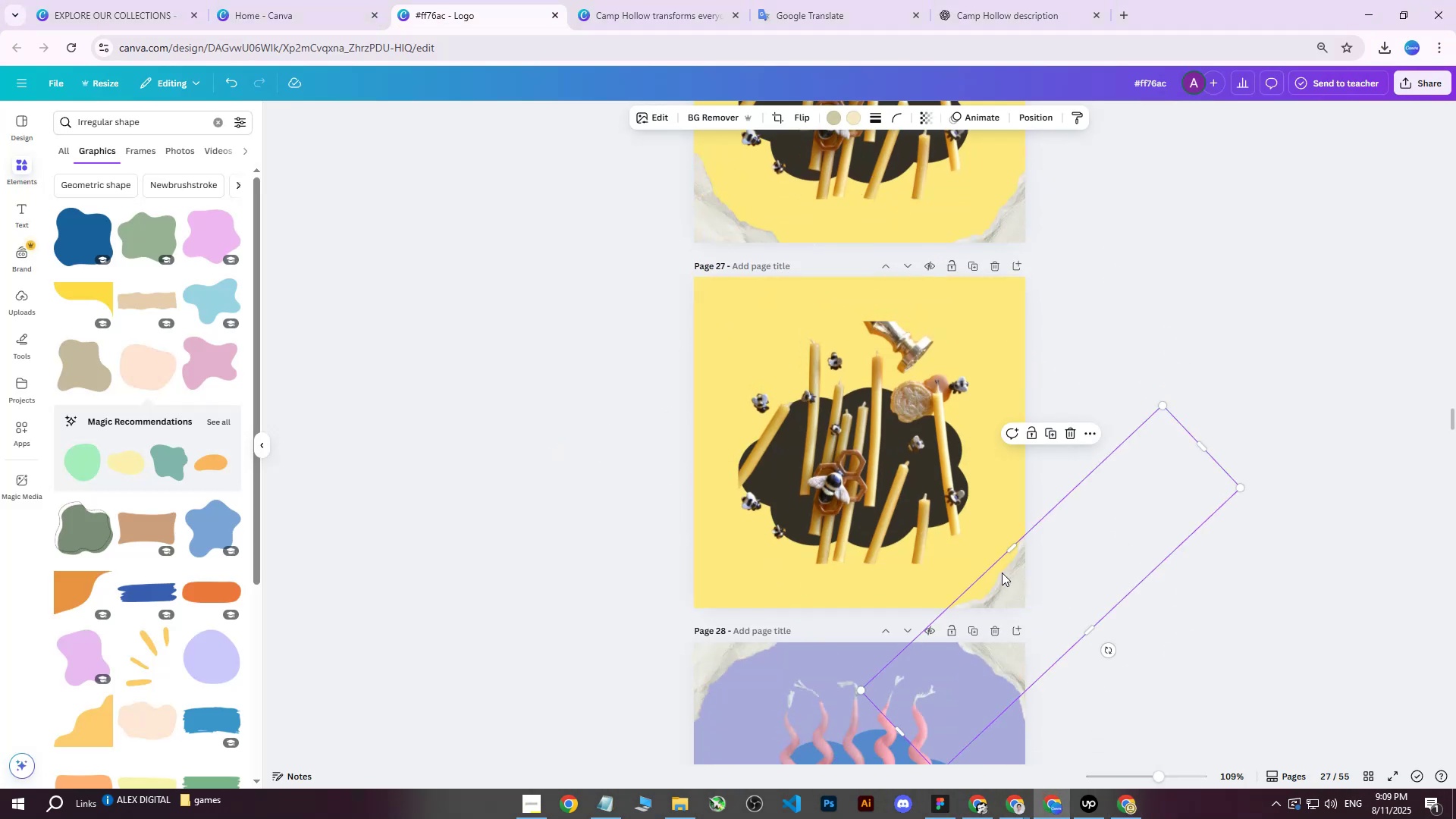 
key(Delete)
 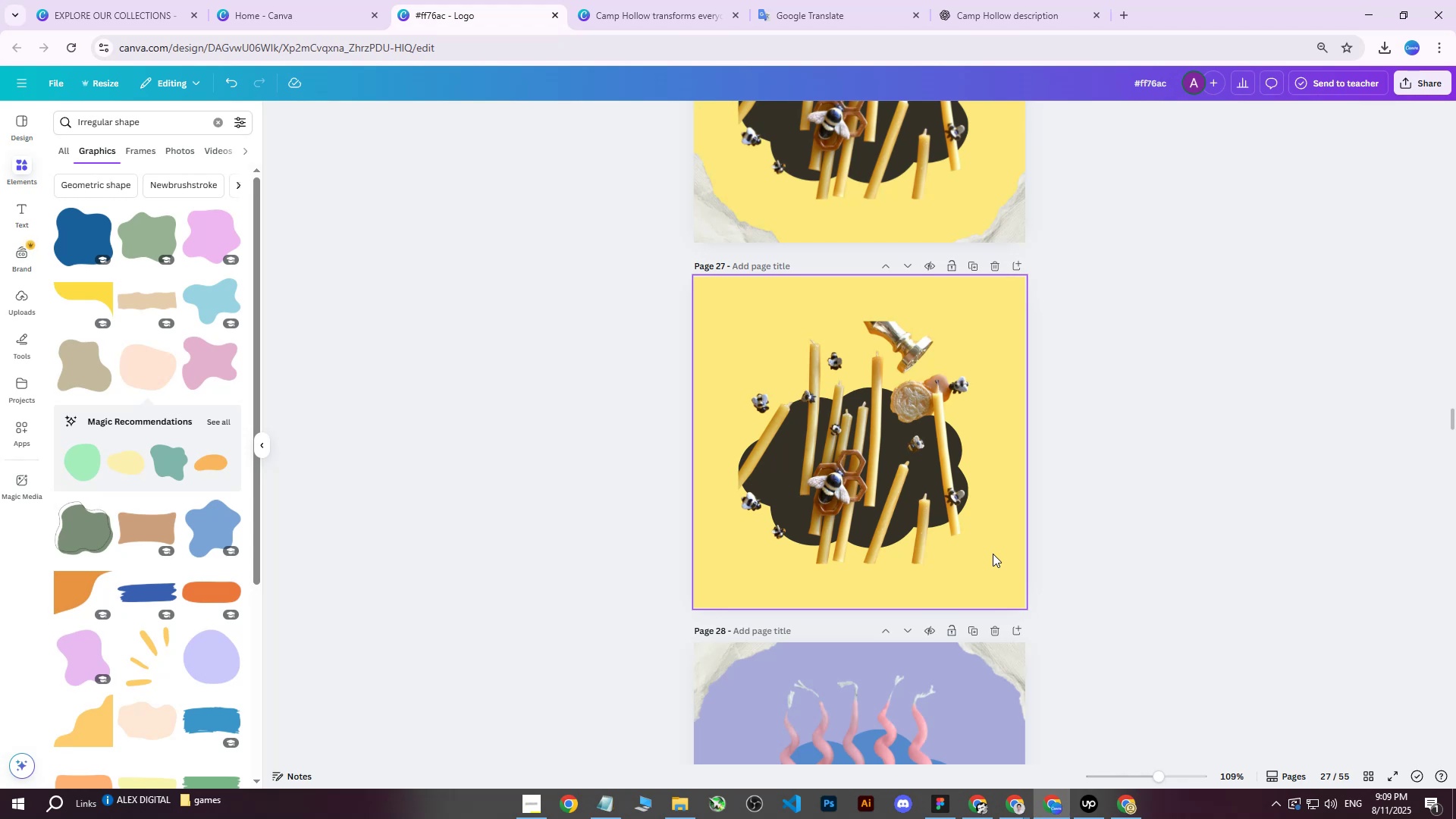 
wait(8.03)
 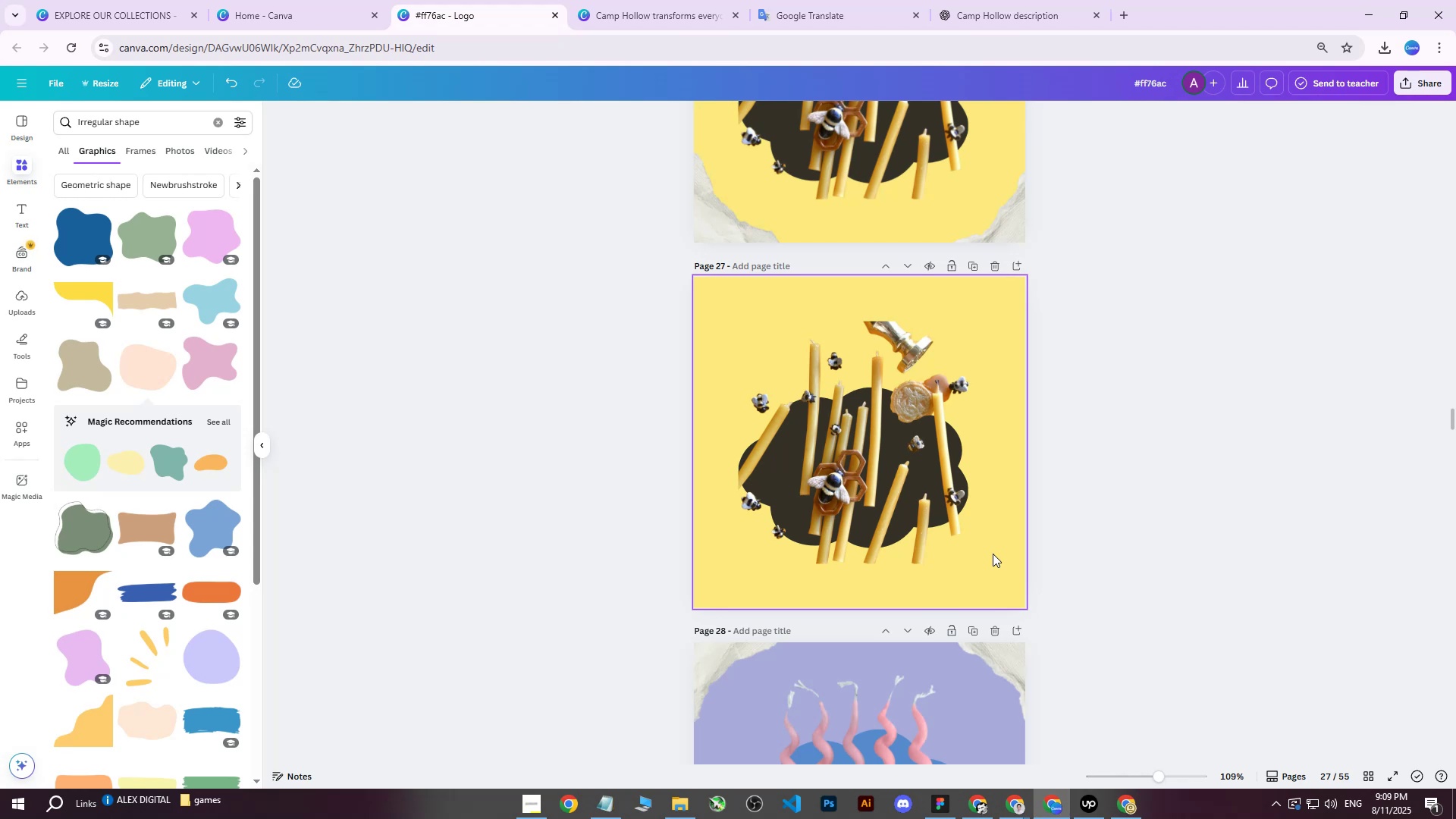 
double_click([892, 345])
 